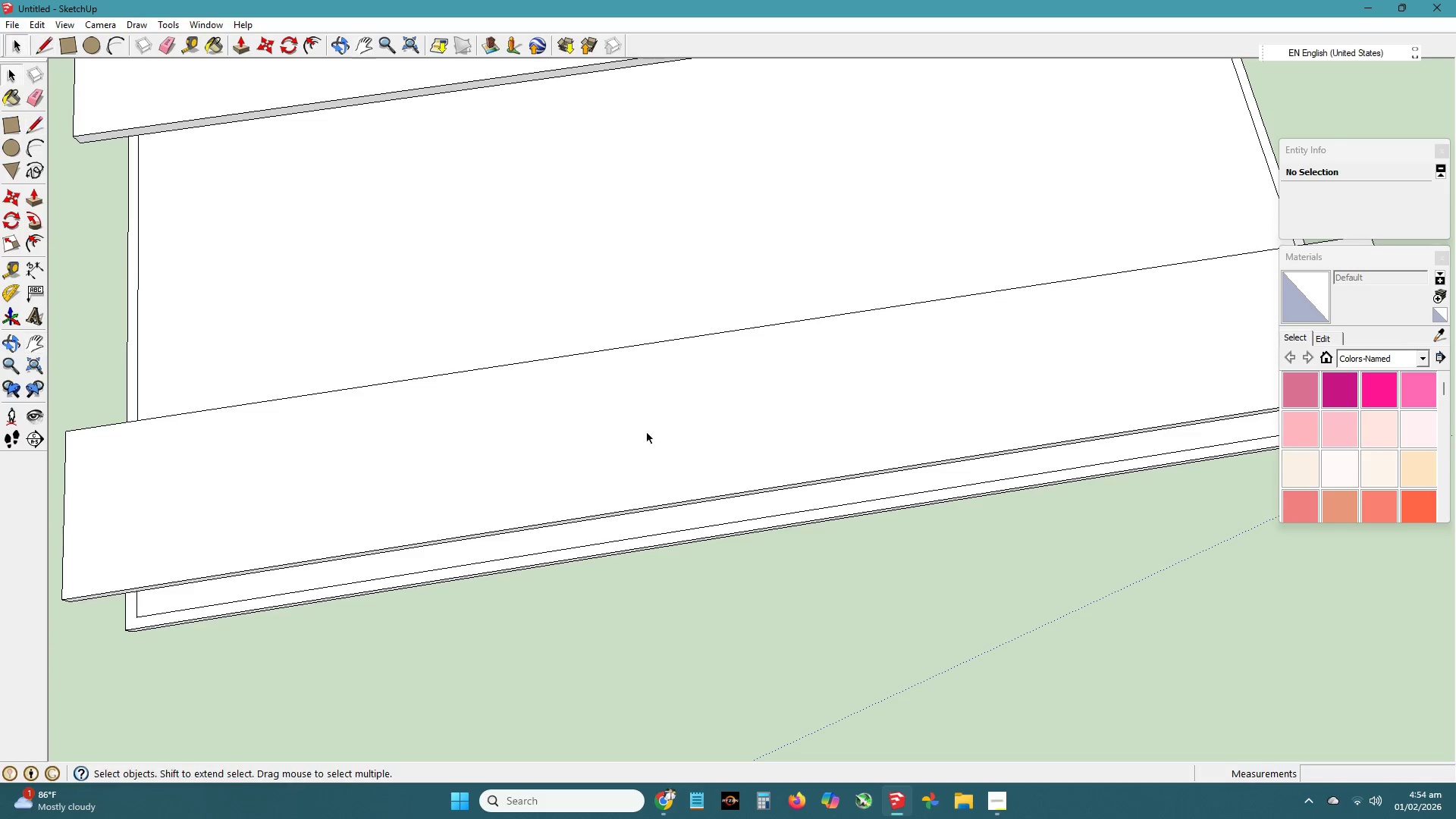 
double_click([648, 433])
 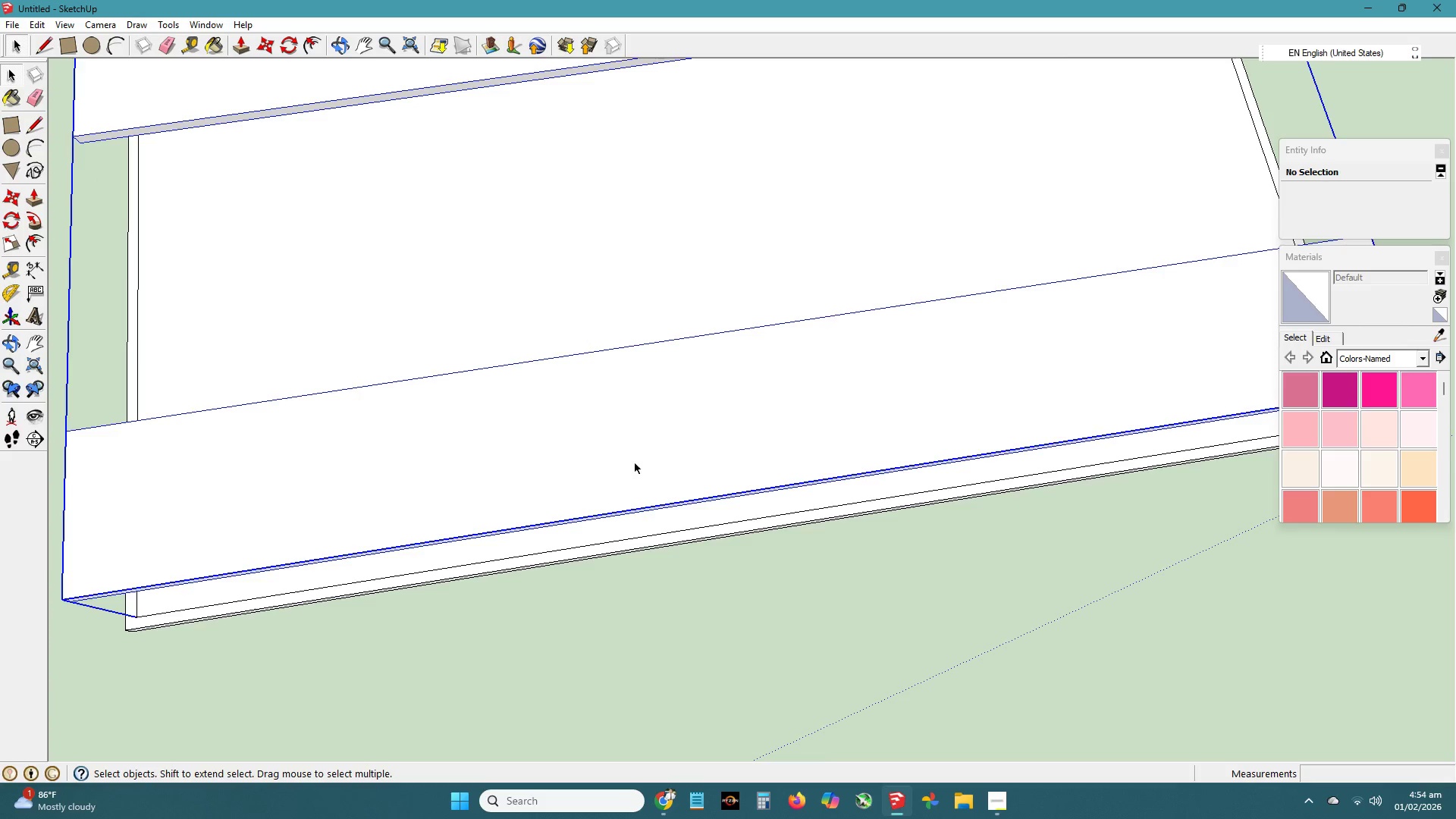 
right_click([631, 460])
 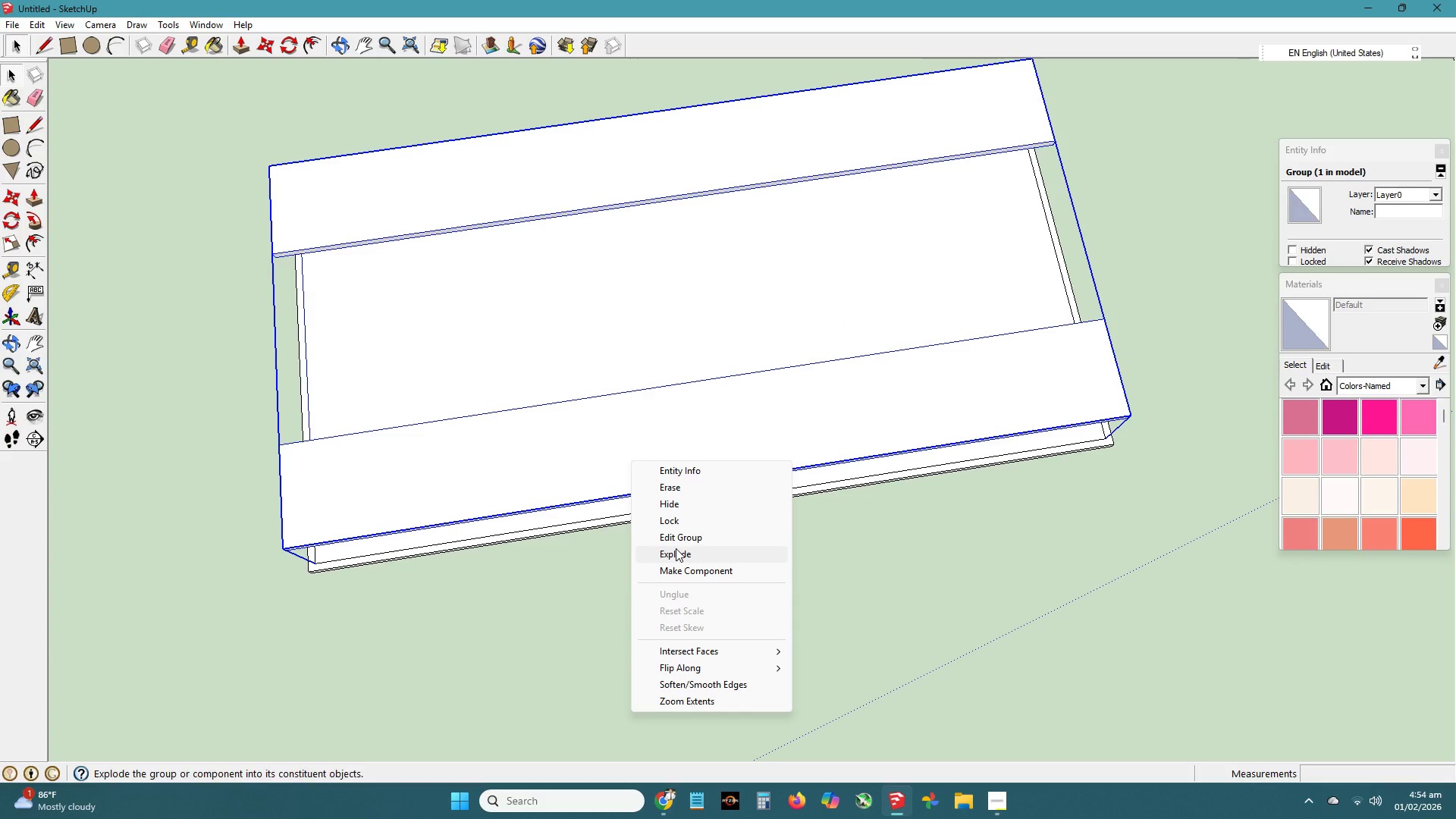 
scroll: coordinate [635, 468], scroll_direction: down, amount: 5.0
 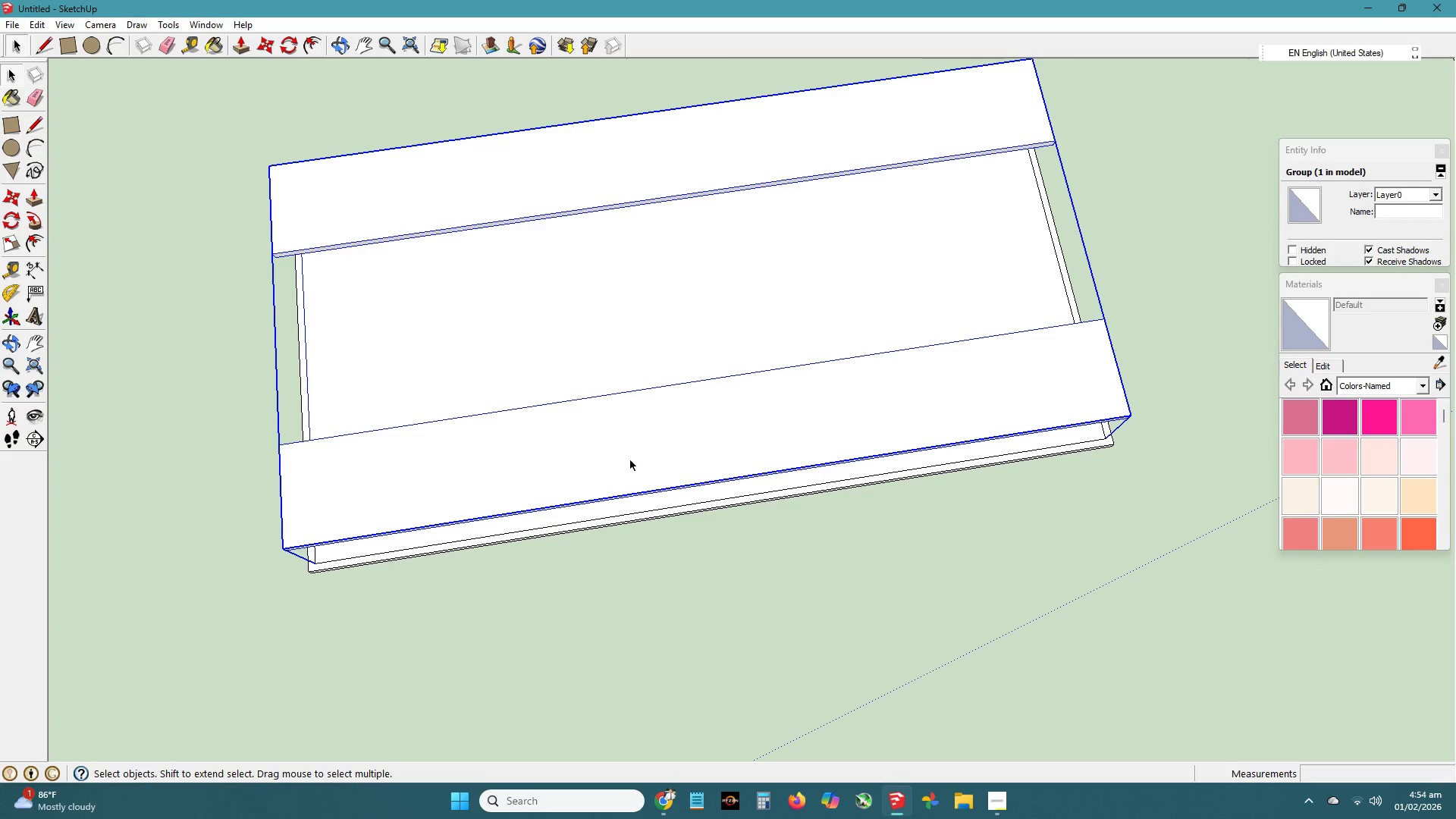 
left_click([676, 548])
 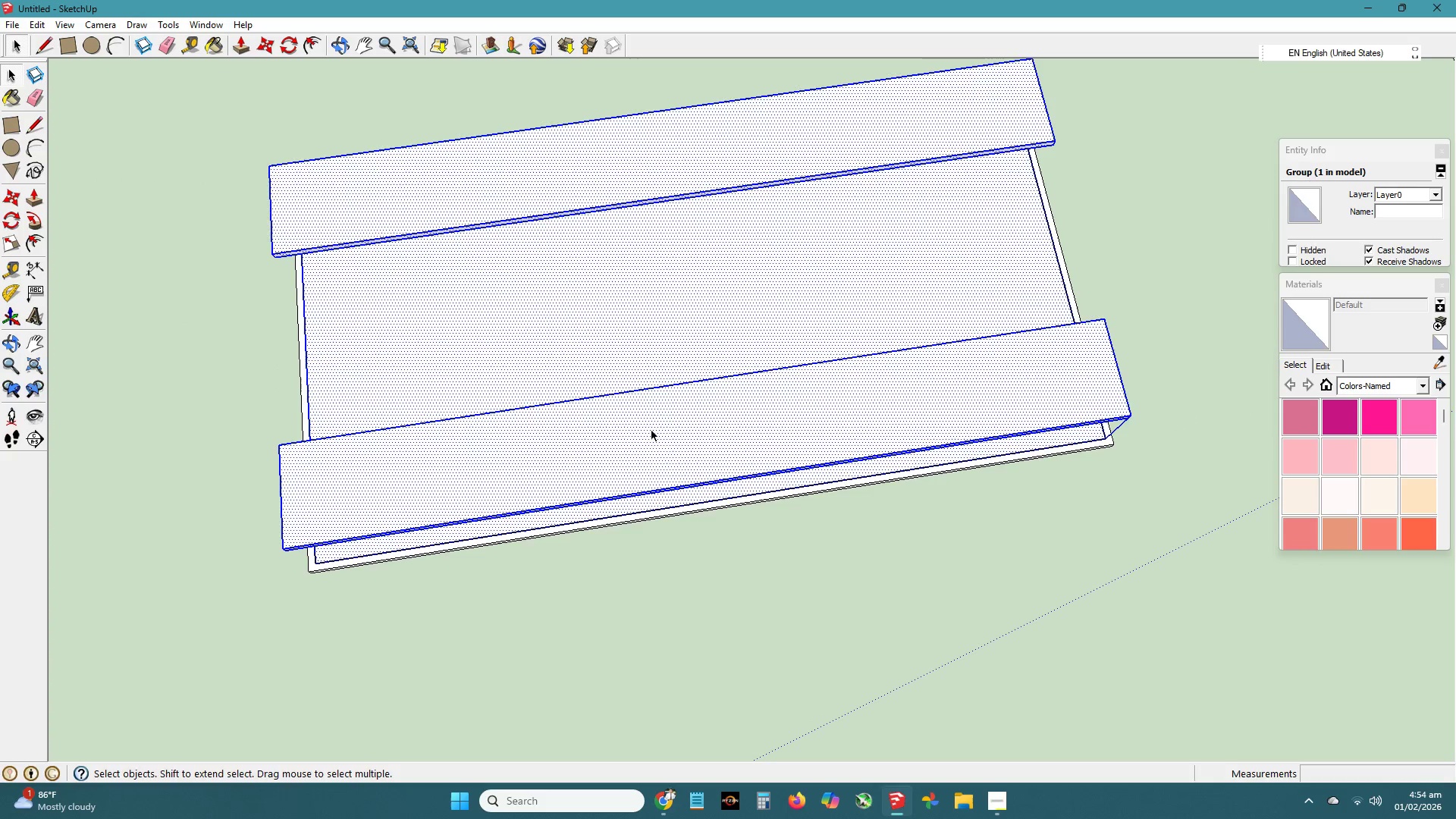 
left_click([650, 415])
 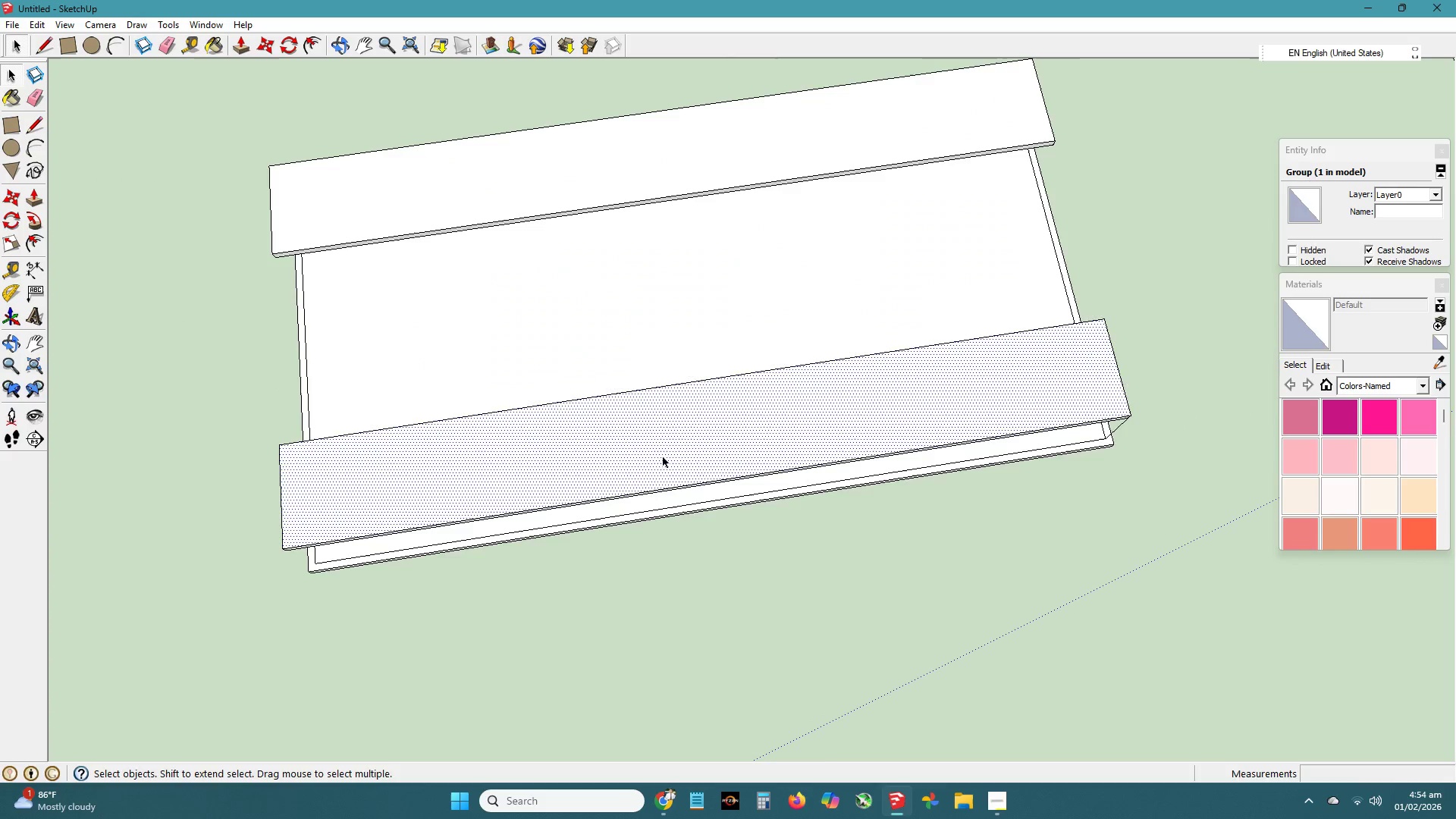 
scroll: coordinate [663, 473], scroll_direction: up, amount: 3.0
 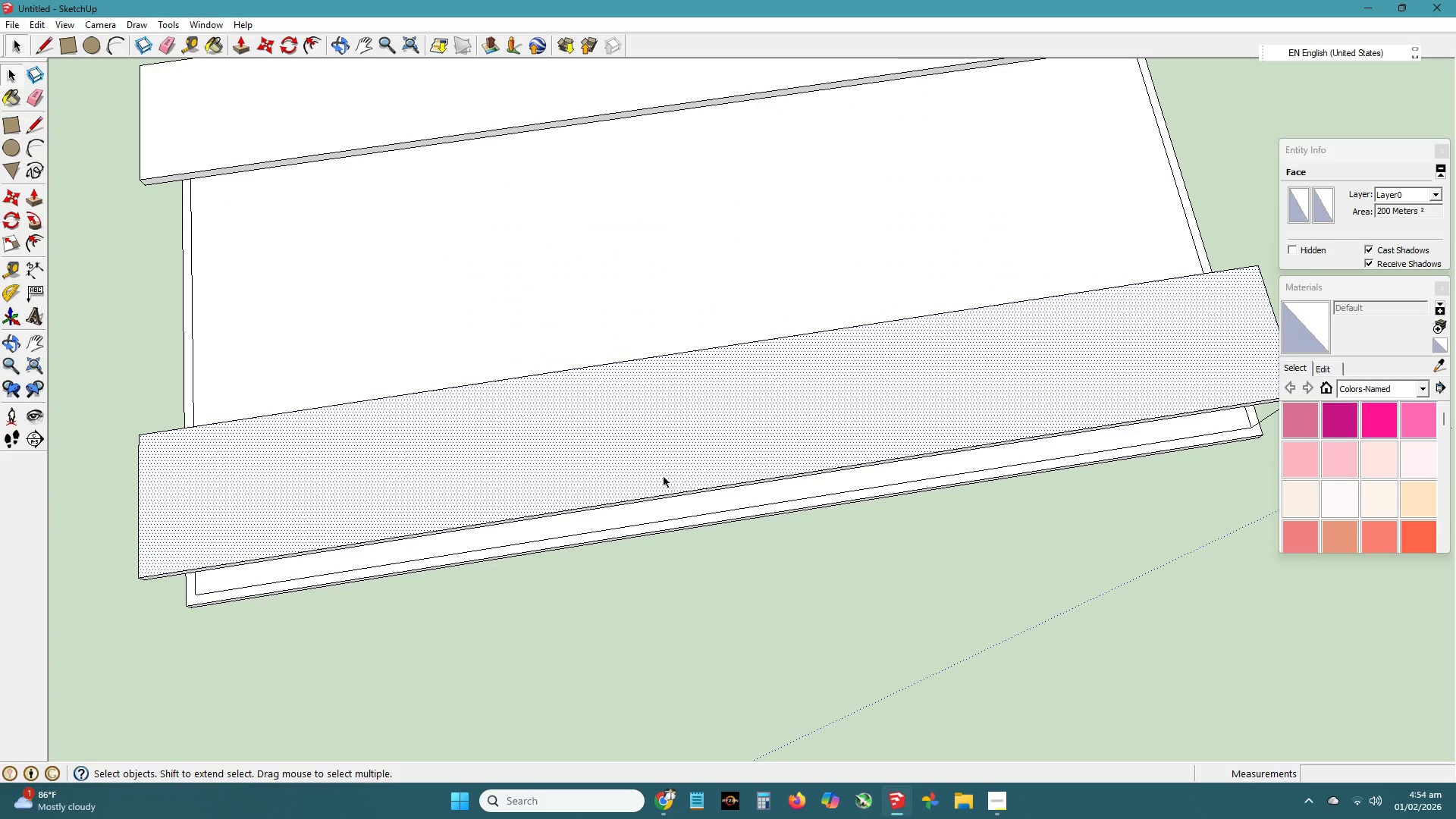 
key(L)
 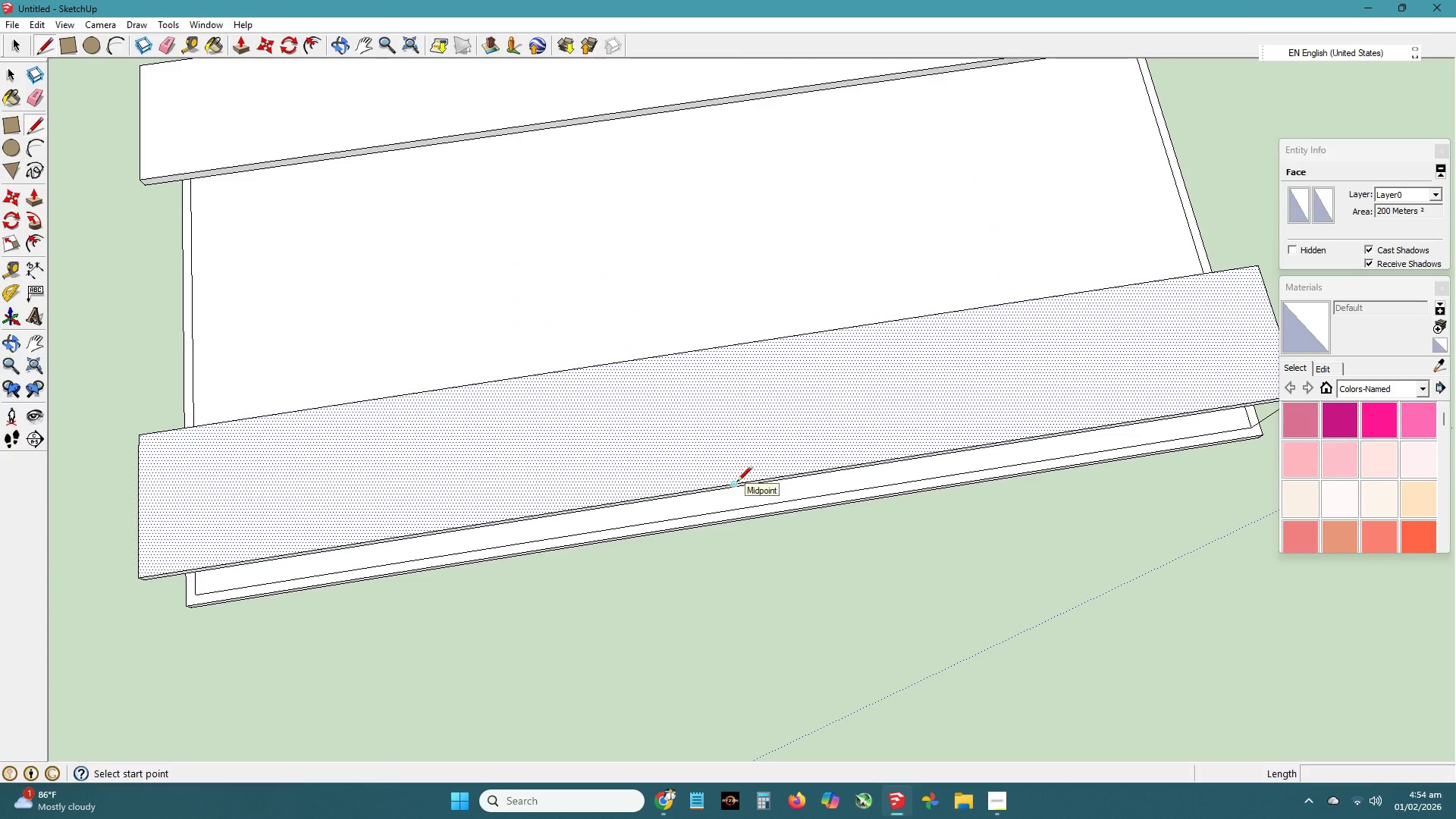 
left_click([736, 482])
 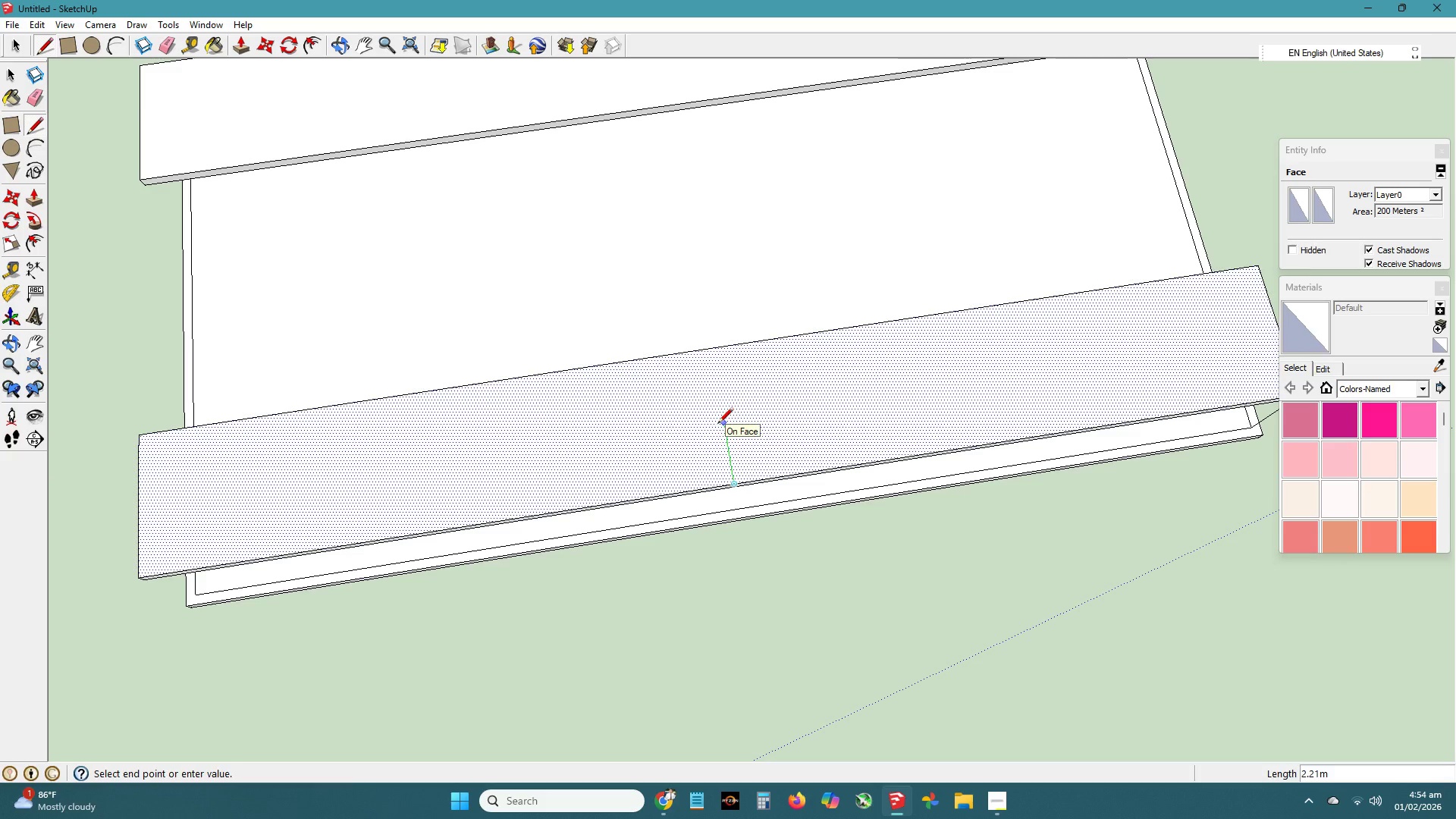 
wait(6.58)
 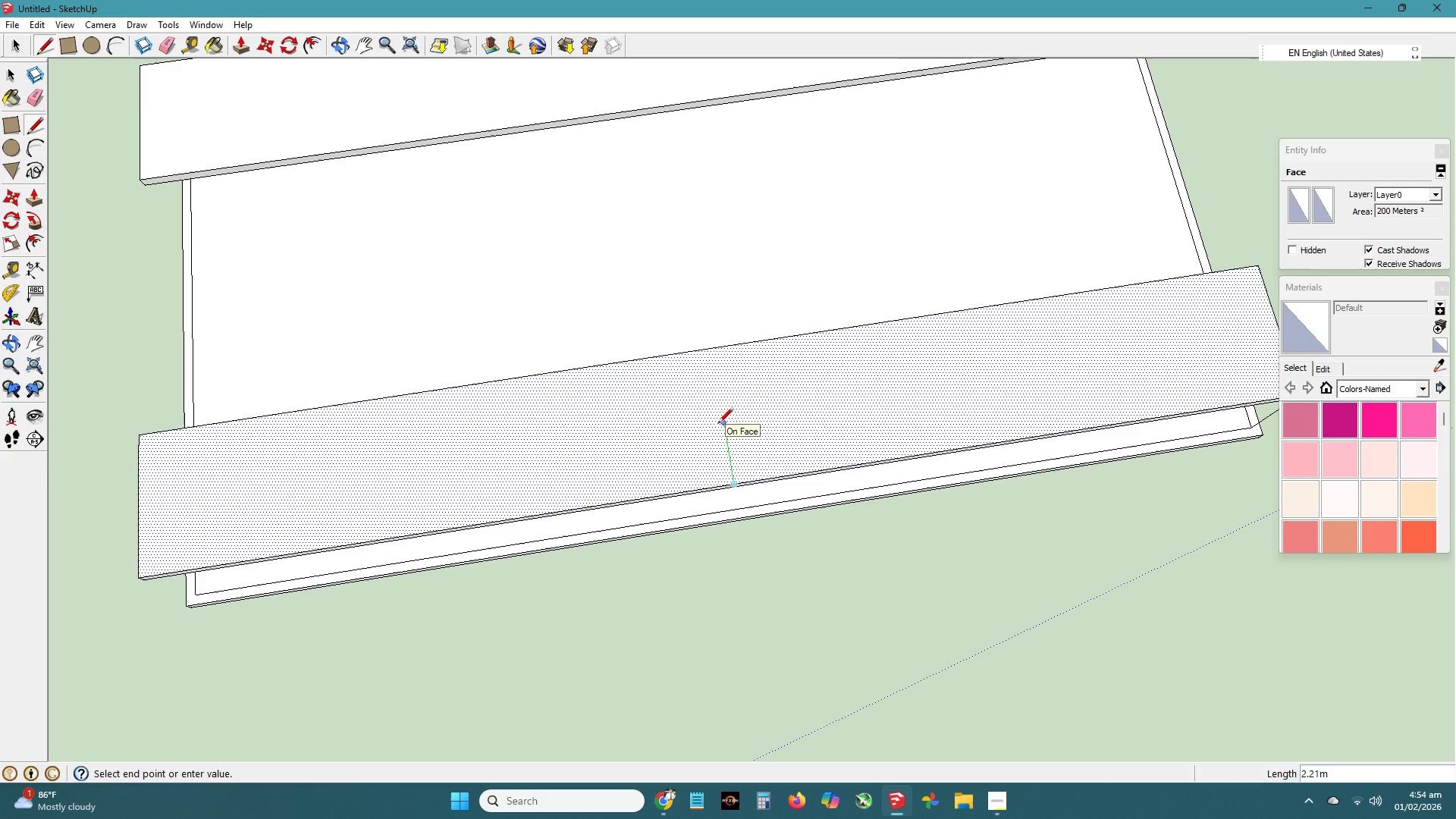 
left_click([712, 386])
 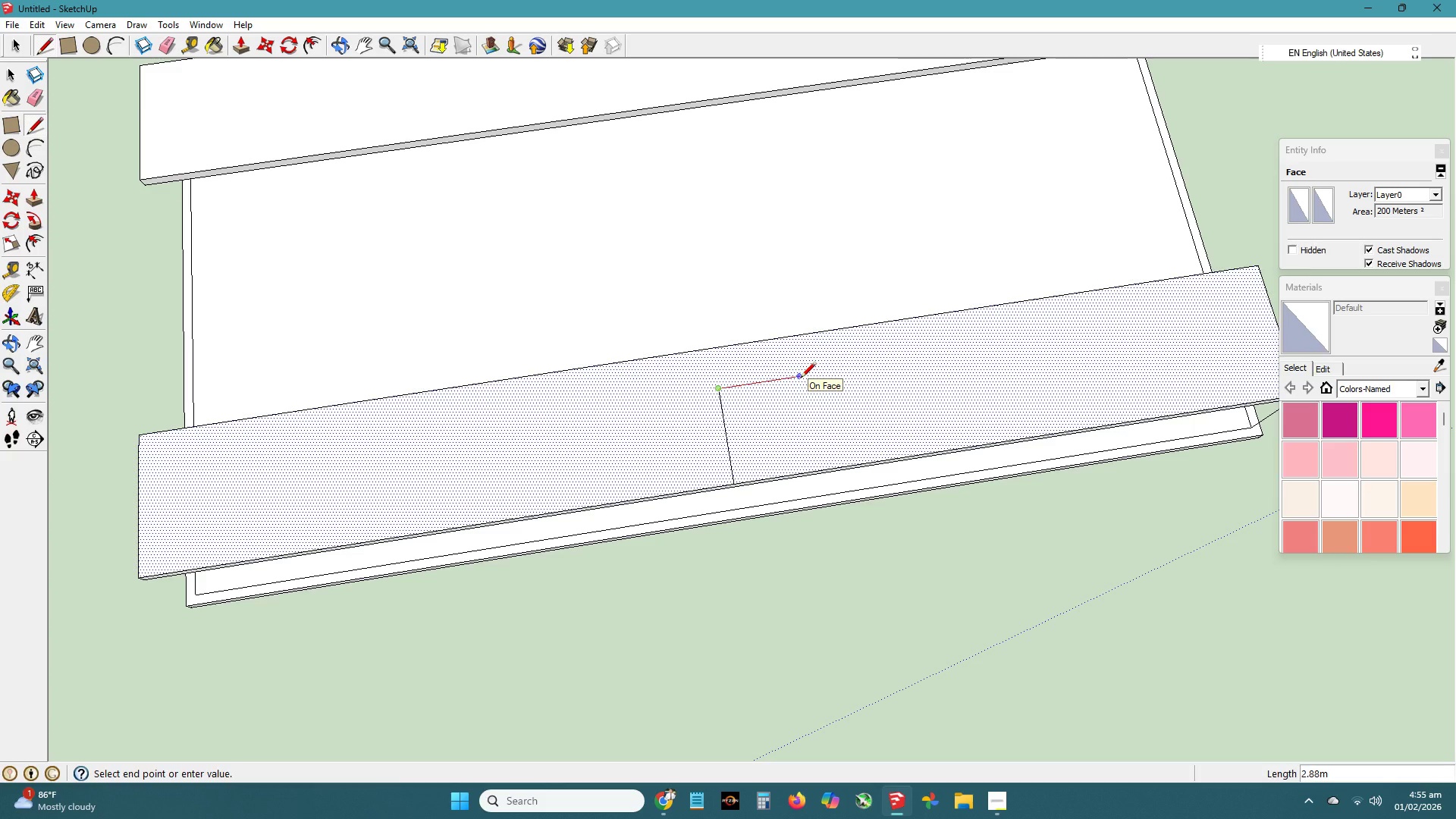 
wait(14.19)
 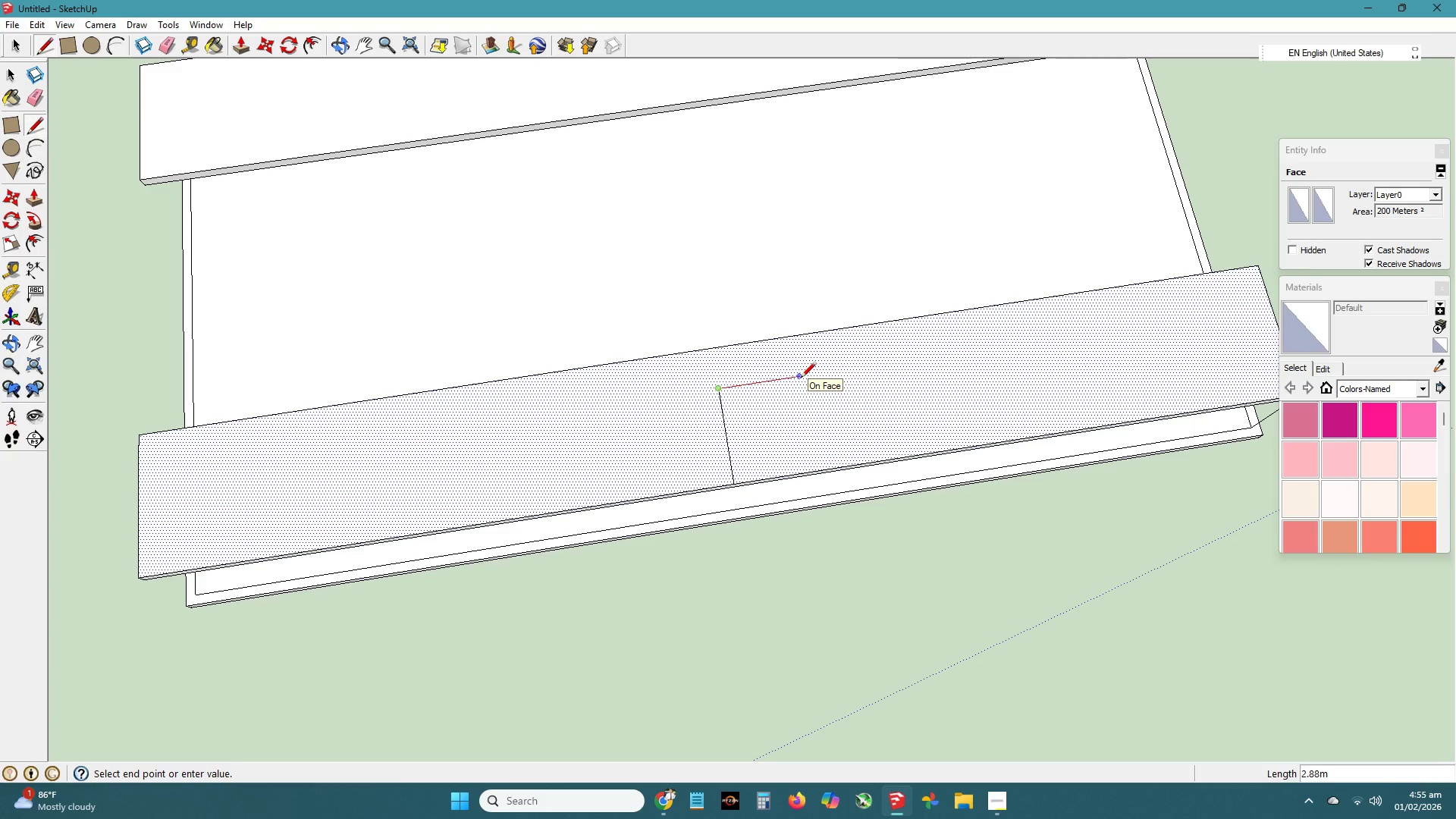 
key(Numpad1)
 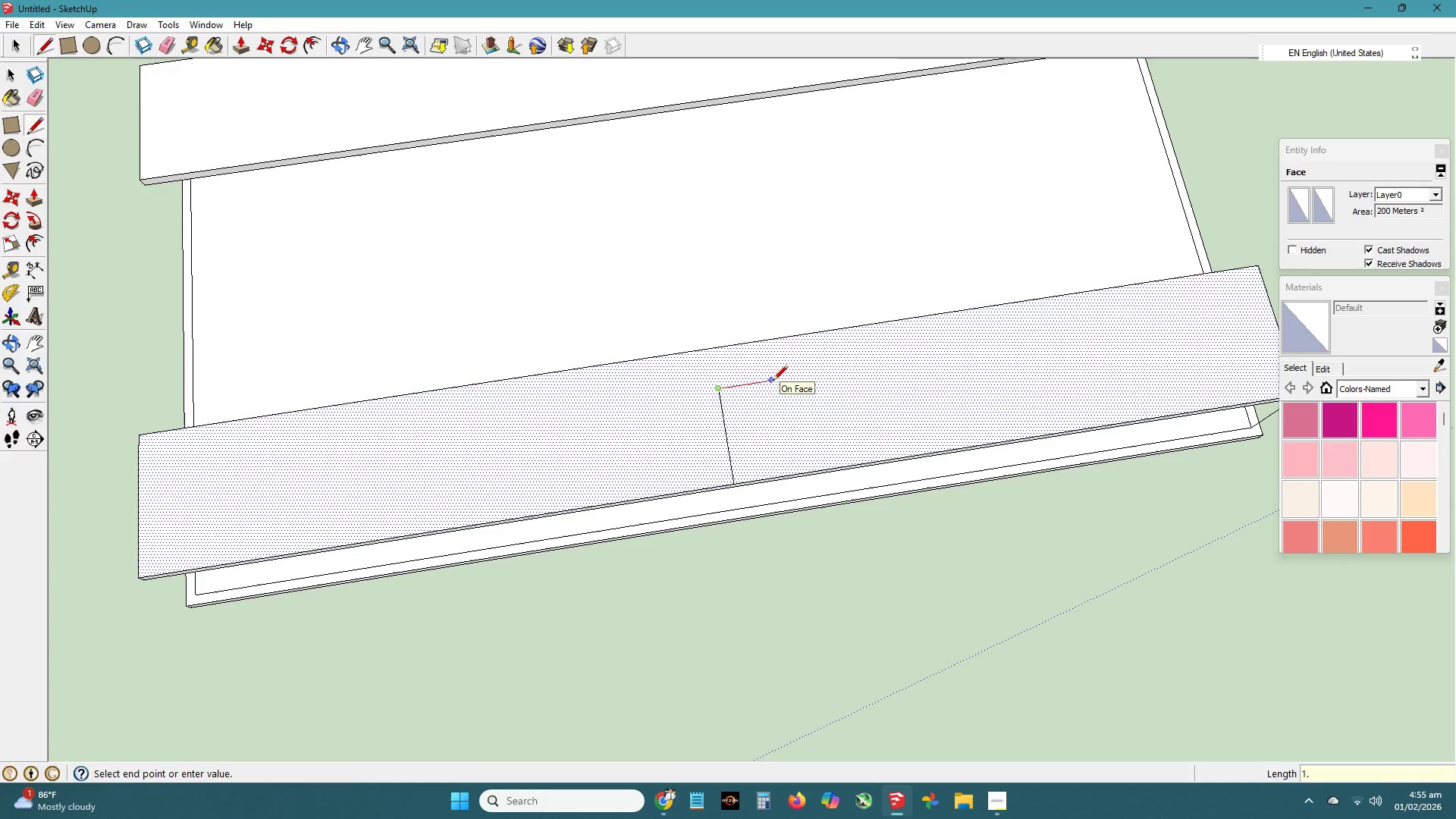 
key(NumpadDecimal)
 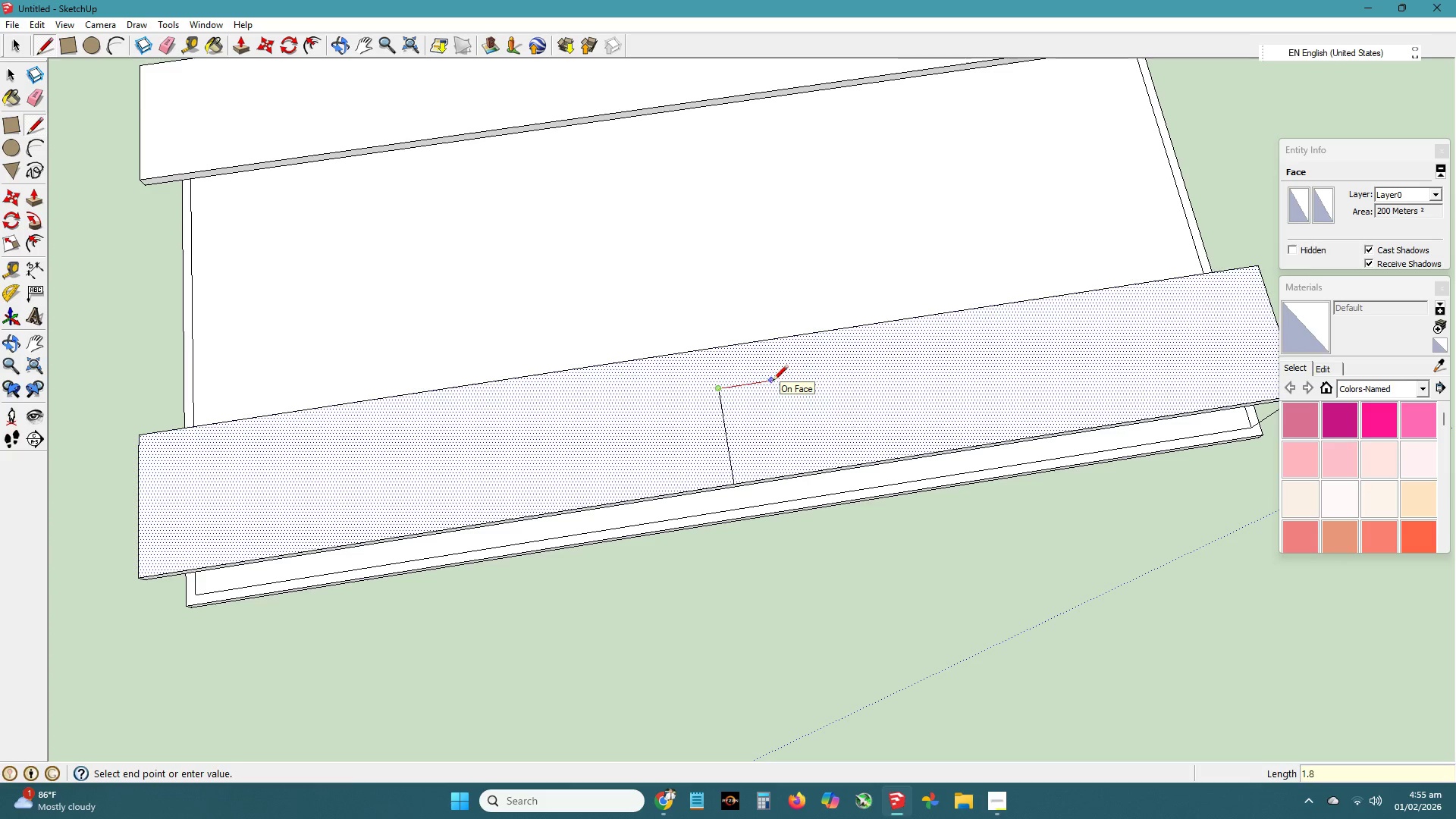 
key(Numpad8)
 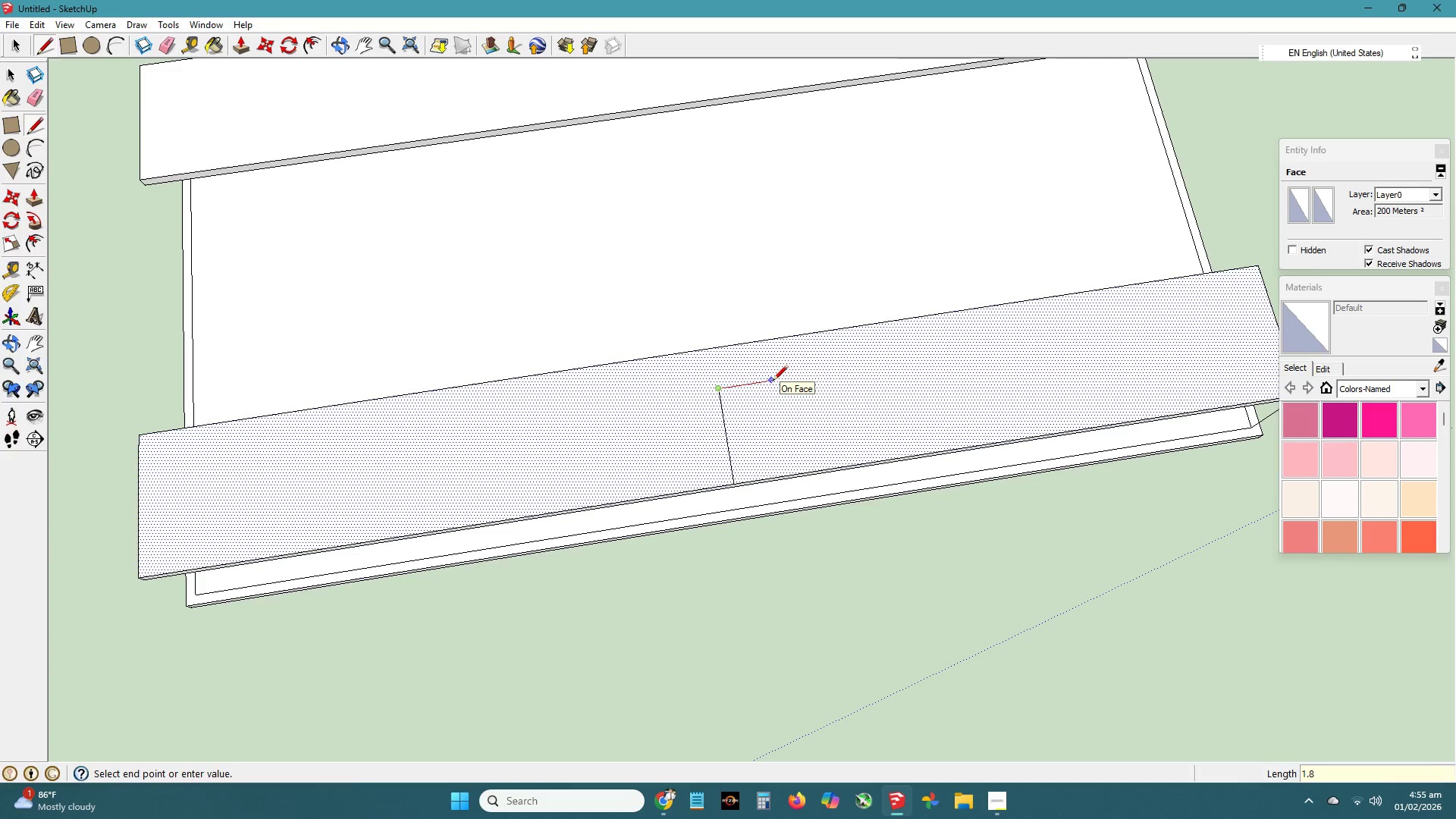 
key(Numpad2)
 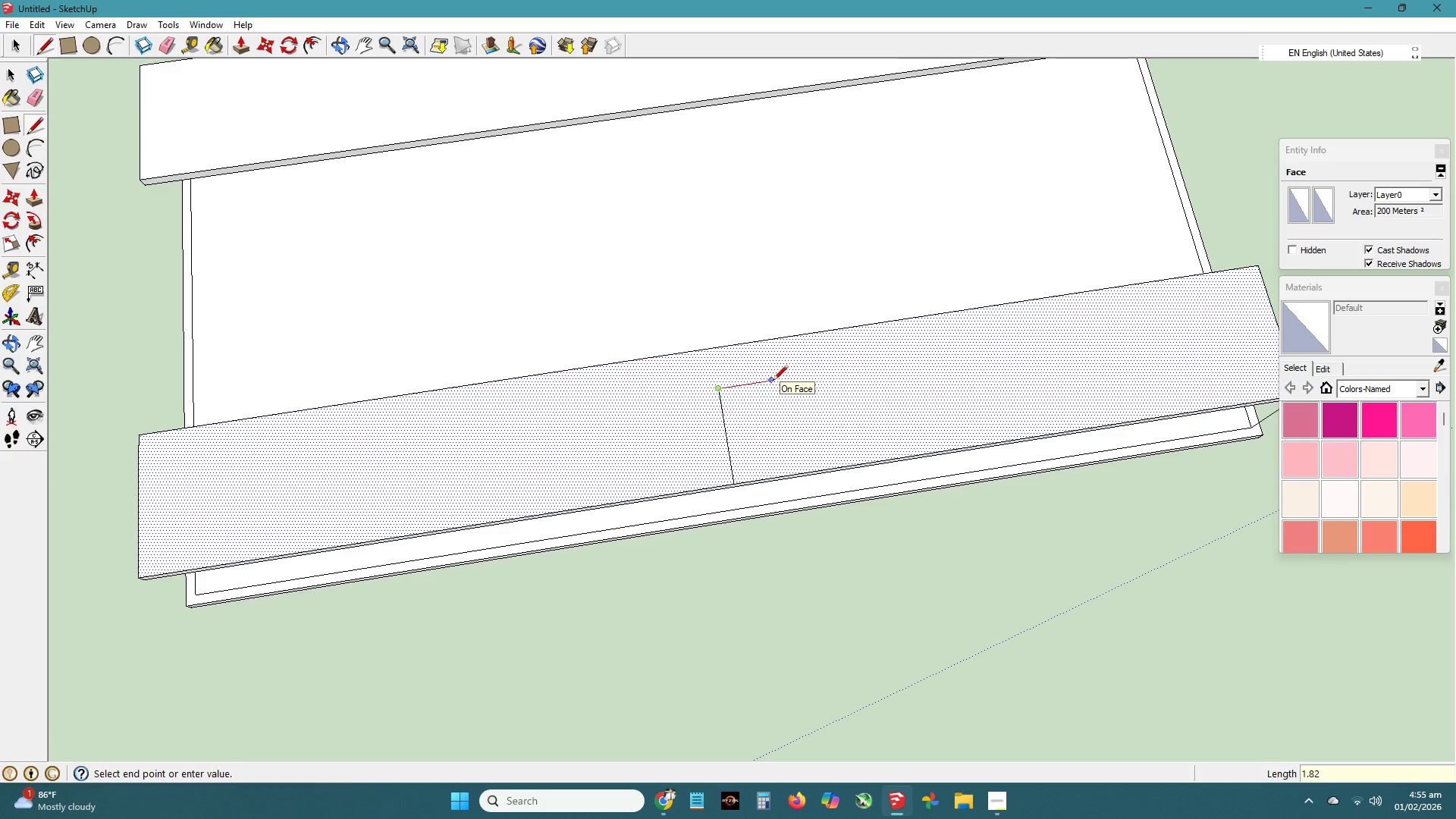 
key(NumpadEnter)
 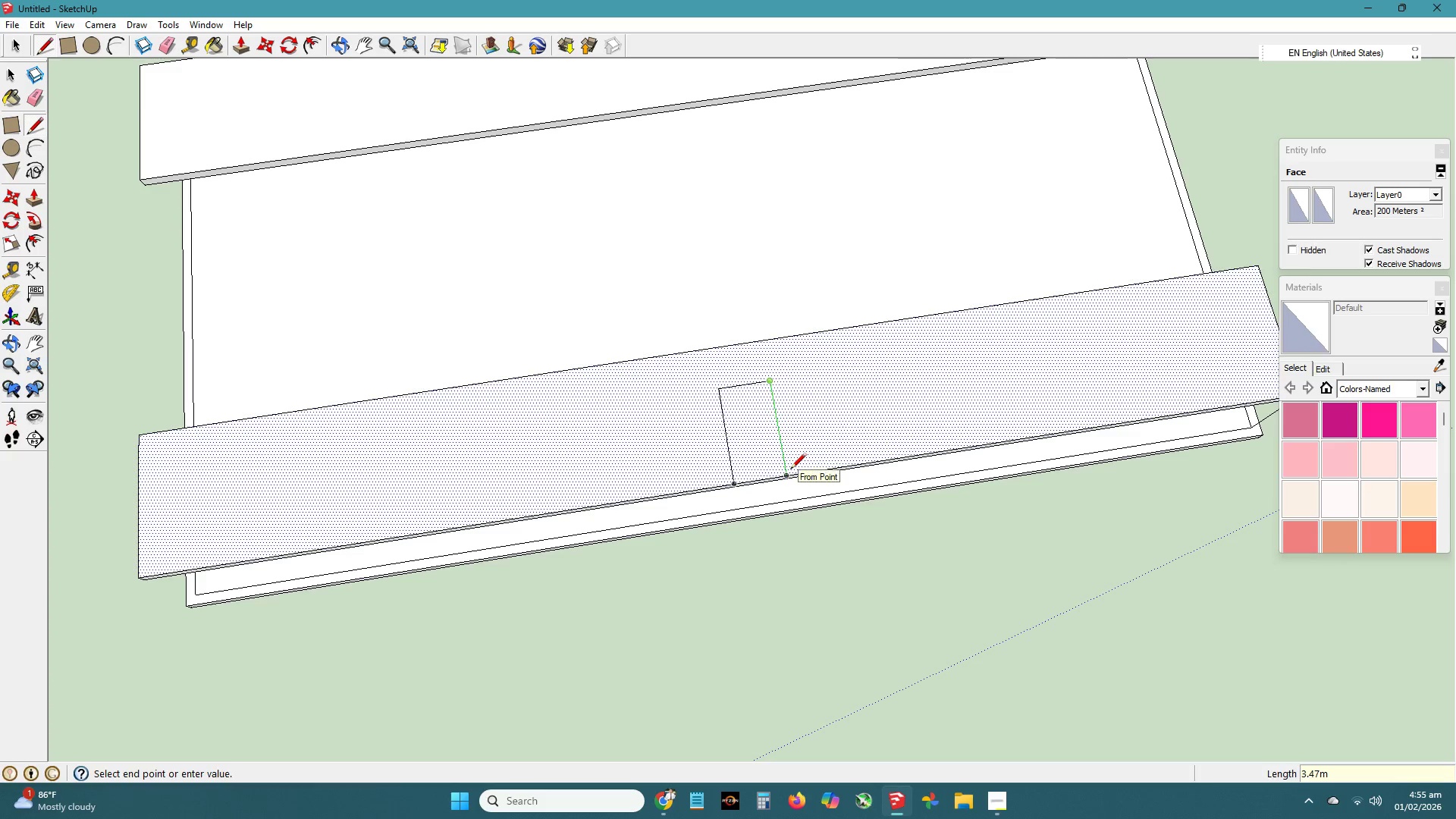 
left_click([790, 469])
 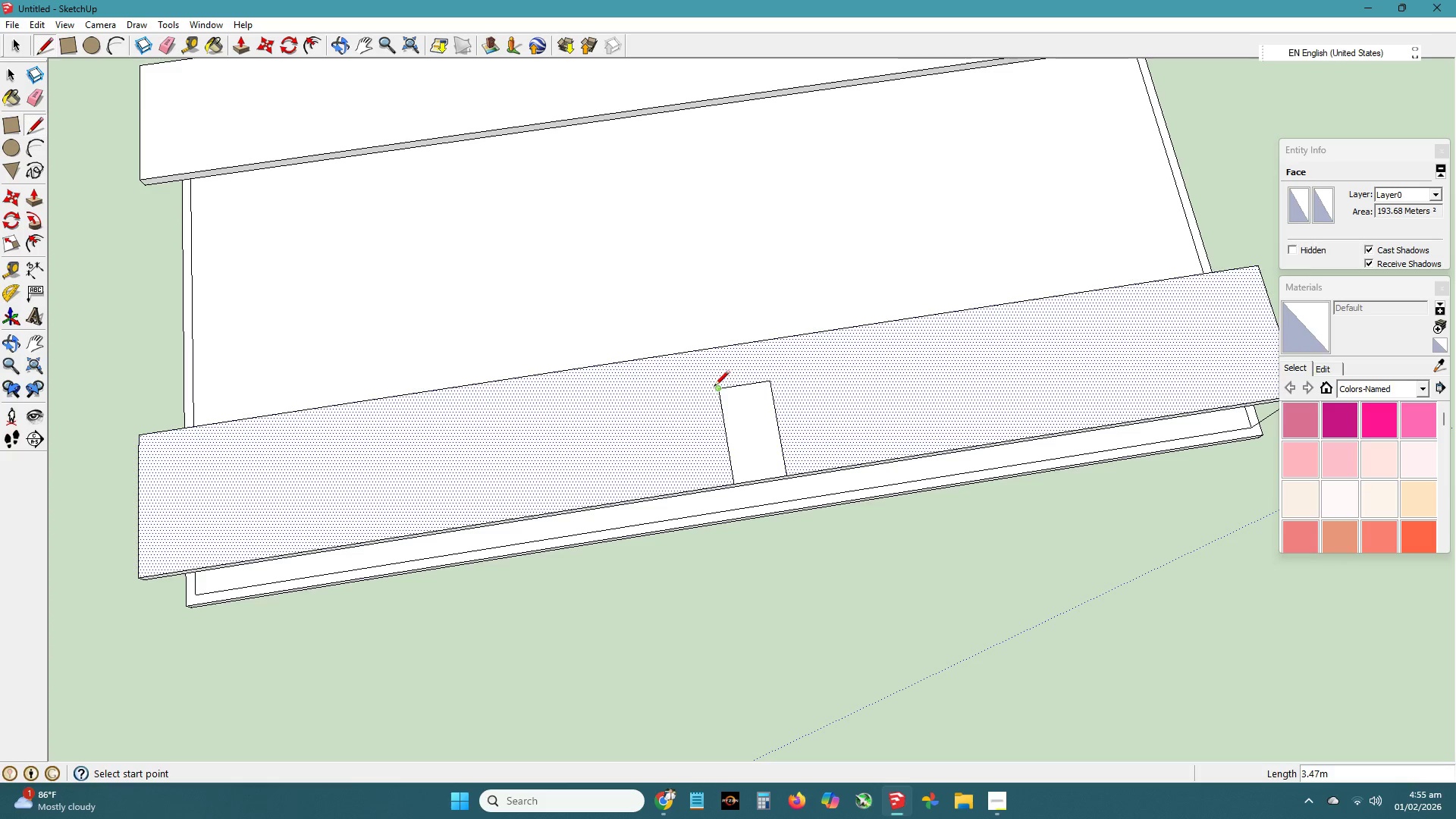 
left_click([714, 387])
 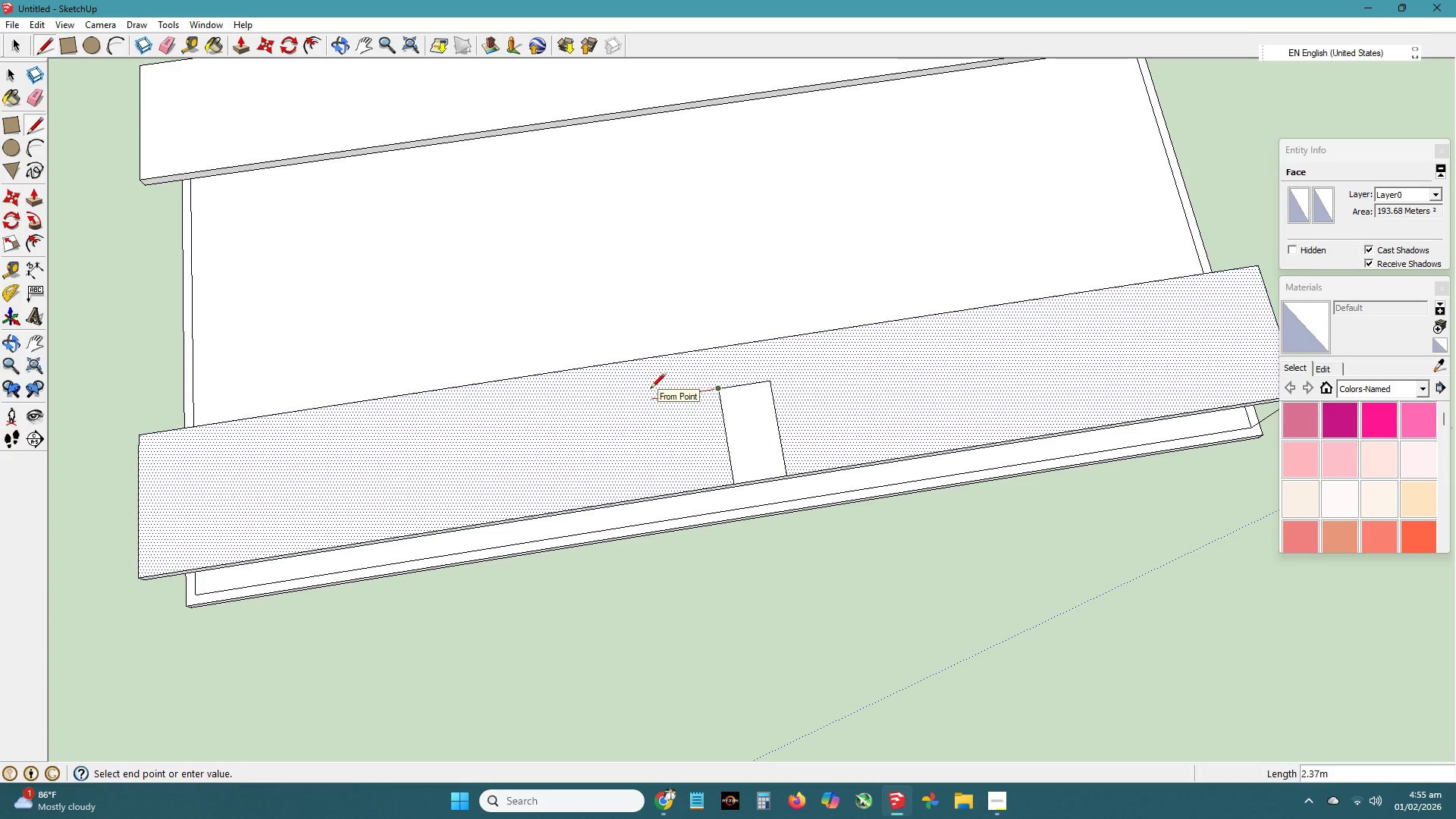 
key(Escape)
 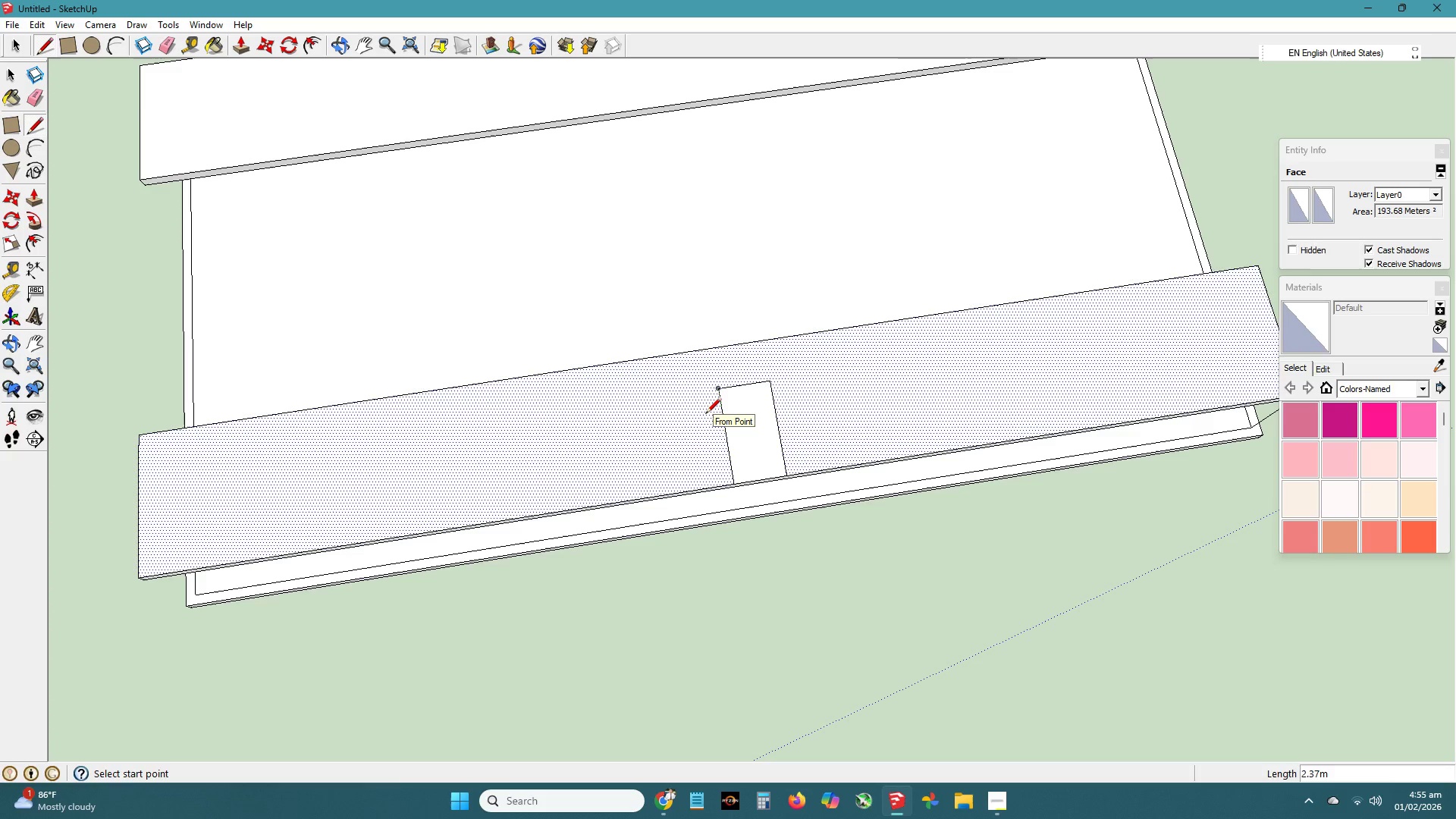 
type(vb)
 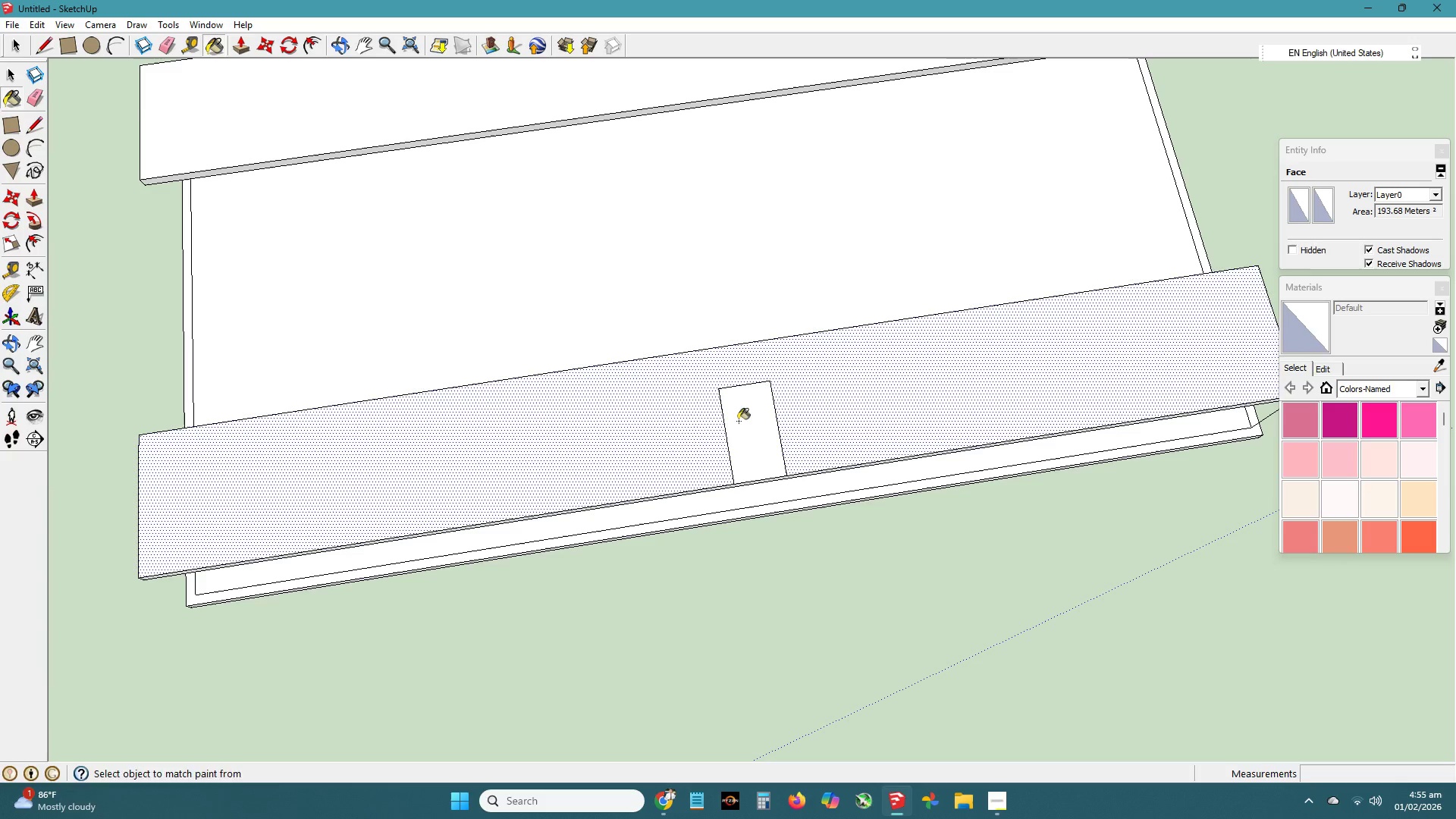 
key(Space)
 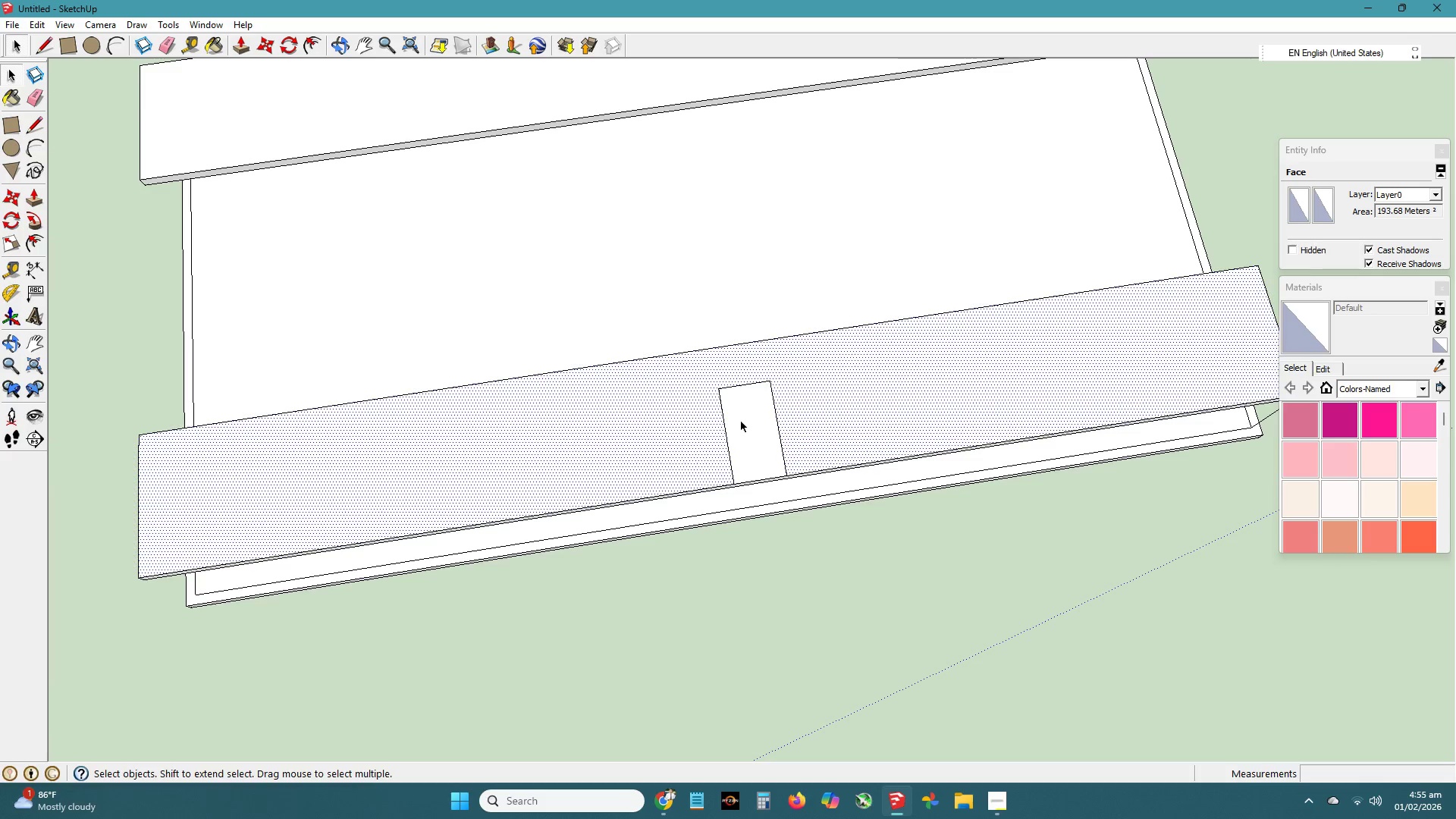 
left_click([742, 422])
 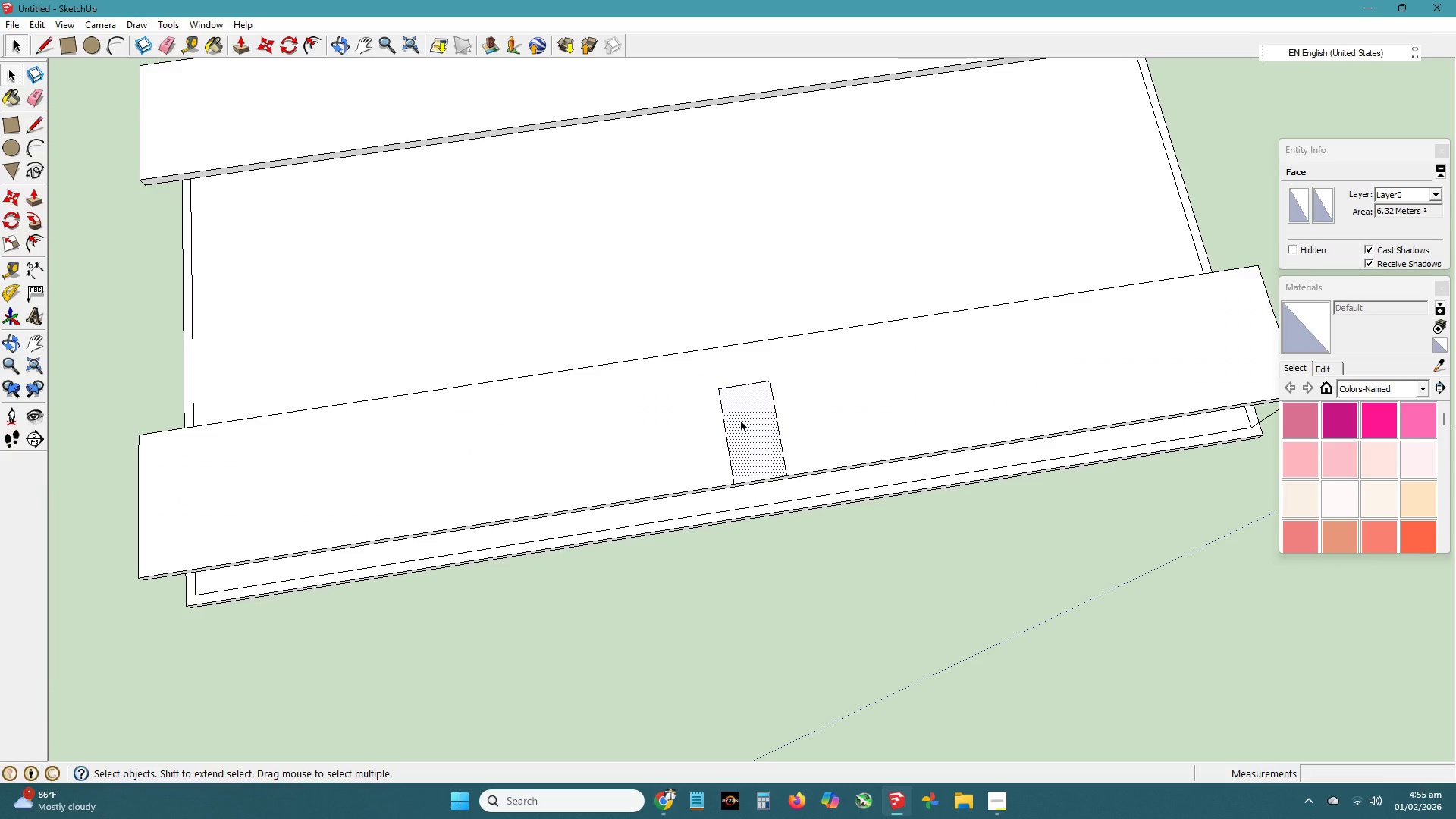 
key(Control+C)
 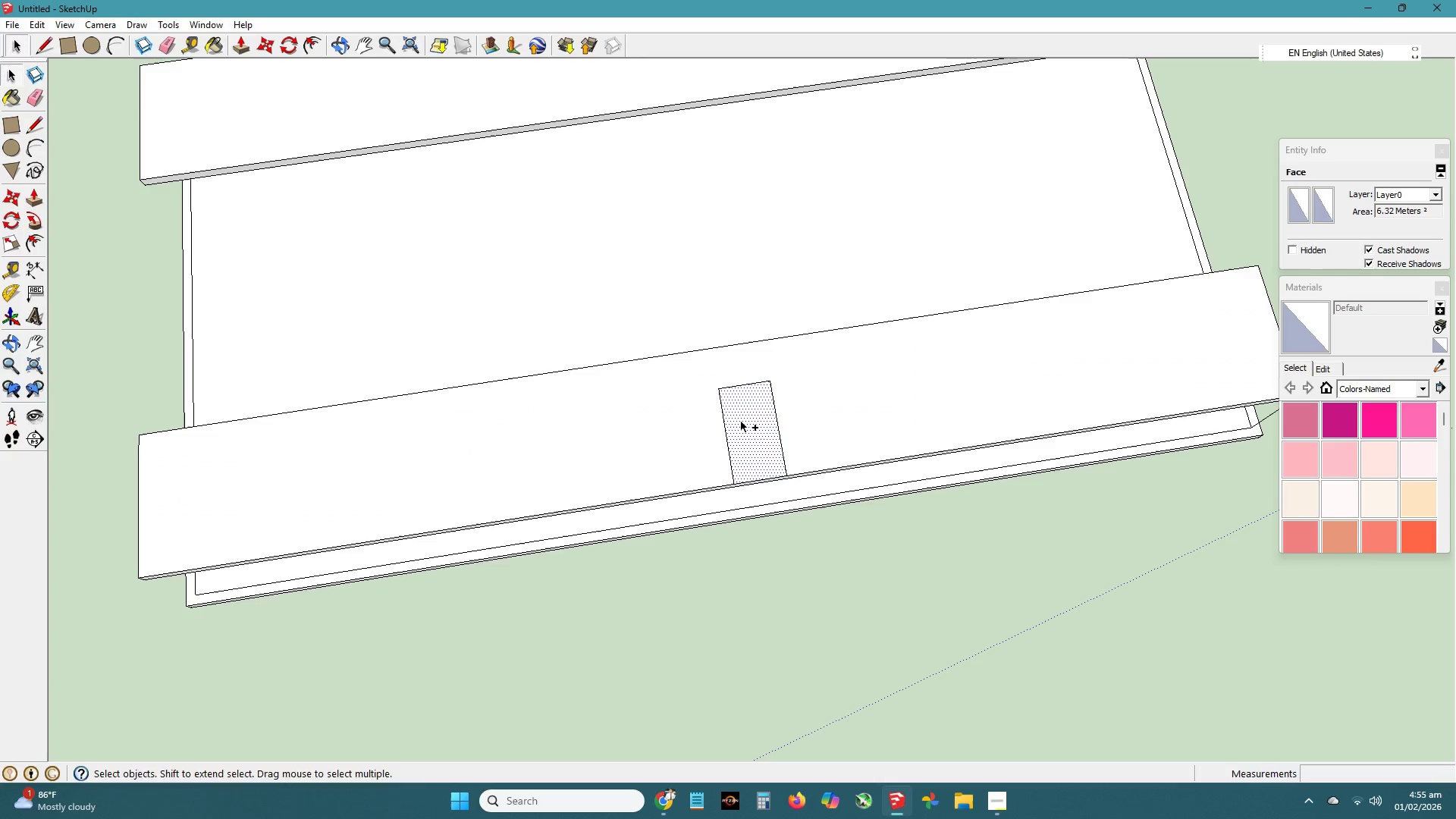 
key(Control+V)
 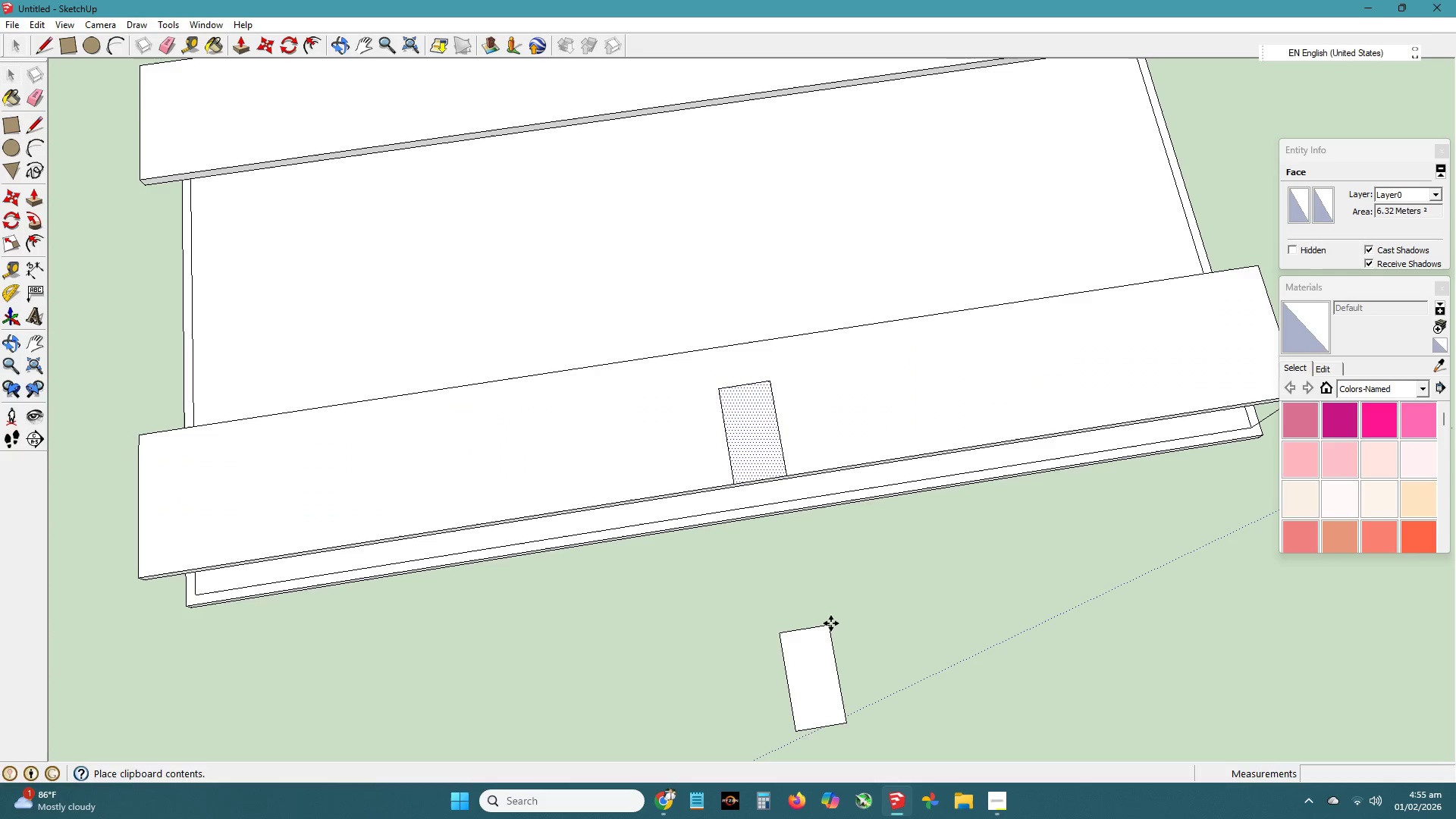 
left_click([838, 617])
 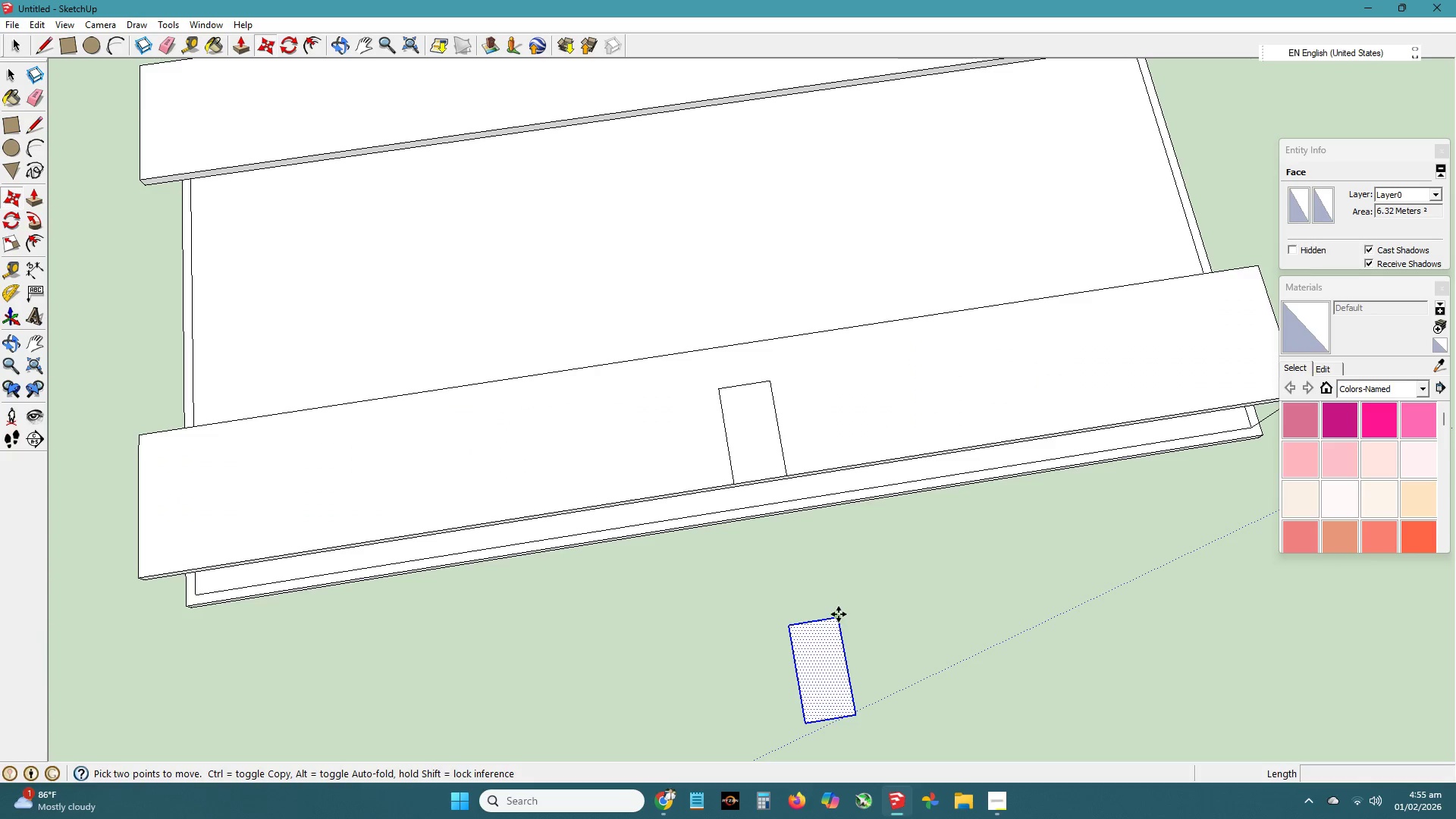 
left_click([839, 614])
 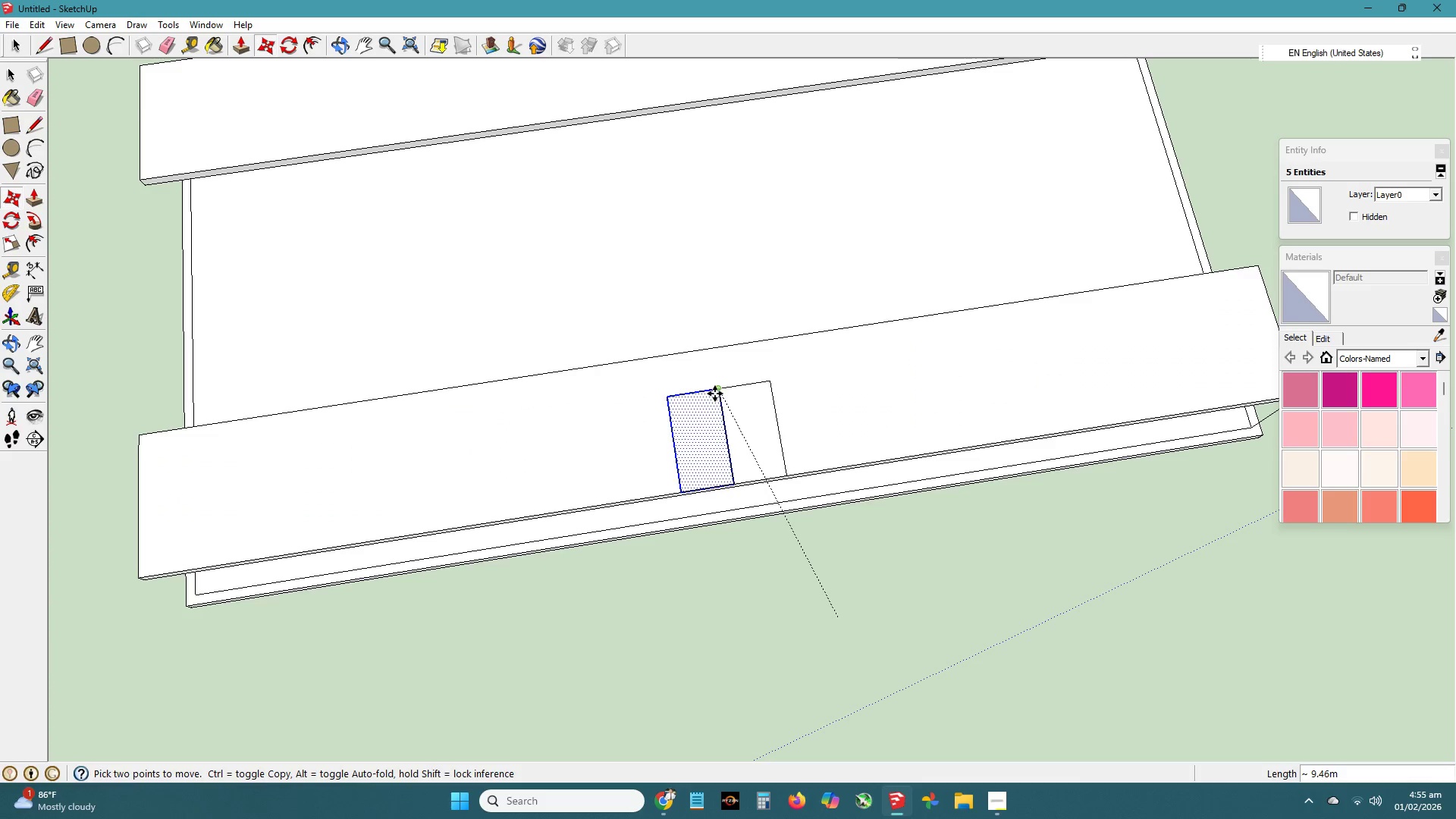 
left_click([717, 393])
 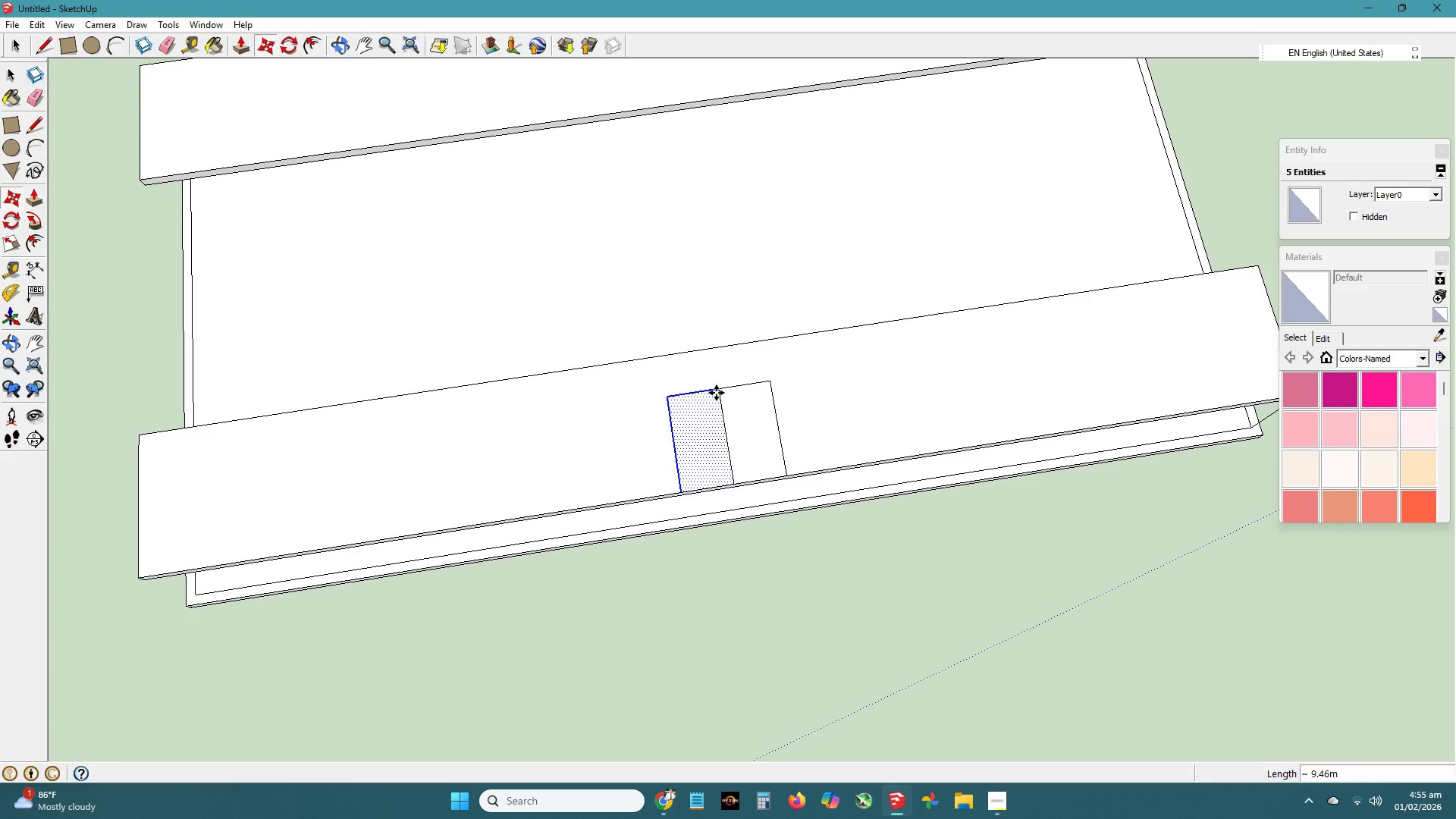 
key(Space)
 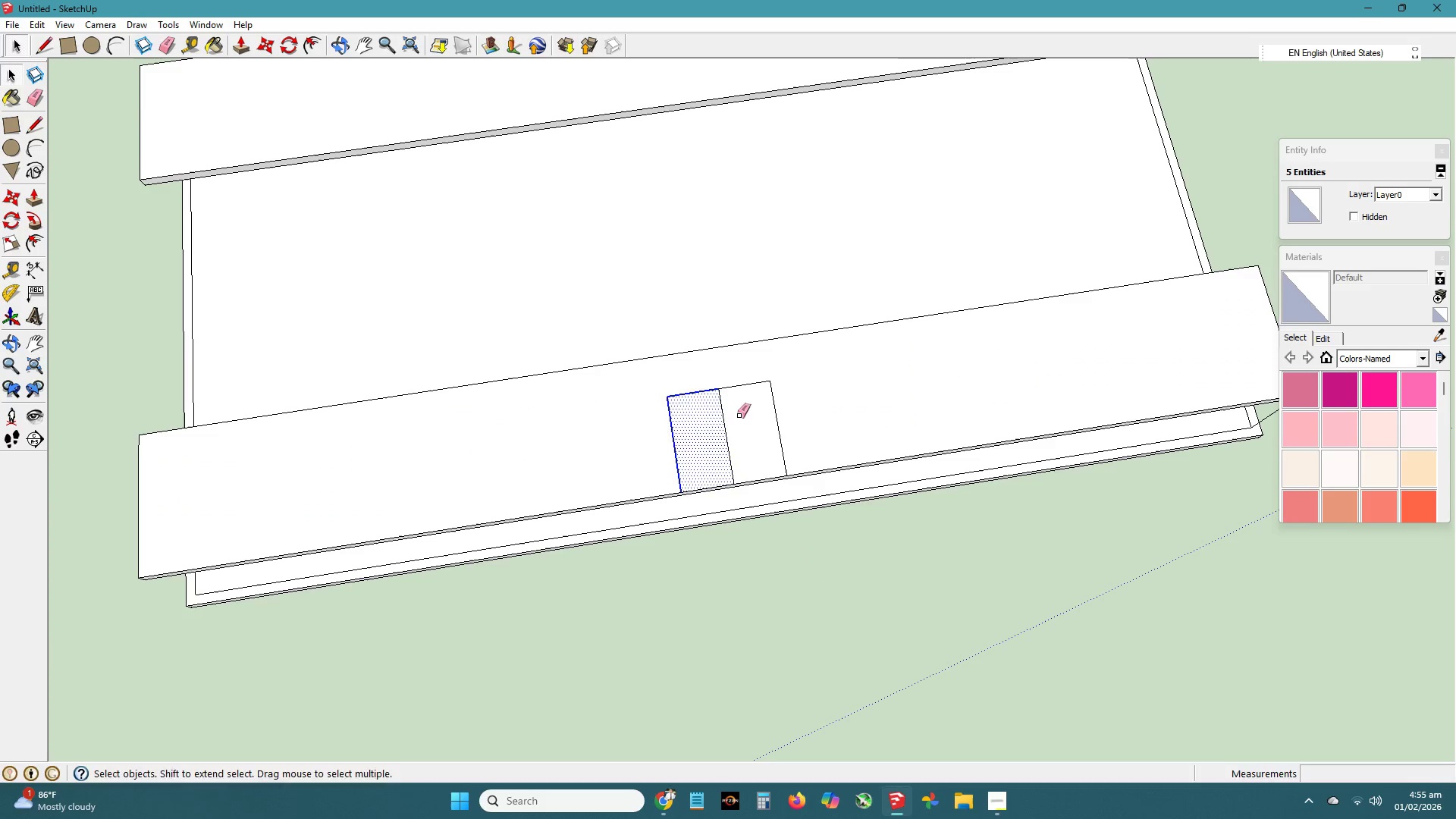 
key(E)
 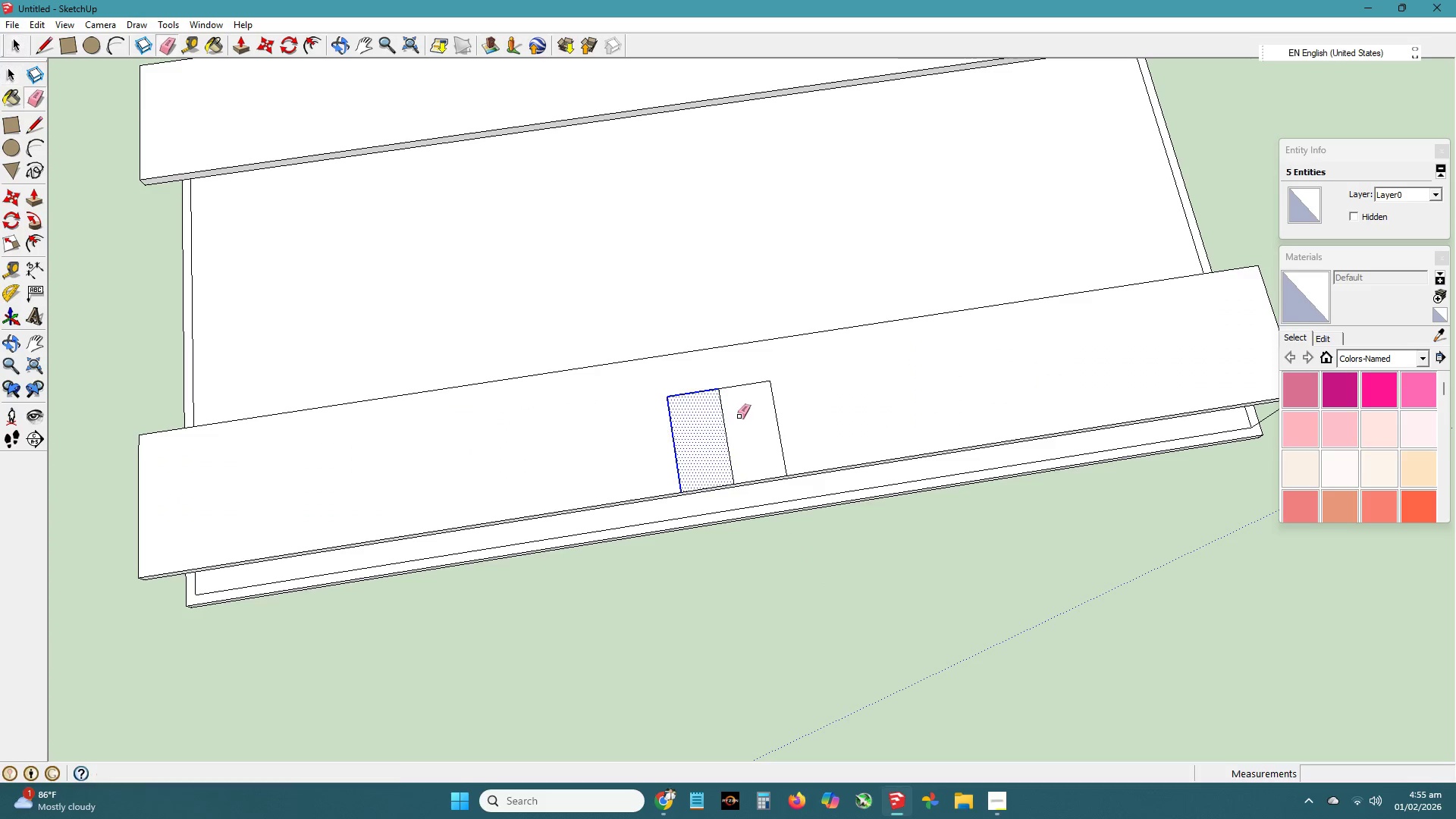 
left_click_drag(start_coordinate=[739, 416], to_coordinate=[705, 420])
 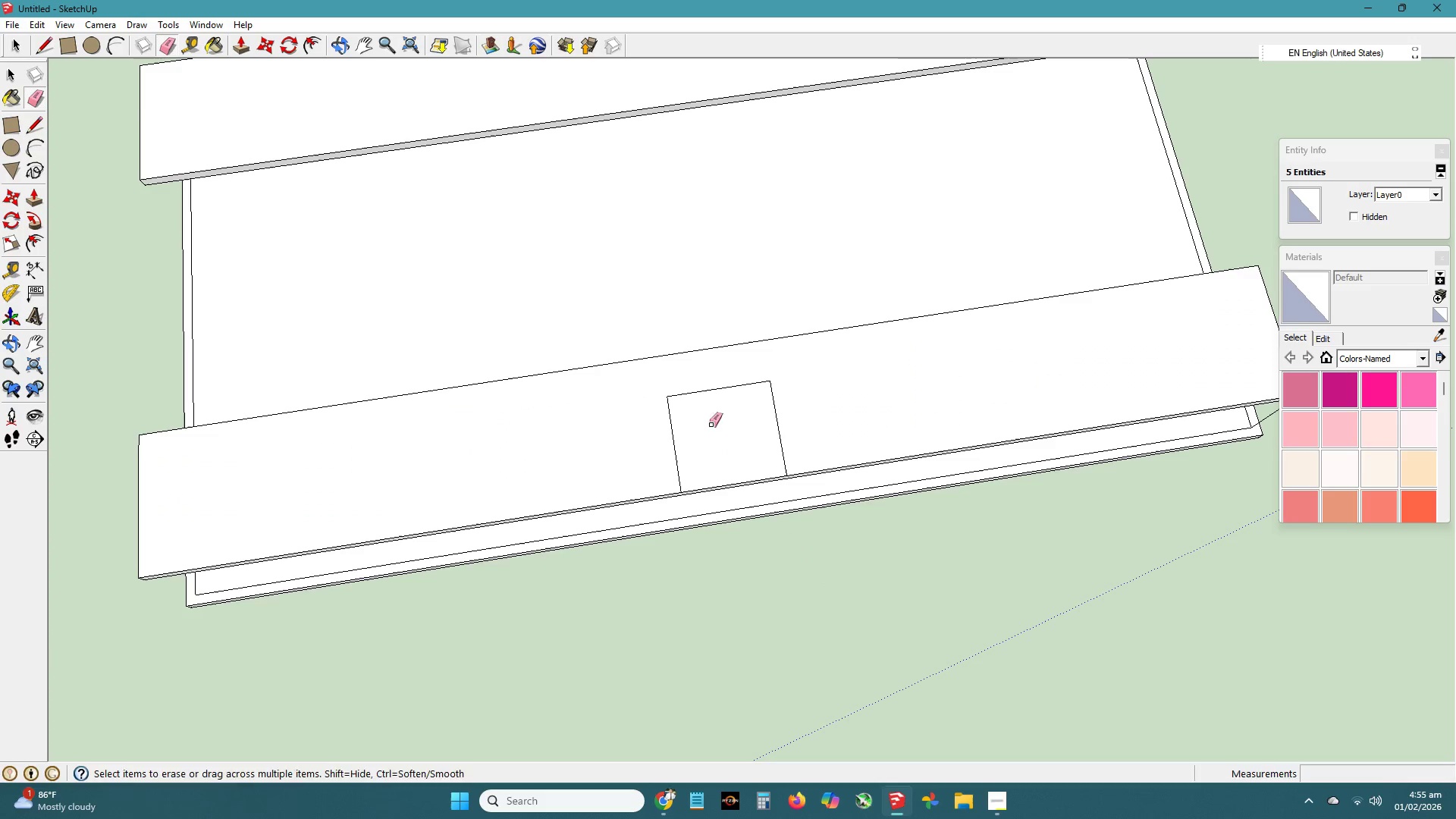 
key(Space)
 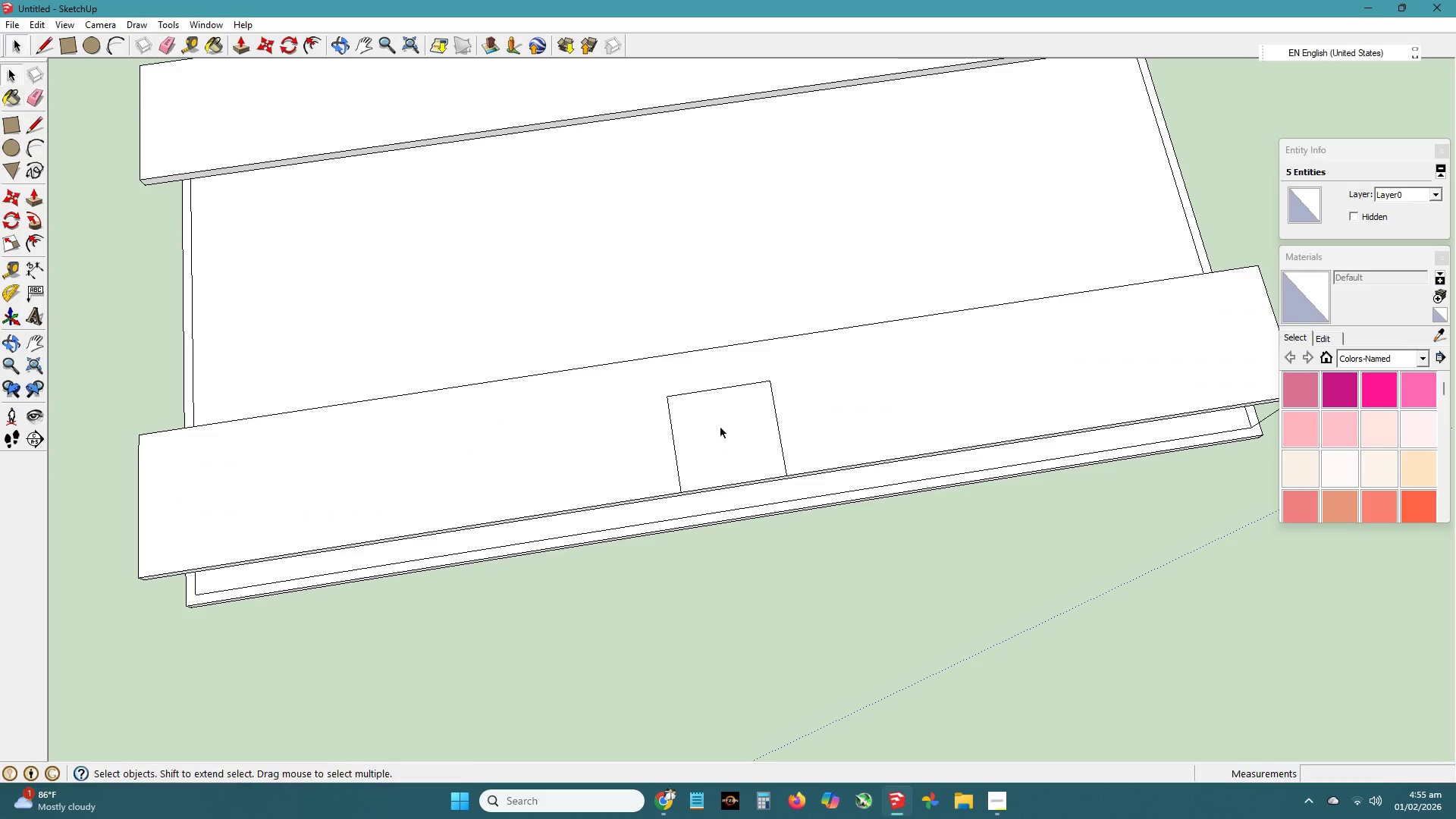 
left_click([721, 428])
 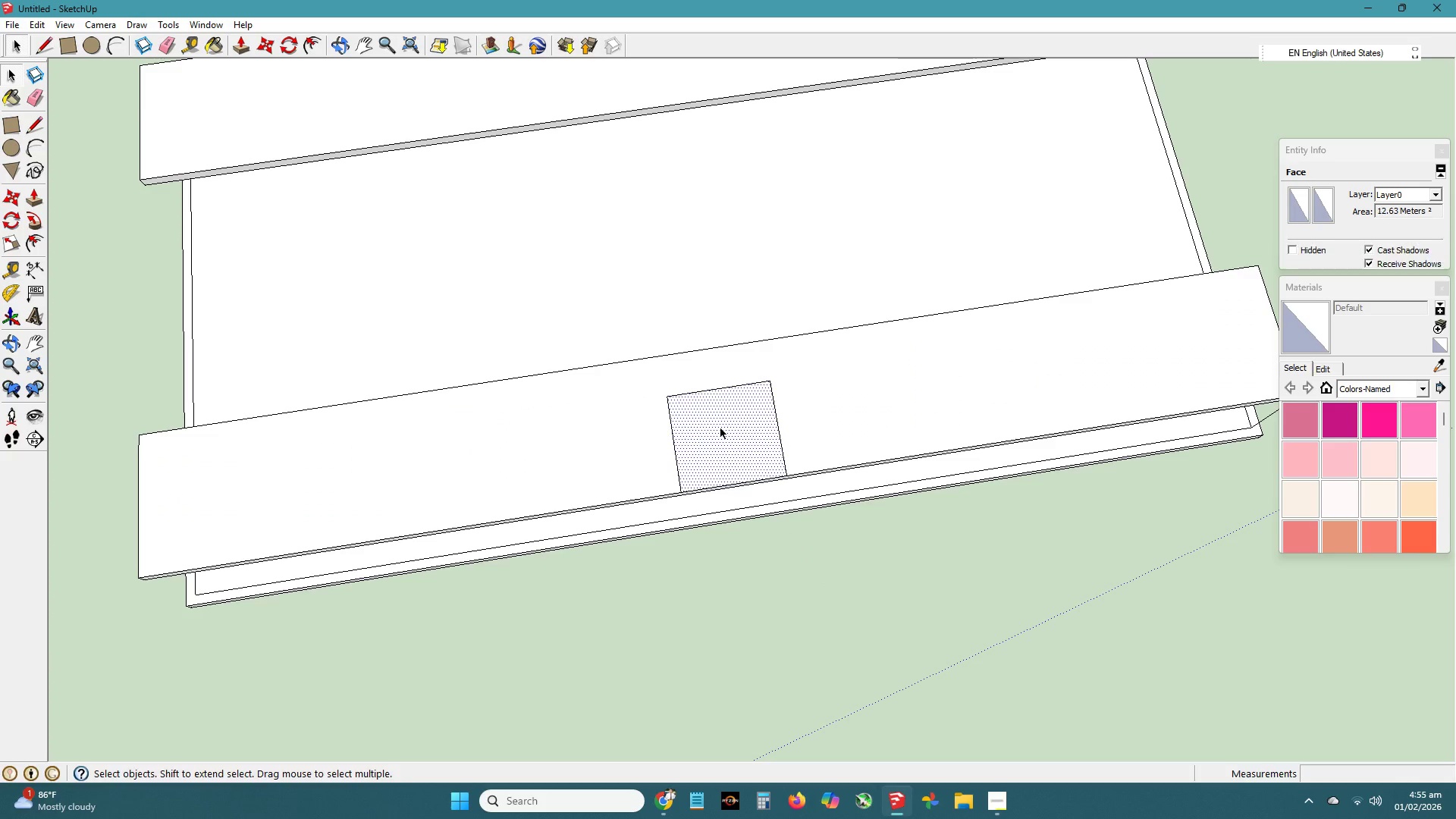 
key(P)
 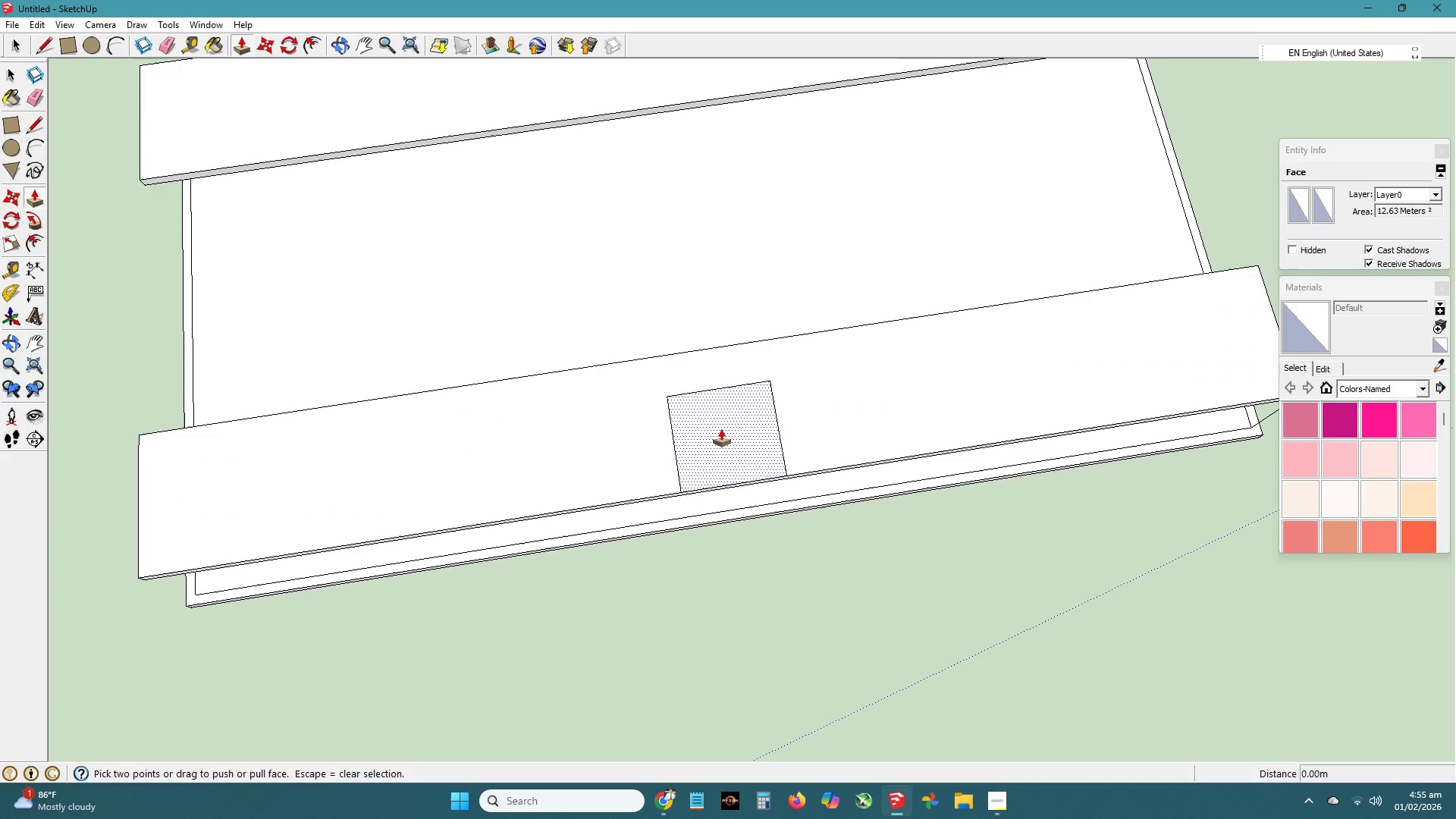 
left_click([721, 428])
 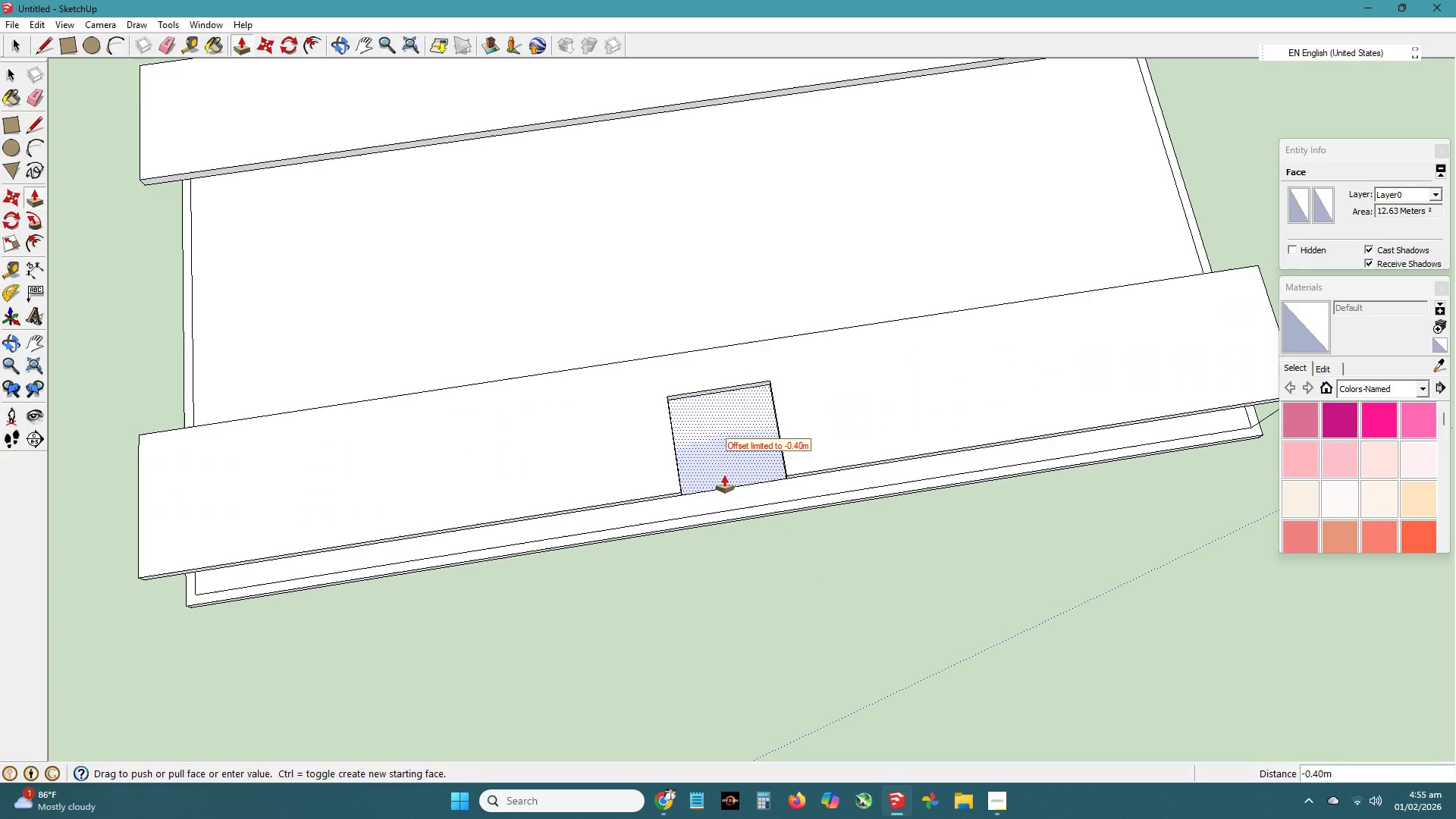 
double_click([724, 475])
 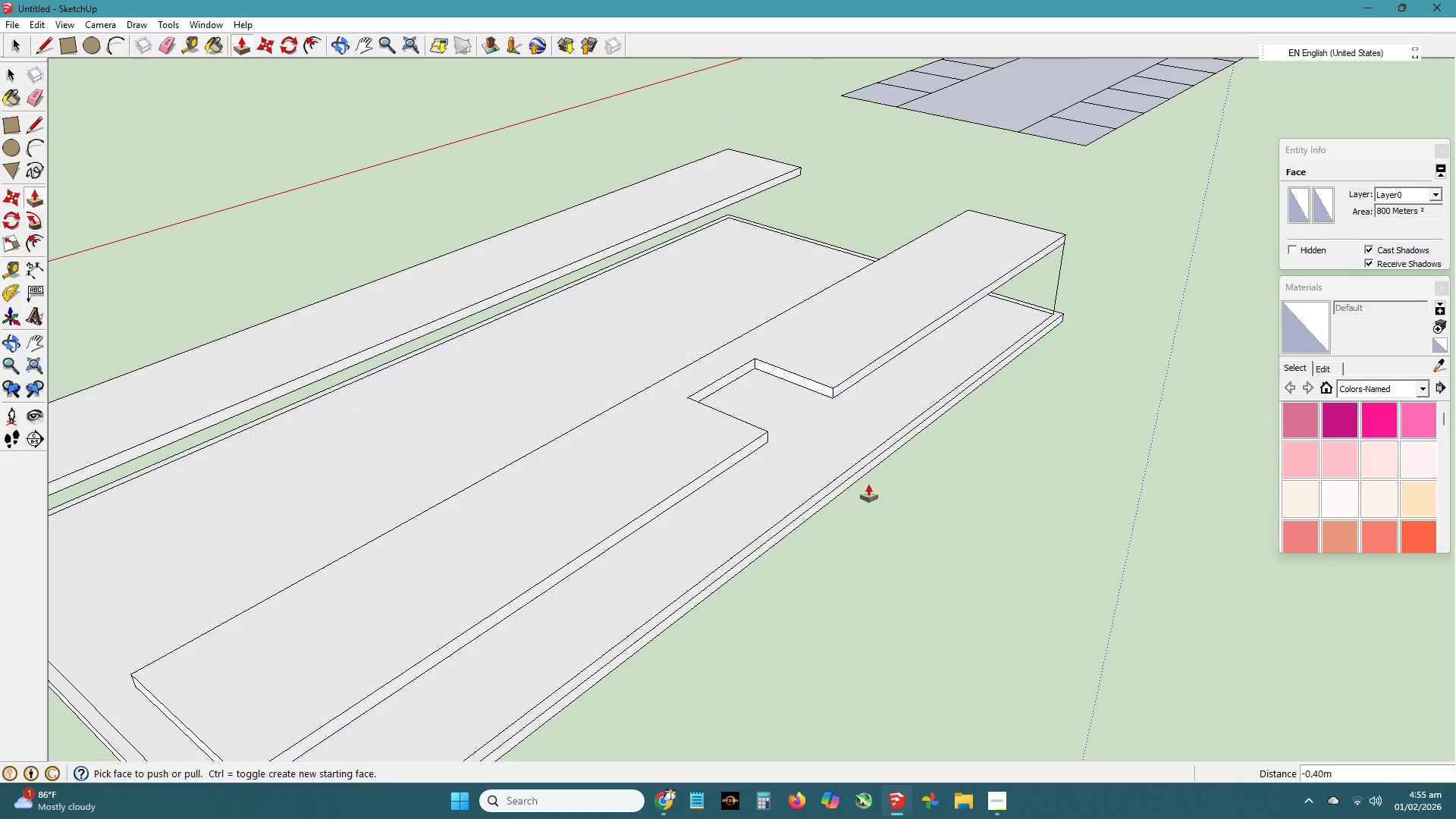 
key(Space)
 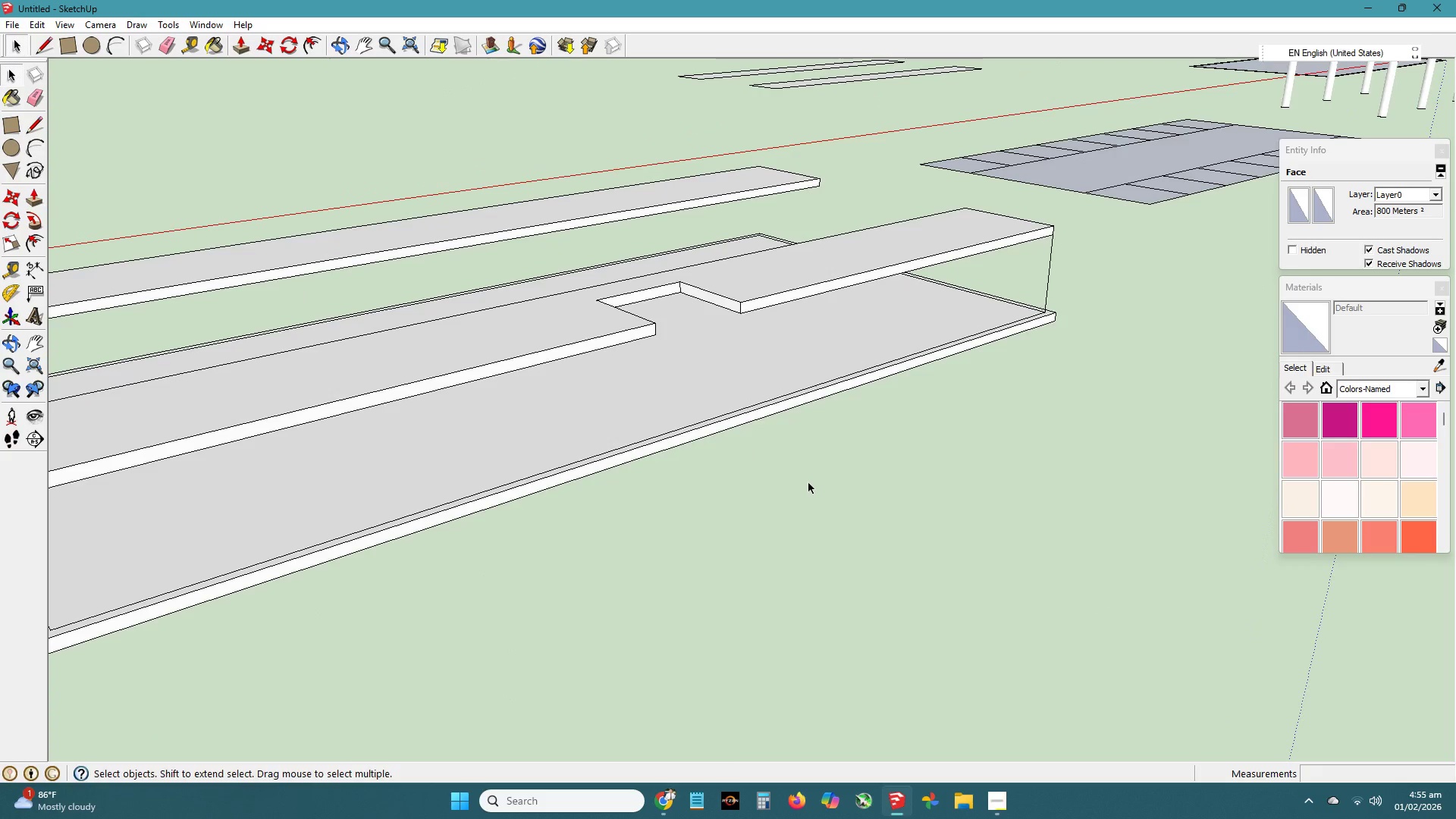 
left_click([809, 483])
 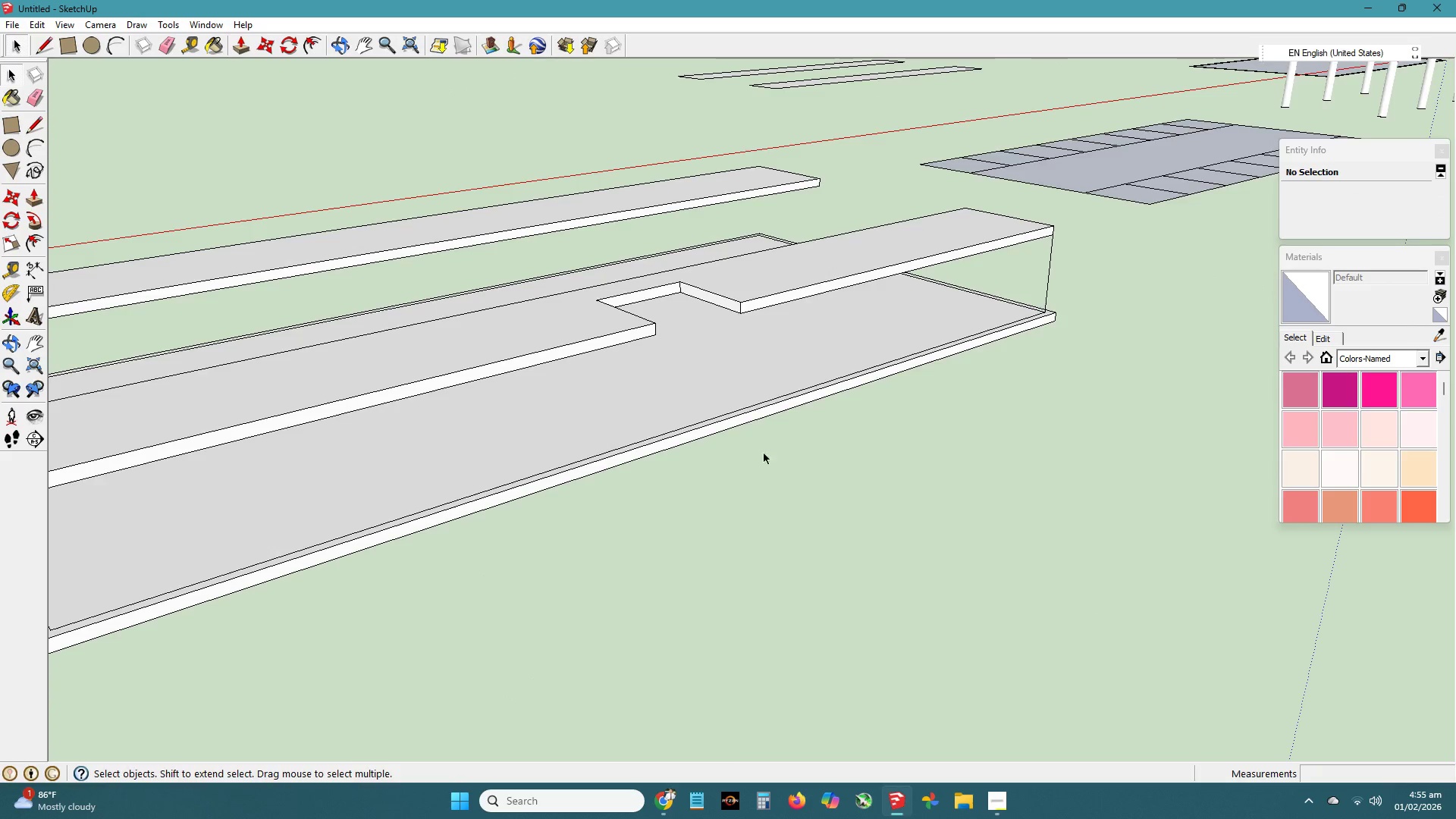 
scroll: coordinate [730, 419], scroll_direction: up, amount: 3.0
 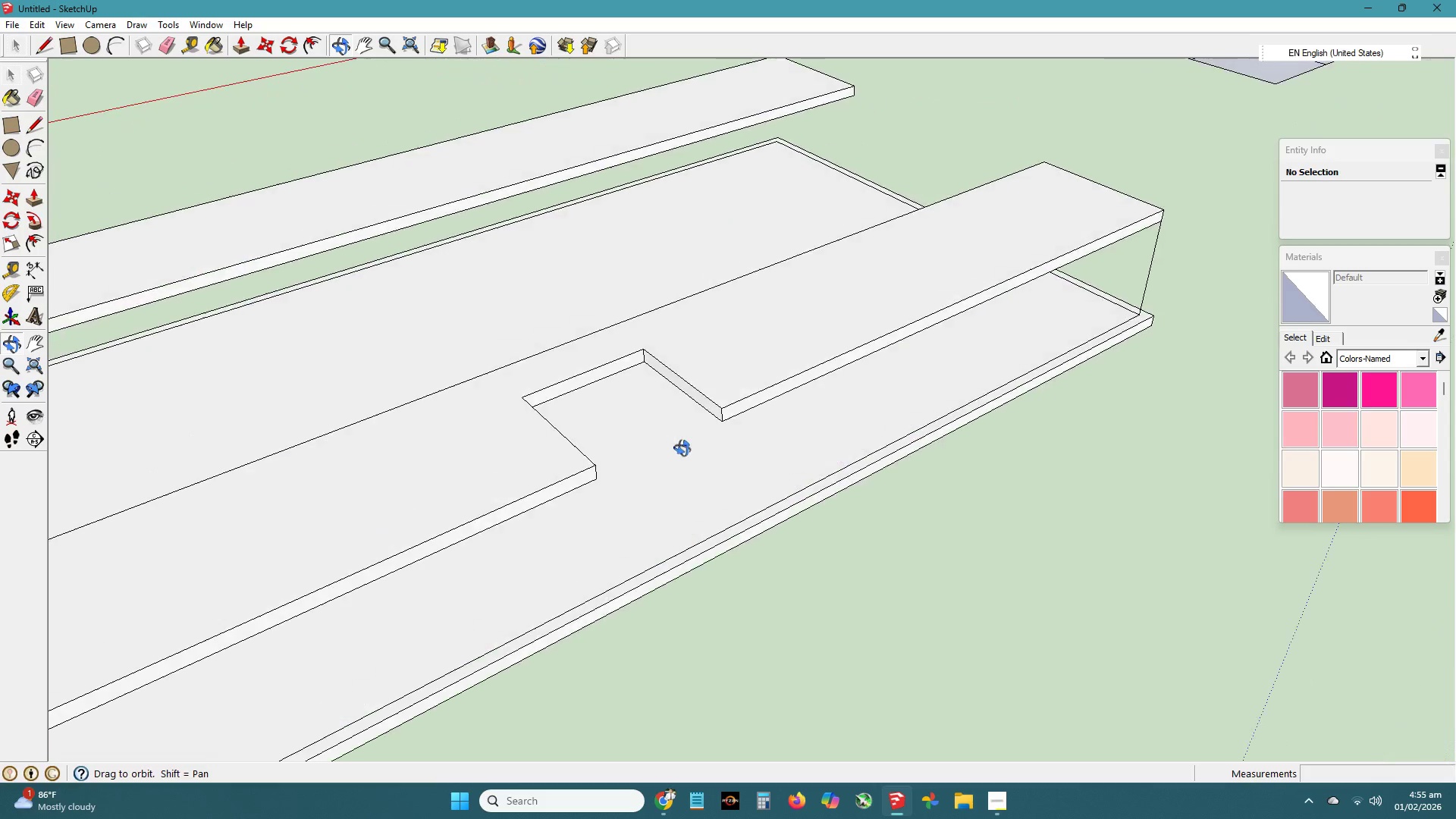 
key(L)
 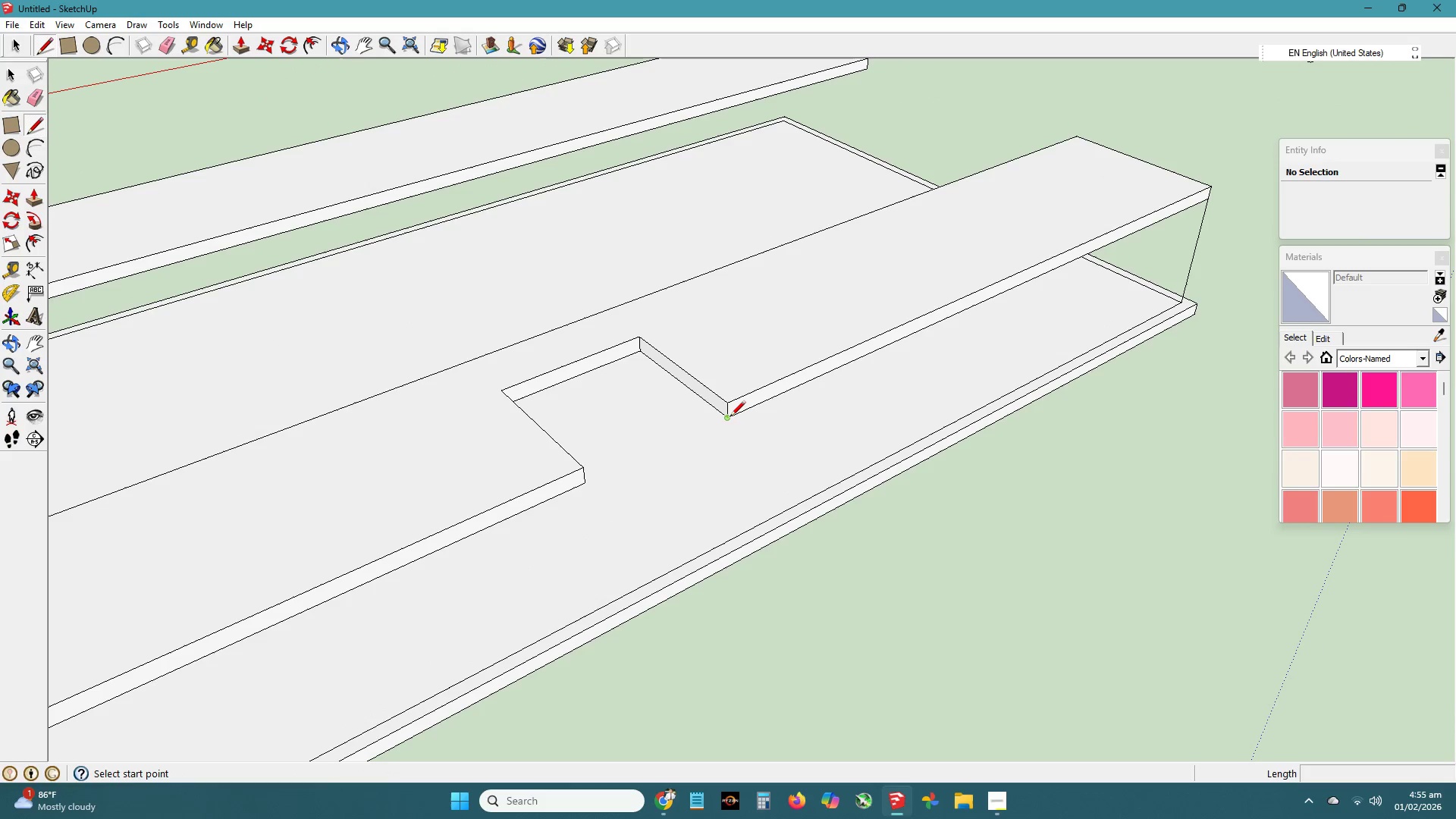 
scroll: coordinate [678, 450], scroll_direction: up, amount: 1.0
 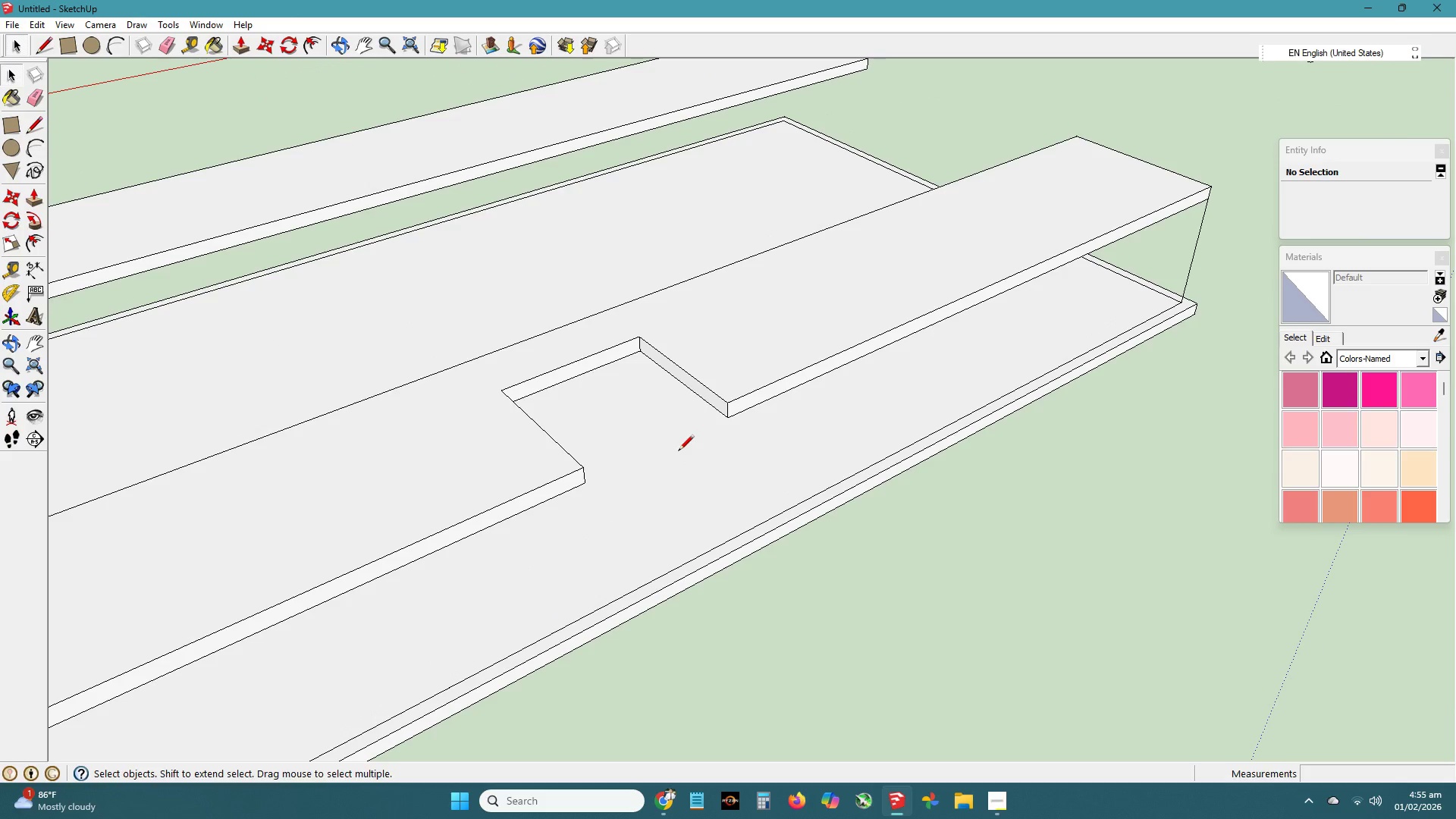 
left_click([730, 417])
 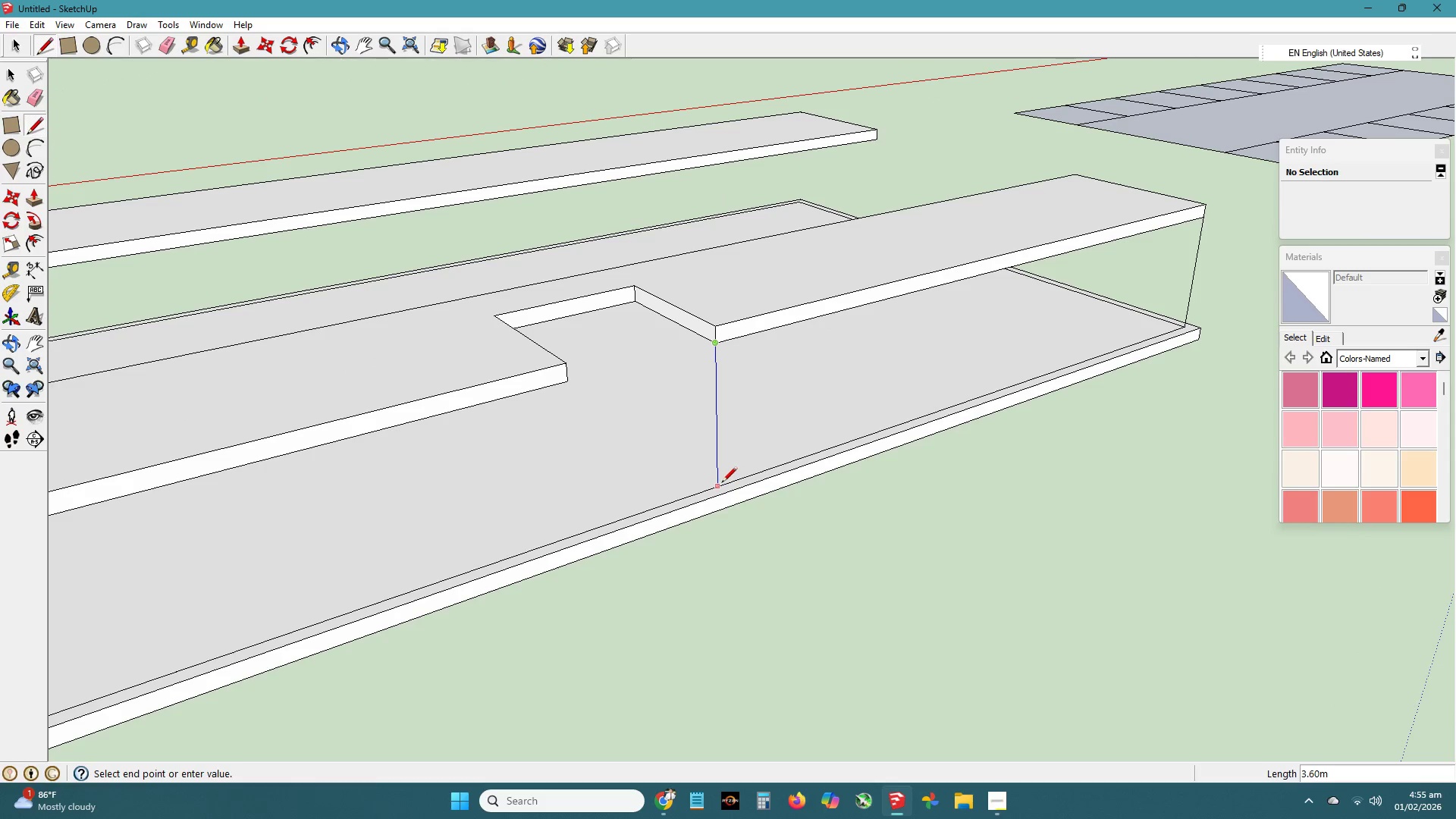 
left_click([721, 484])
 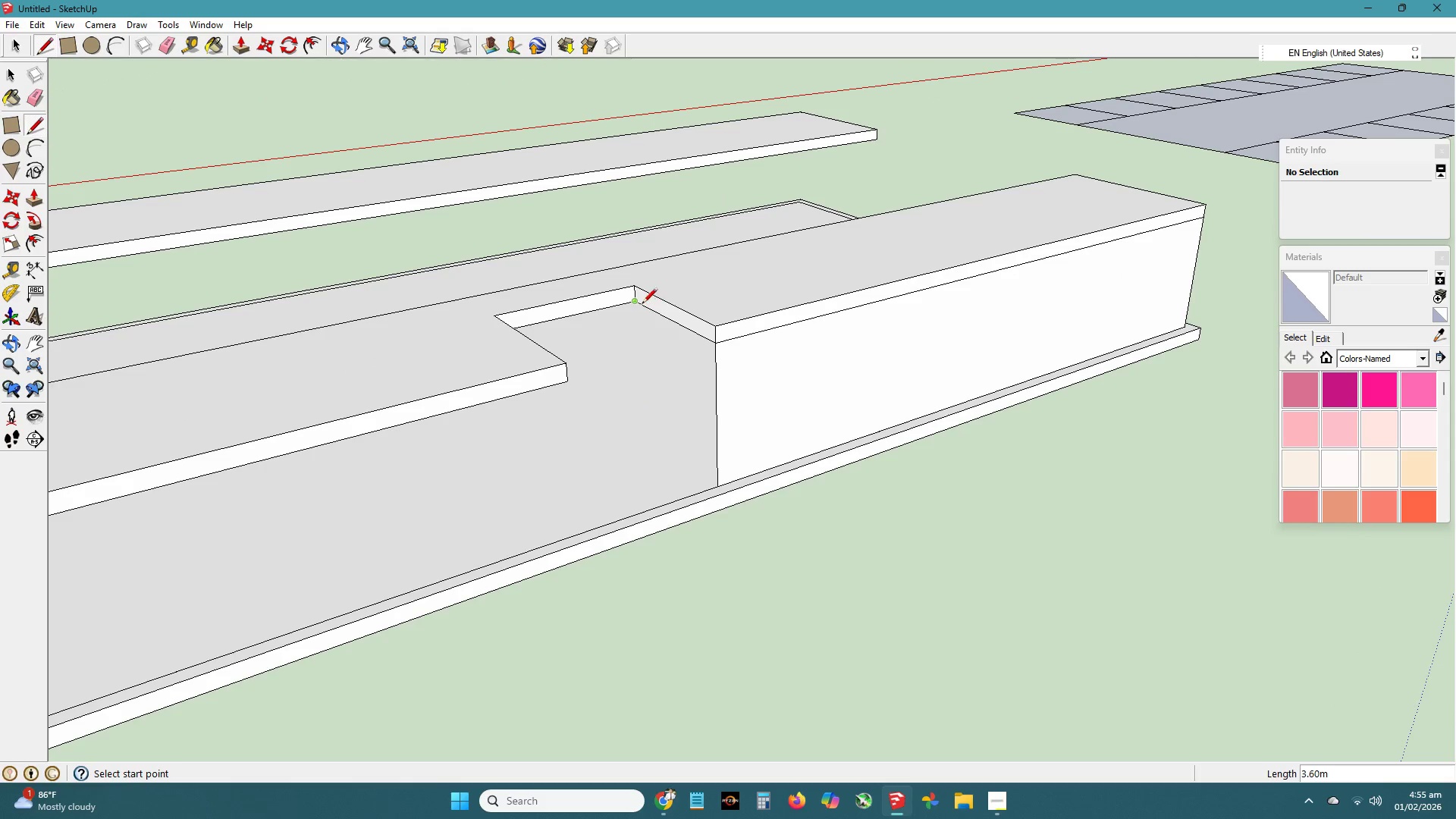 
left_click([640, 304])
 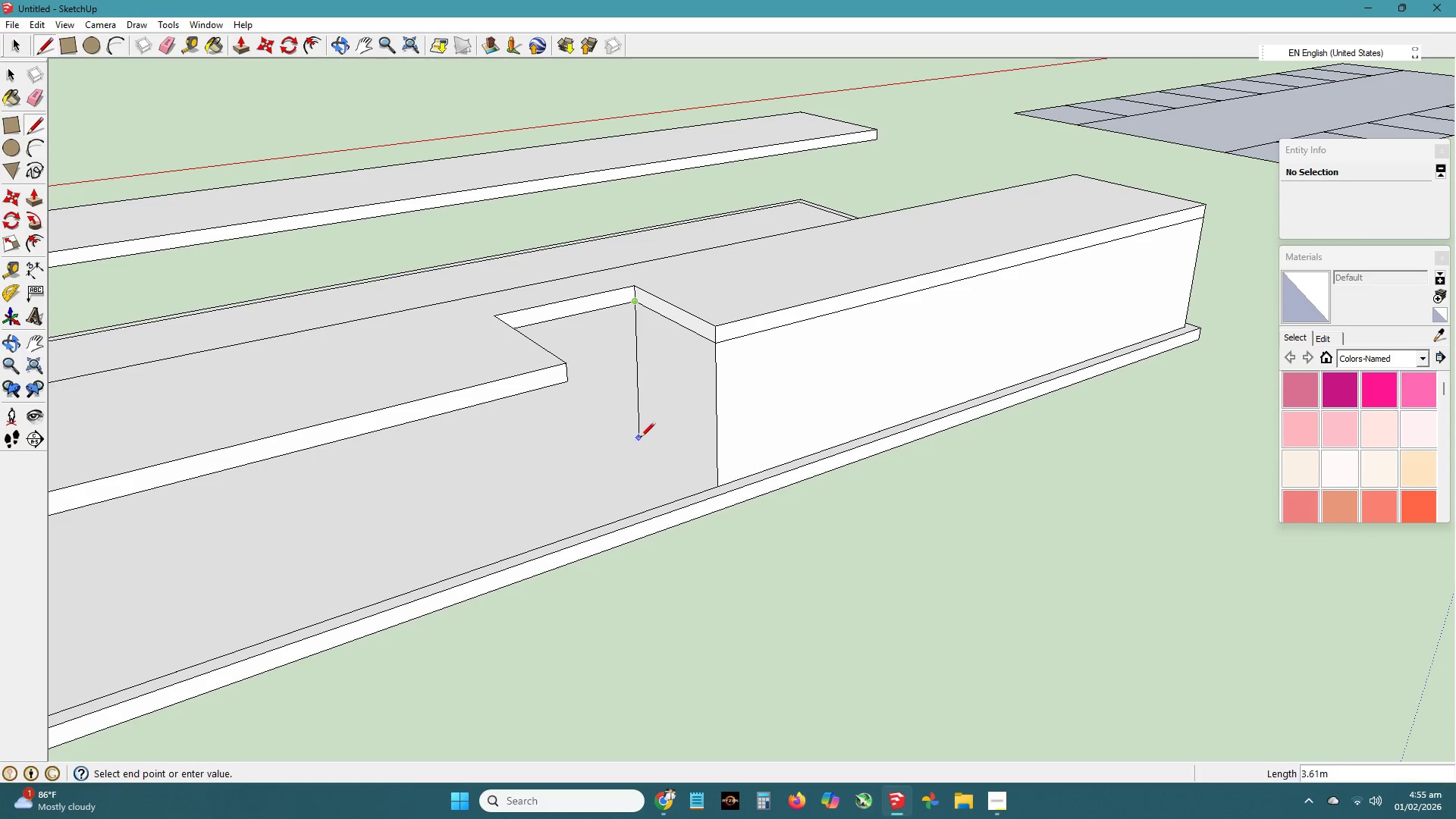 
hold_key(key=ShiftLeft, duration=1.0)
 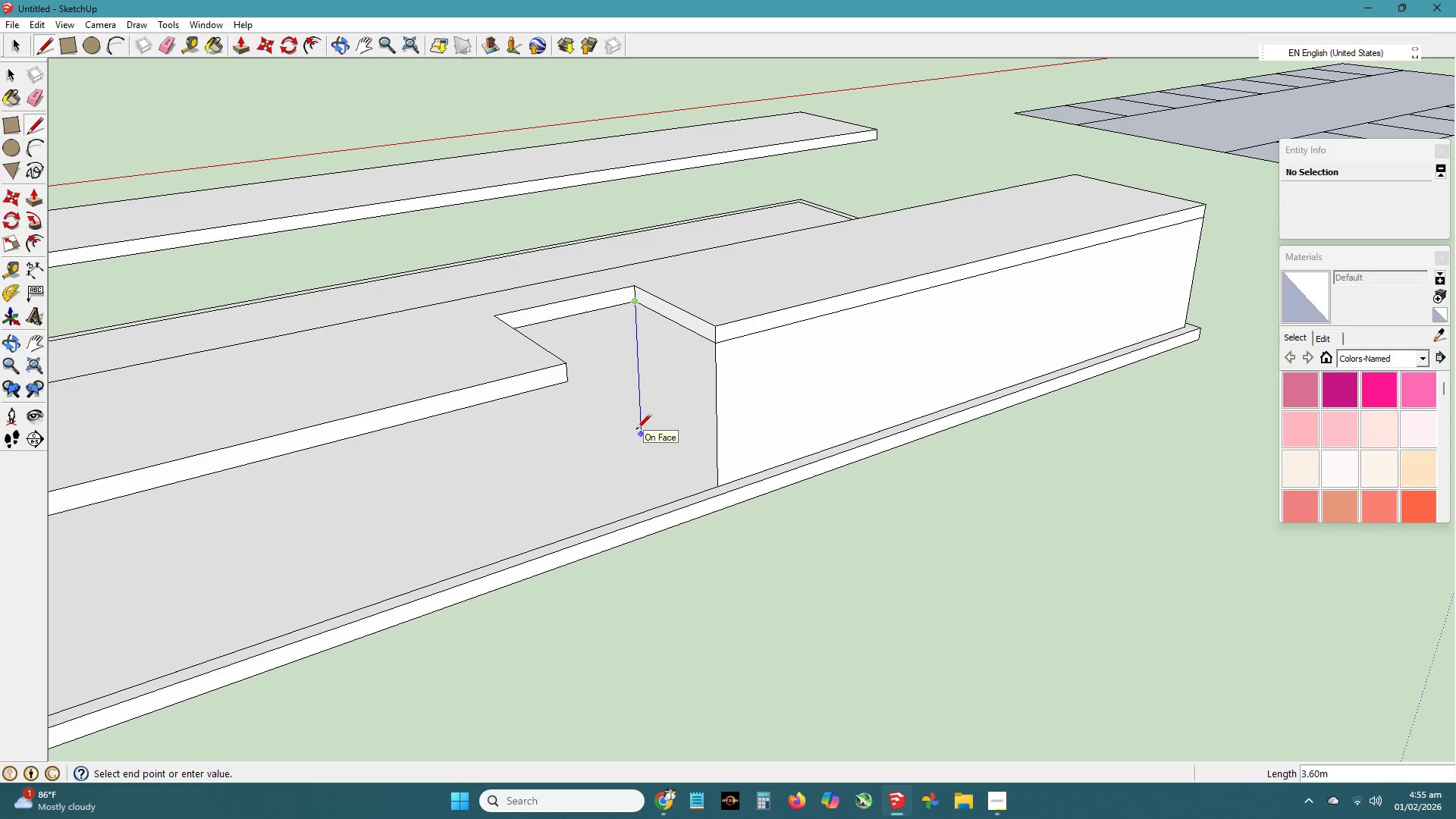 
hold_key(key=ShiftLeft, duration=1.39)
left_click([723, 481])
 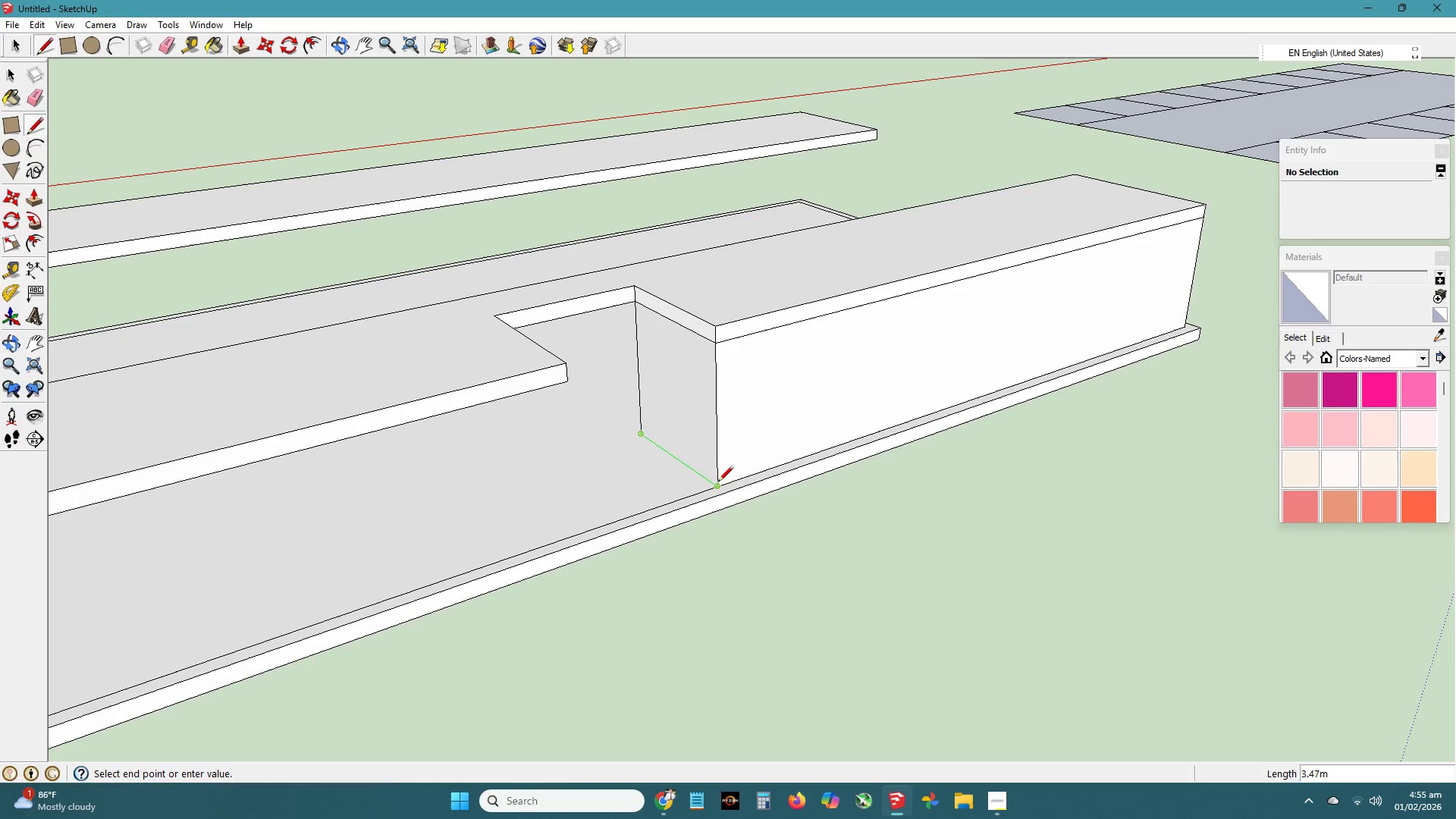 
hold_key(key=ShiftLeft, duration=3.59)
left_click([717, 486])
 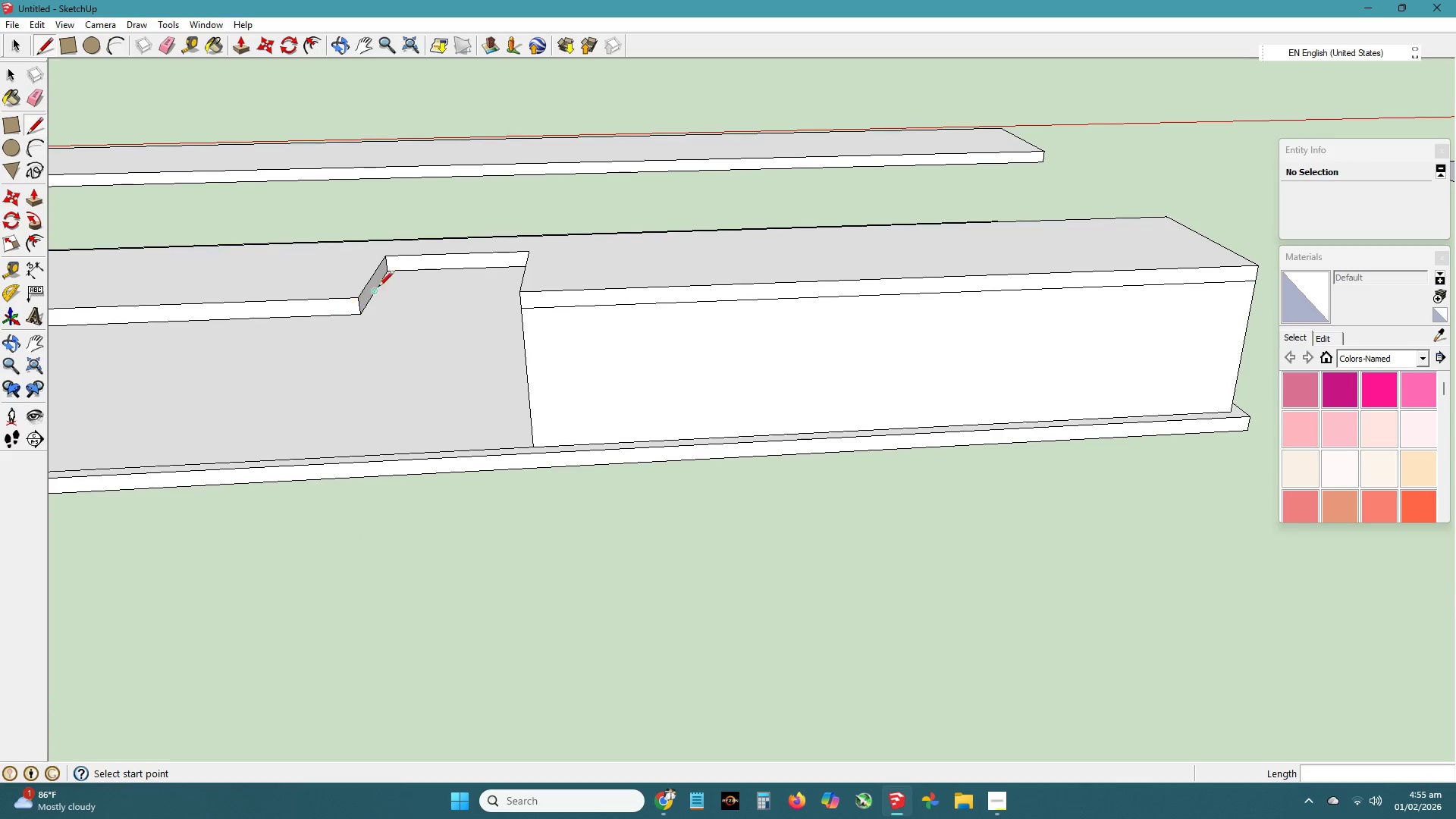 
left_click([391, 269])
 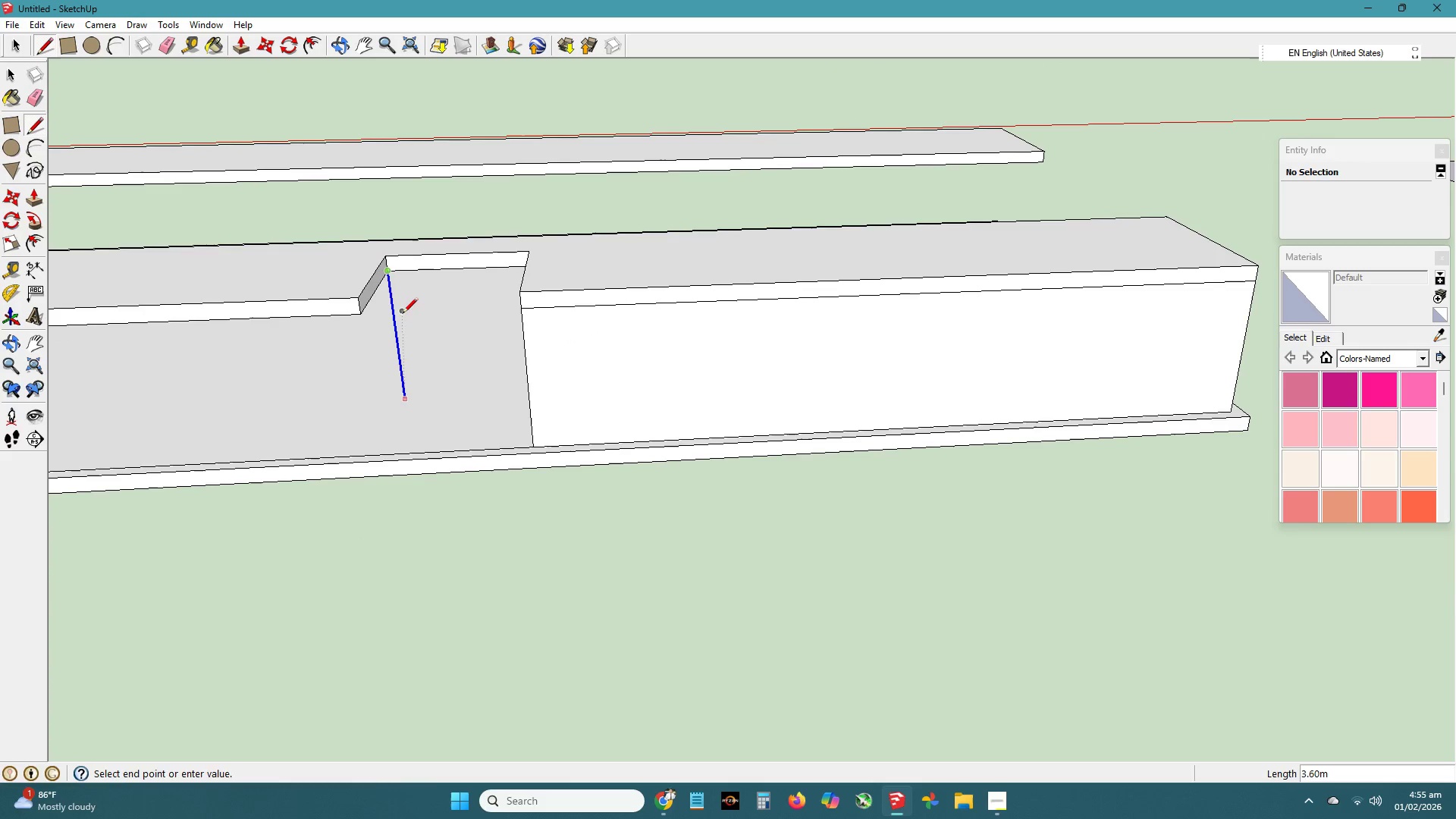 
hold_key(key=ShiftLeft, duration=1.52)
 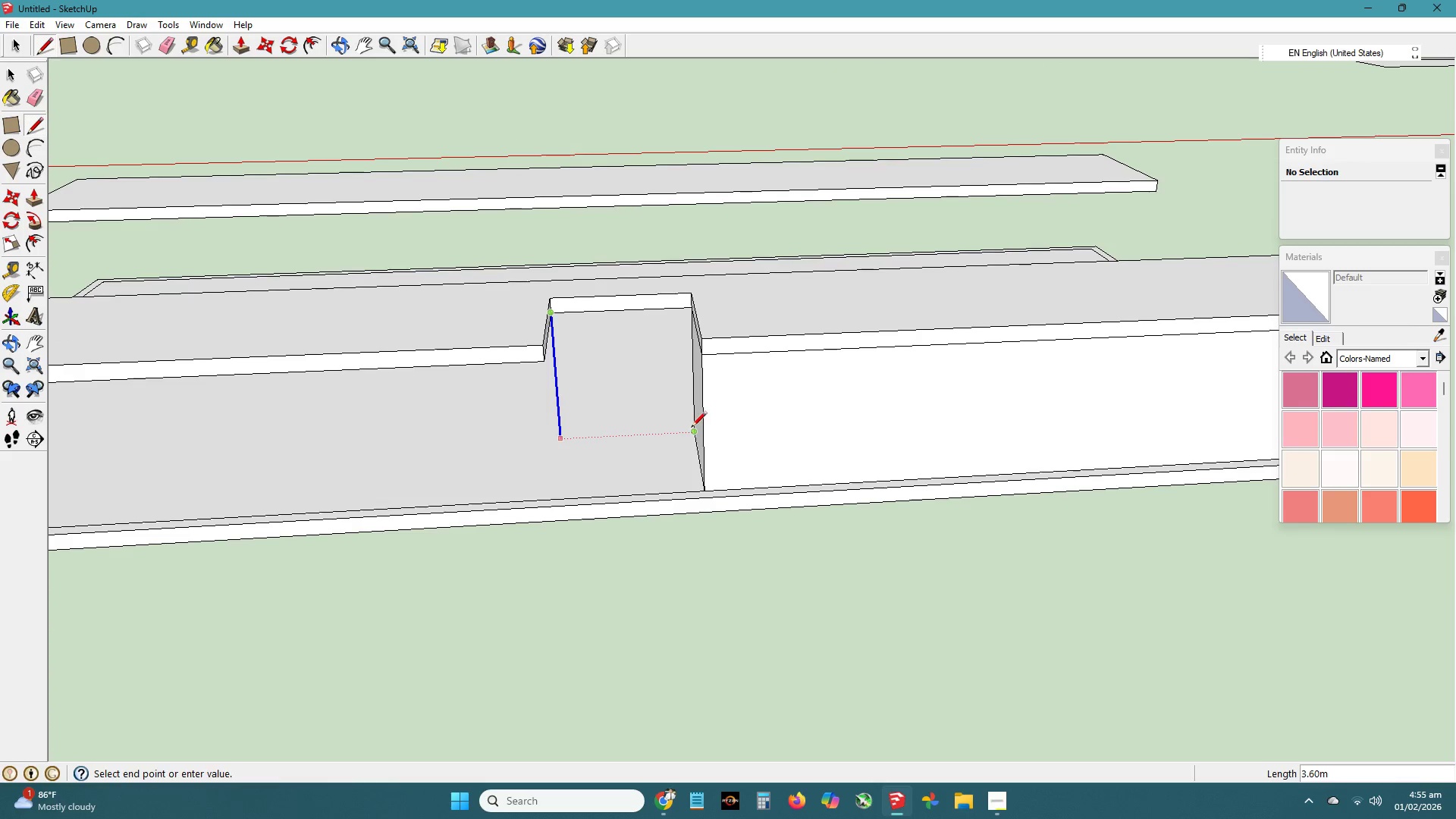 
hold_key(key=ShiftLeft, duration=1.05)
left_click([691, 428])
 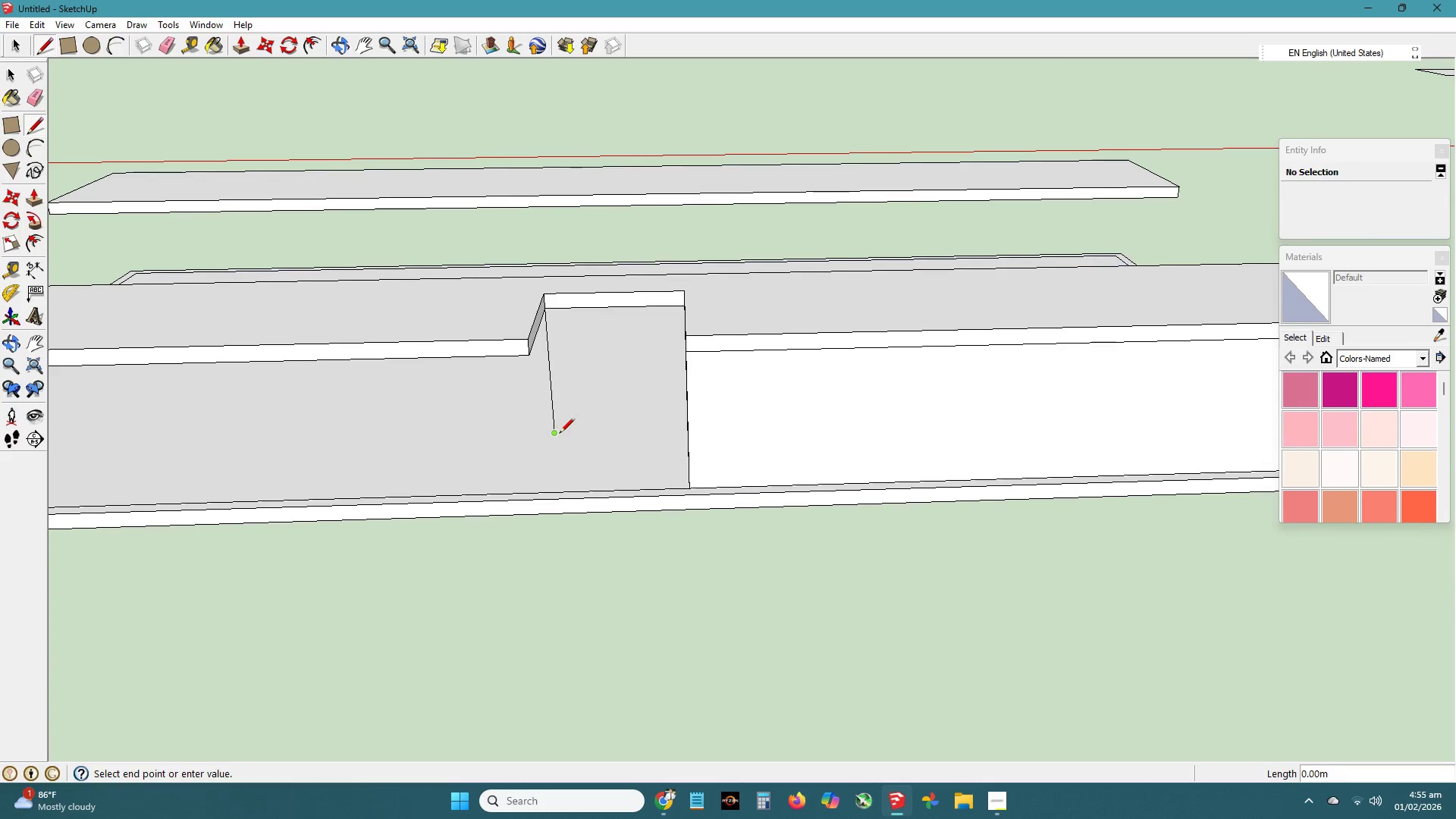 
hold_key(key=ShiftLeft, duration=1.27)
left_click([541, 490])
 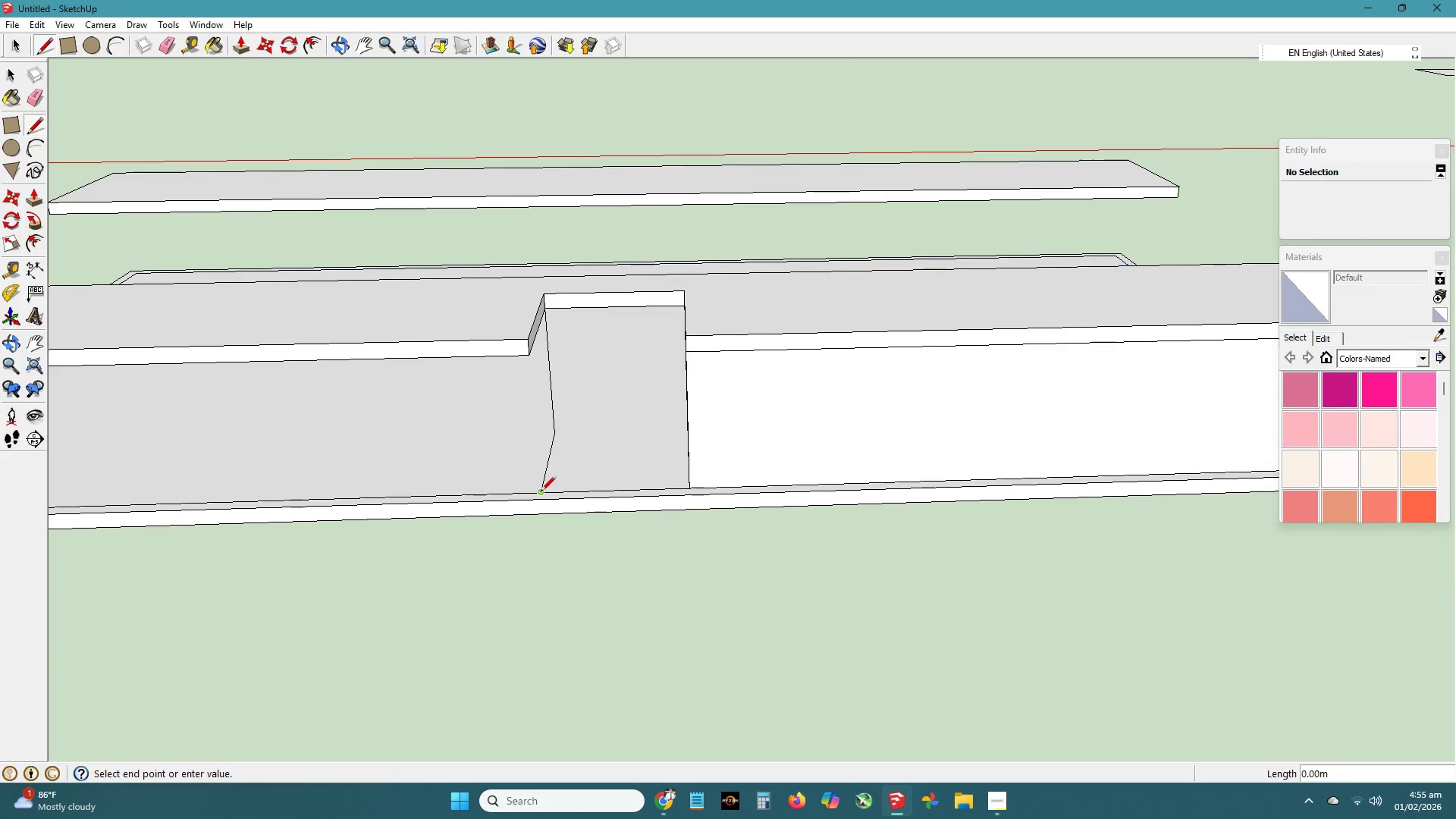 
double_click([539, 492])
 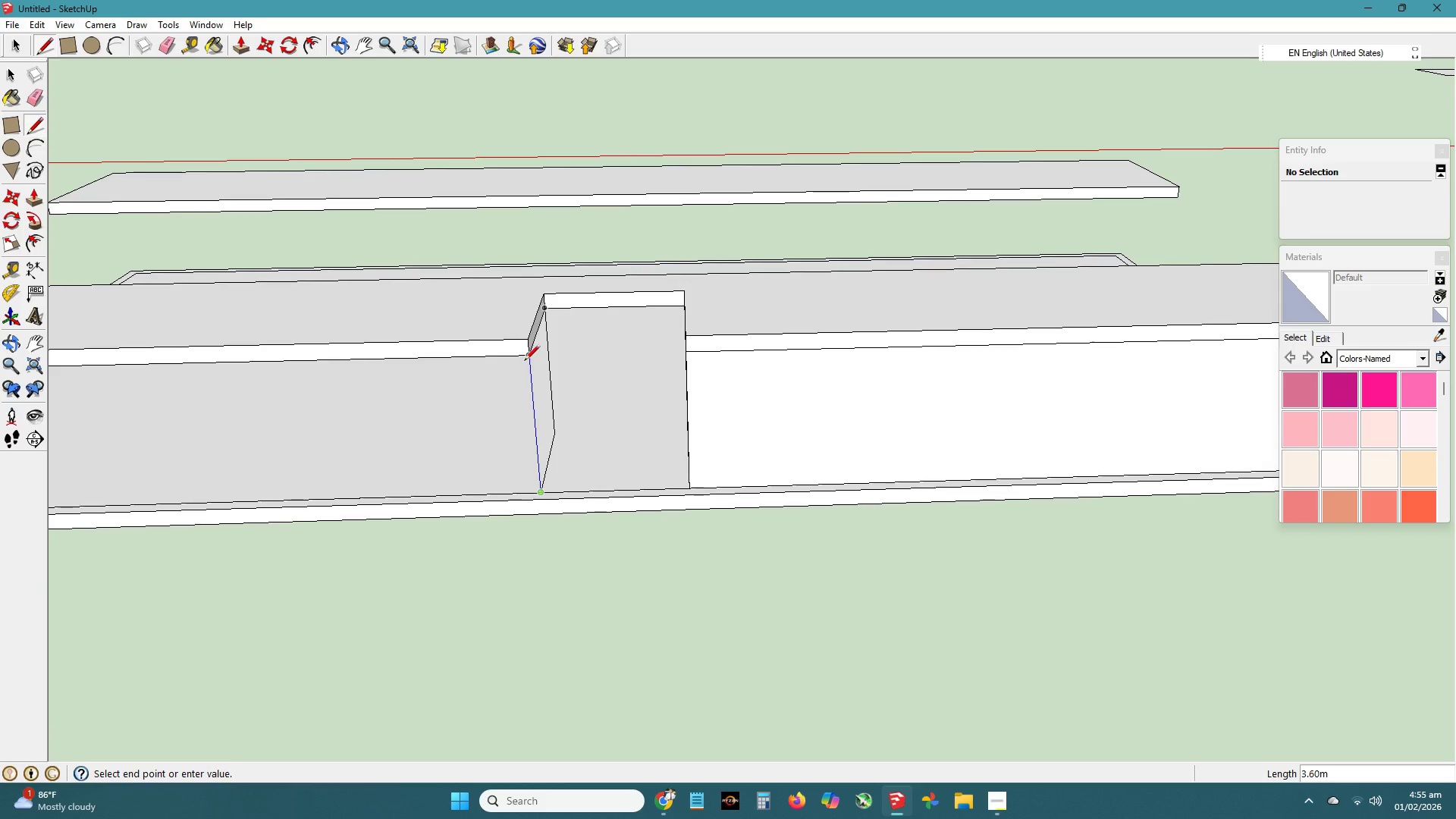 
left_click([525, 360])
 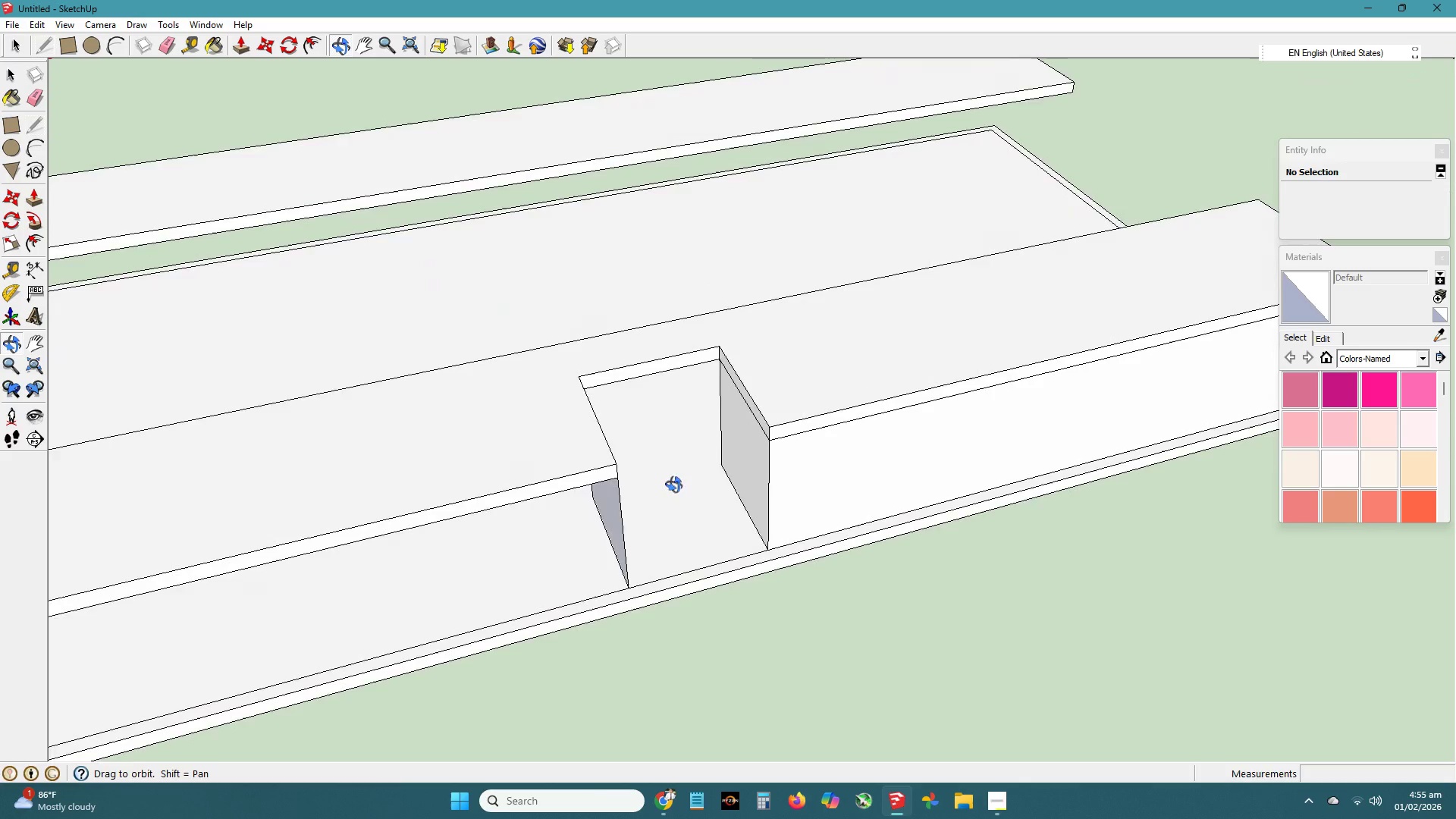 
scroll: coordinate [658, 483], scroll_direction: up, amount: 1.0
 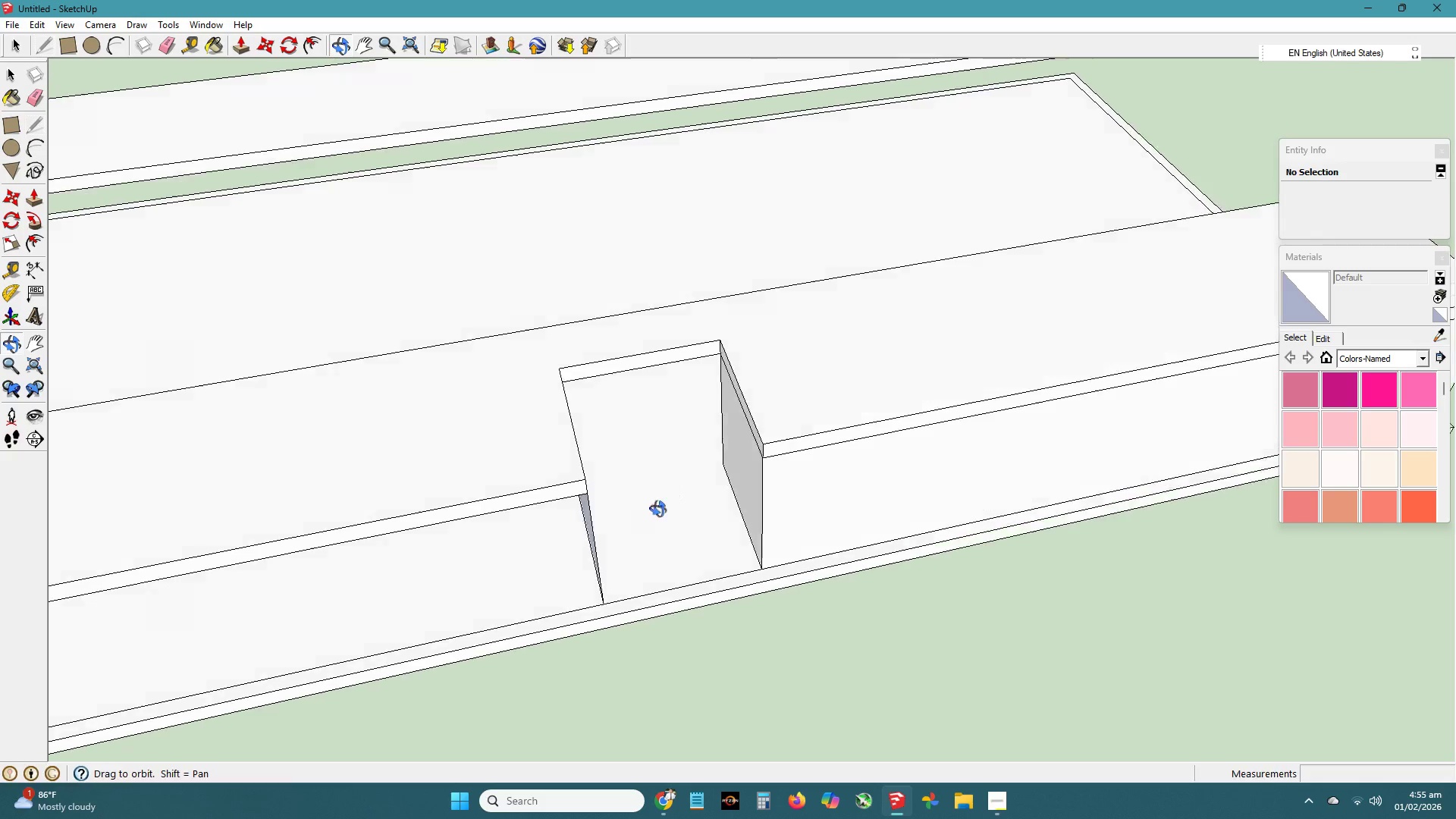 
key(L)
 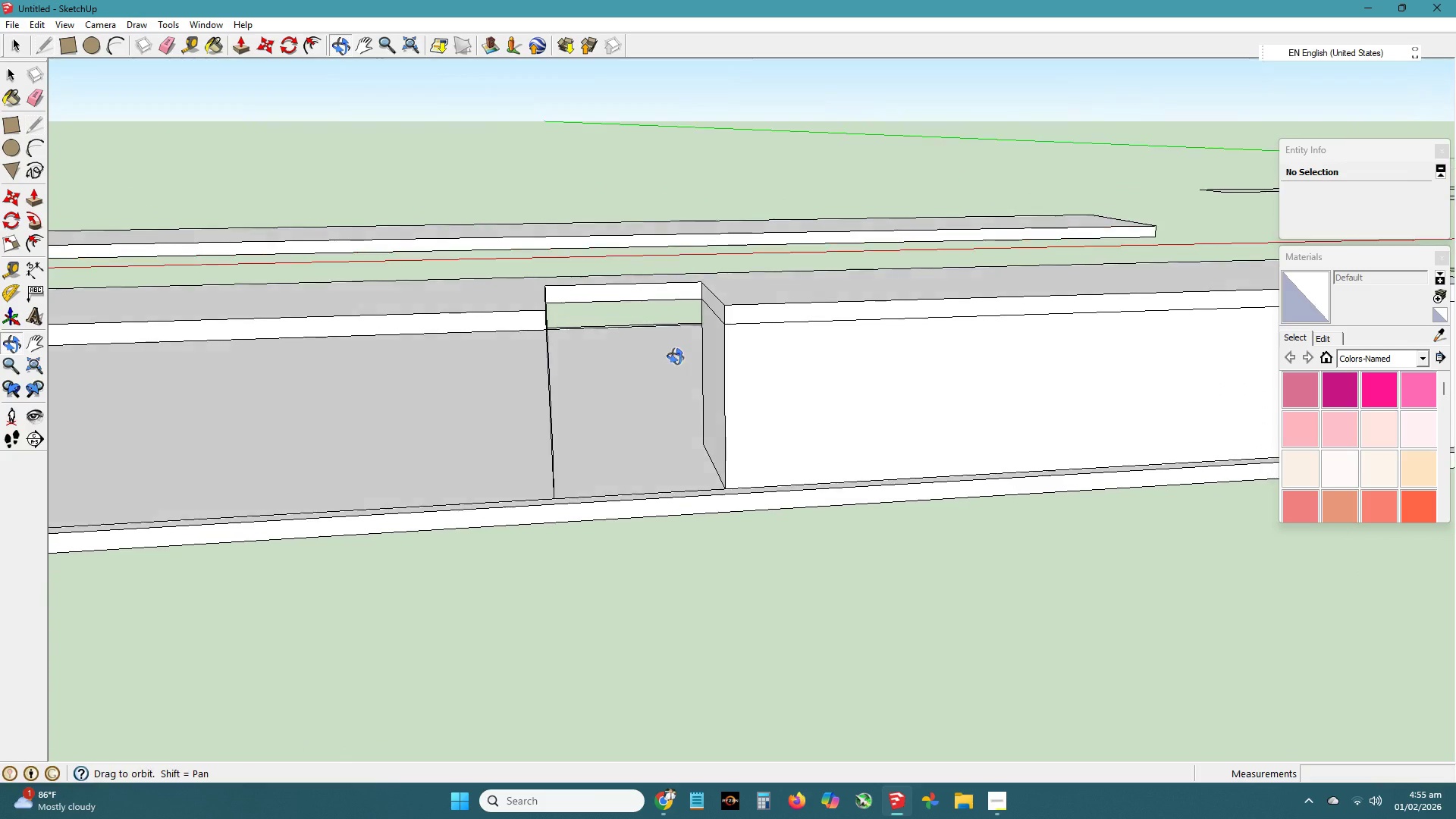 
wait(5.44)
 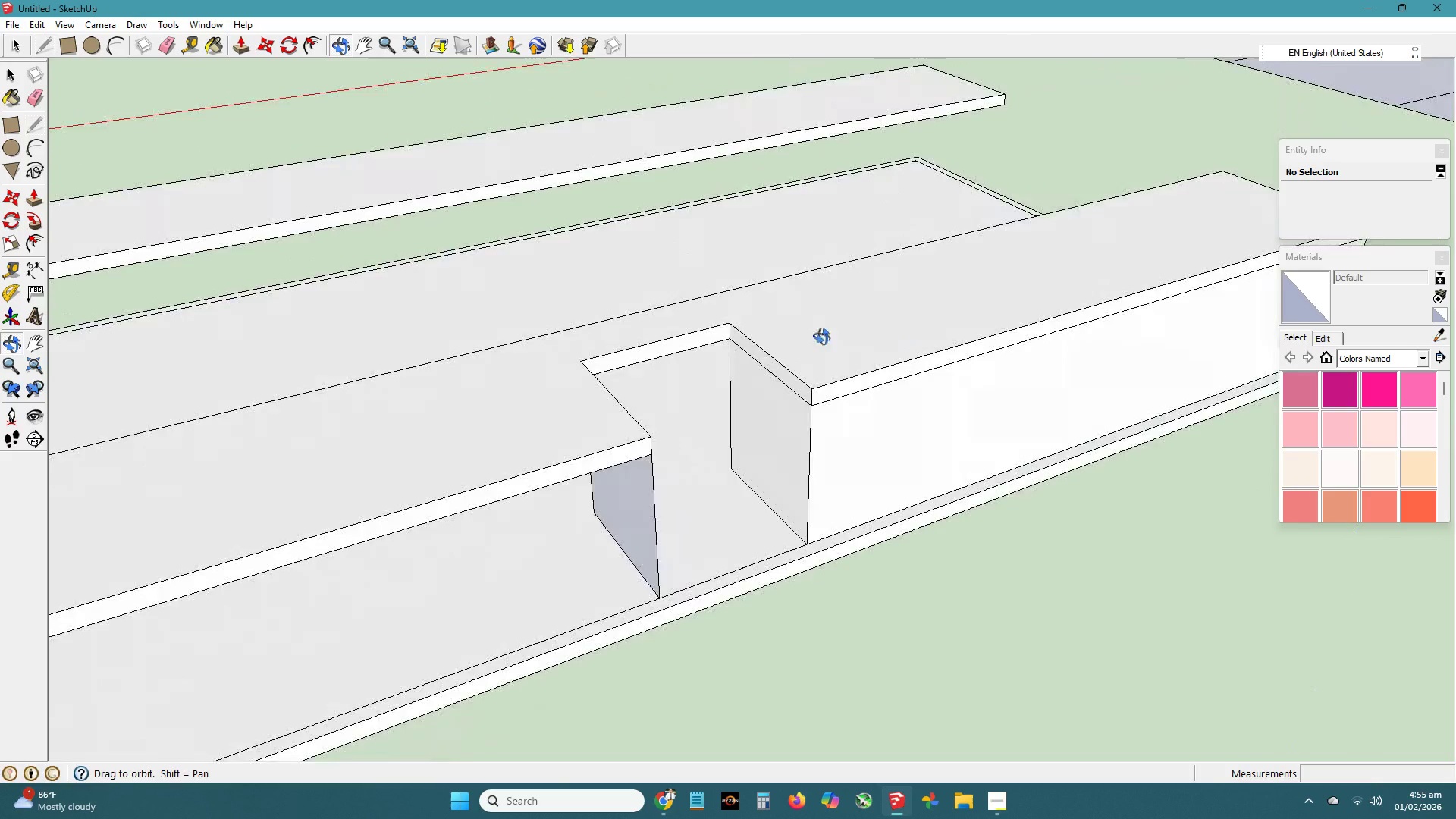 
key(Space)
 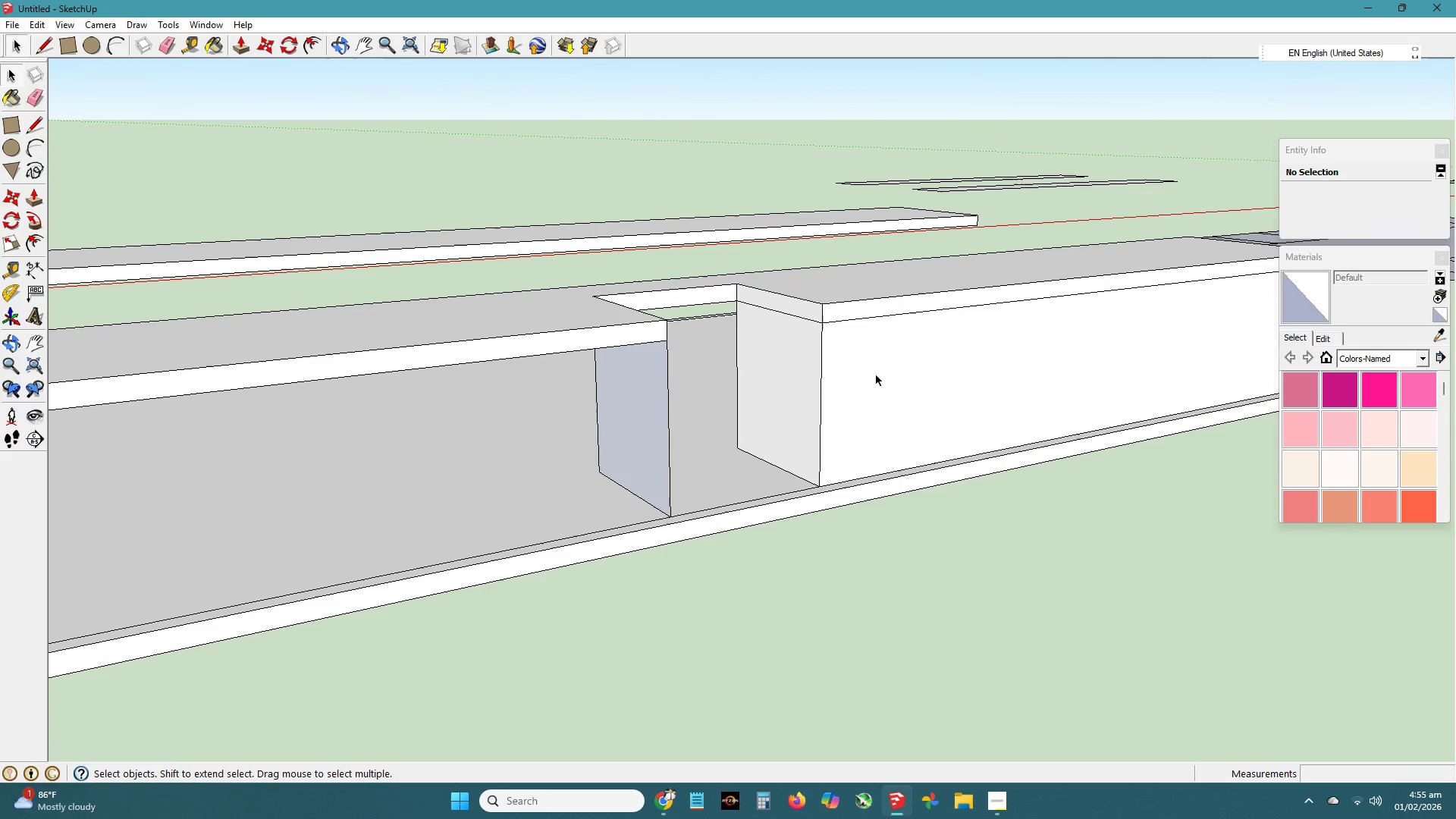 
left_click([877, 375])
 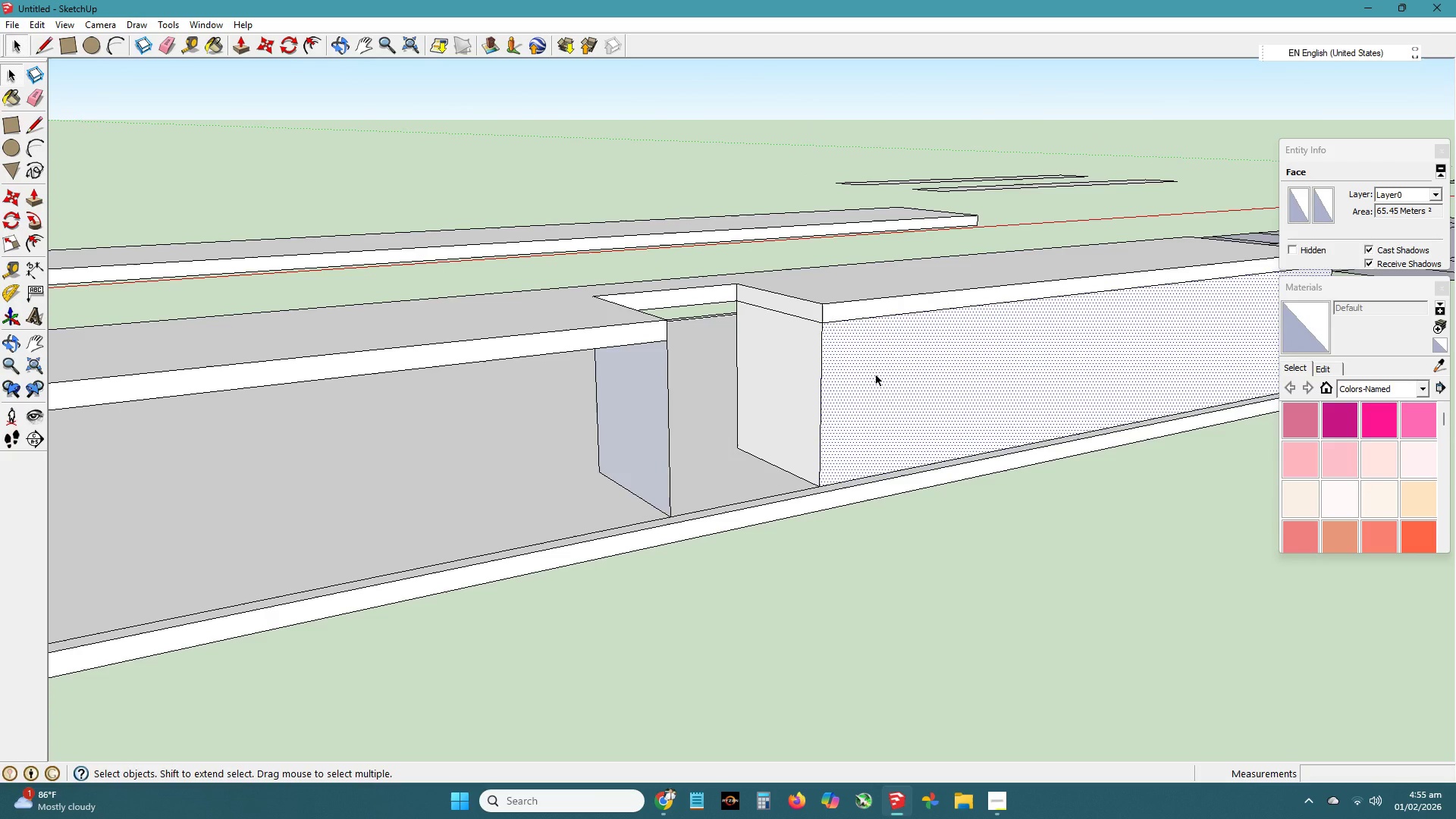 
key(Delete)
 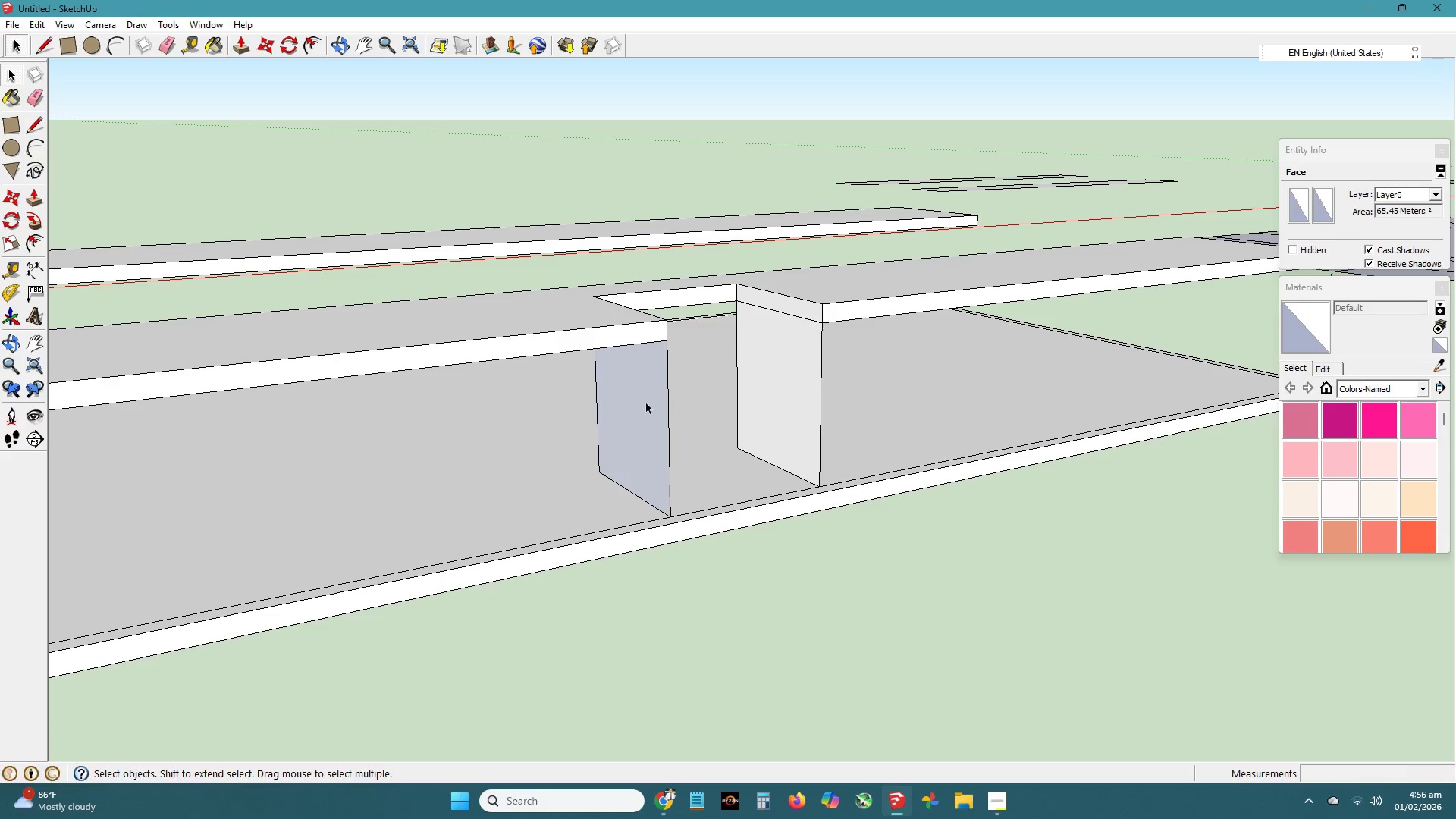 
left_click([634, 403])
 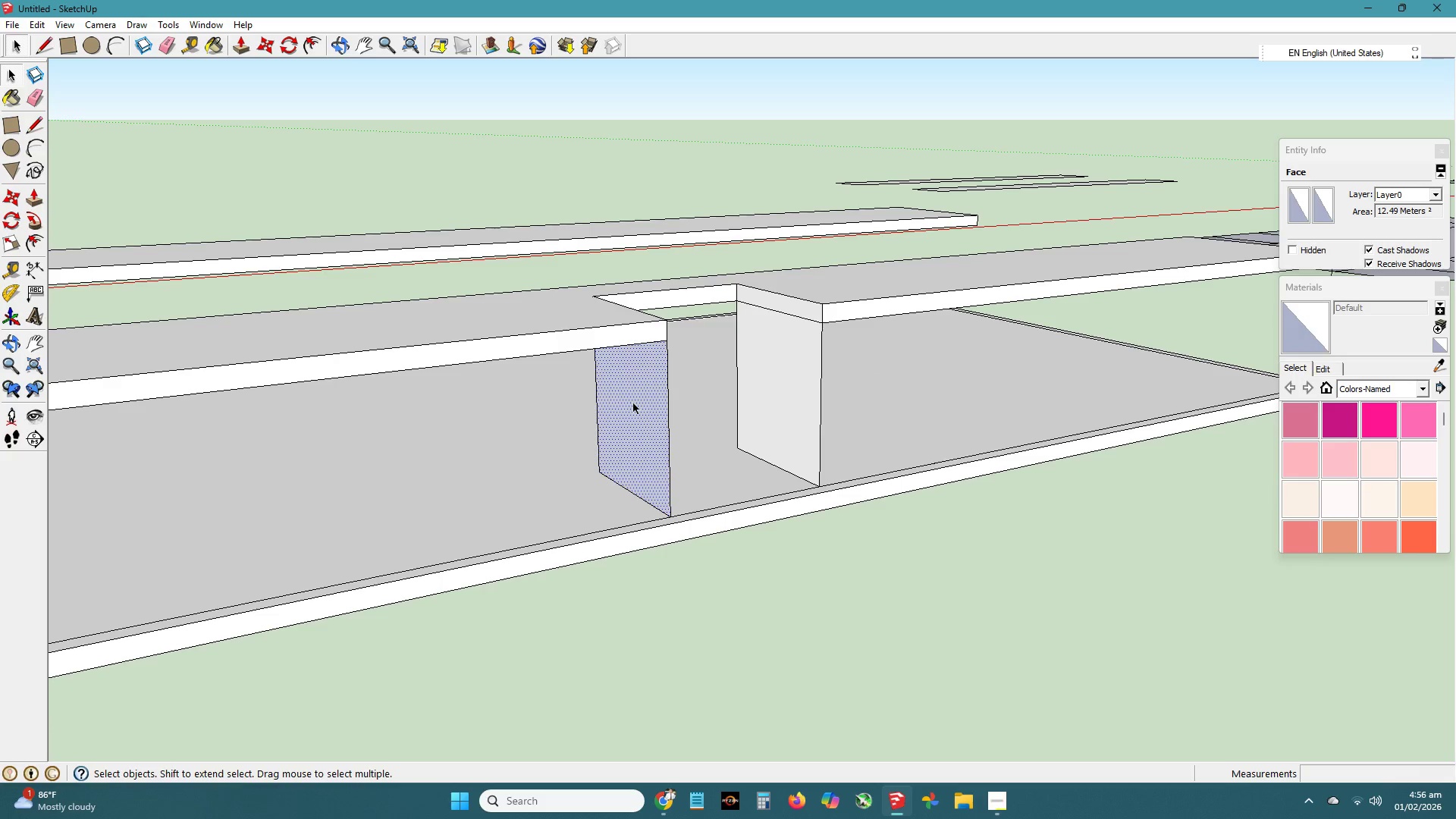 
key(P)
 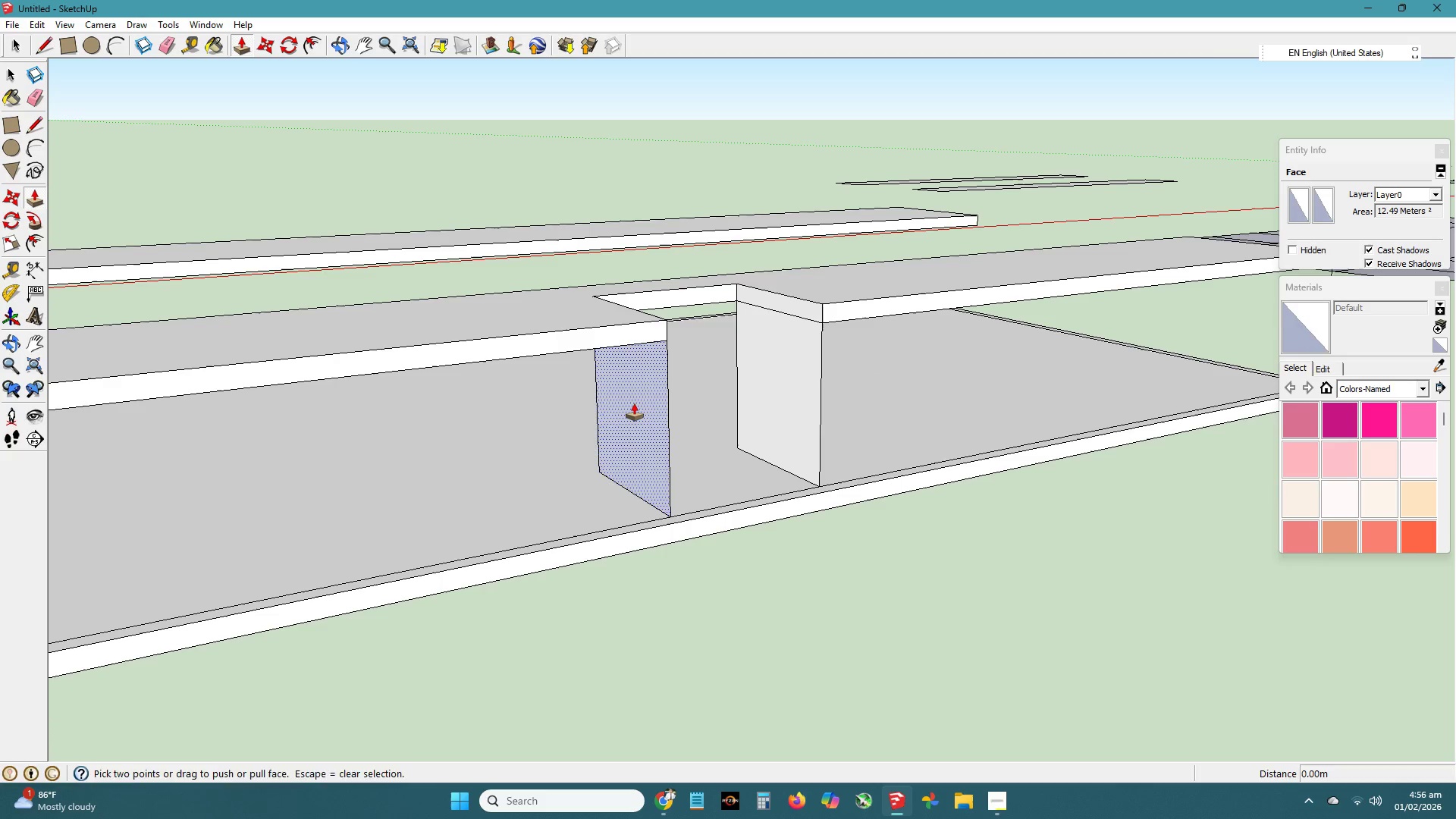 
left_click([634, 403])
 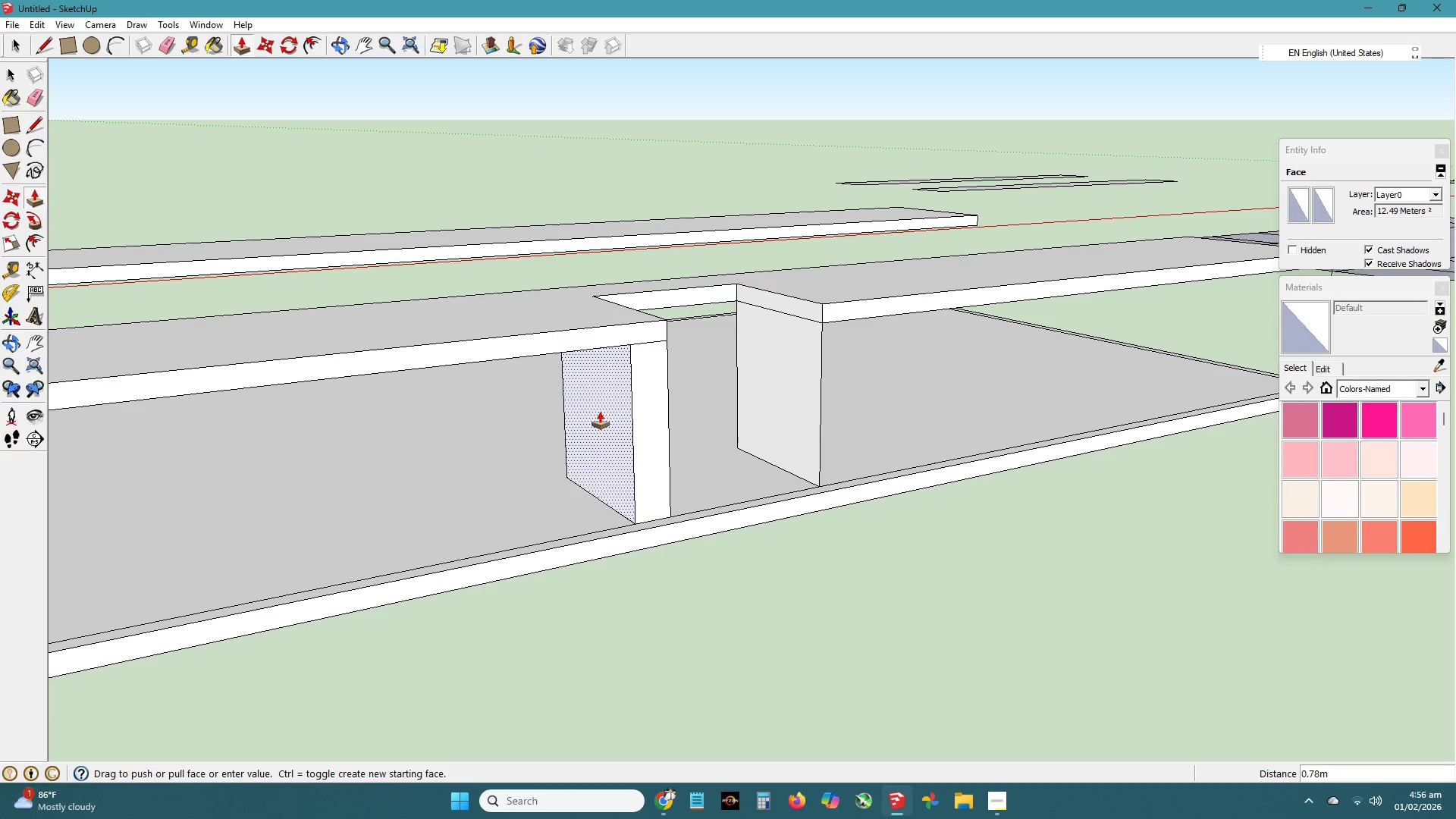 
key(NumpadDecimal)
 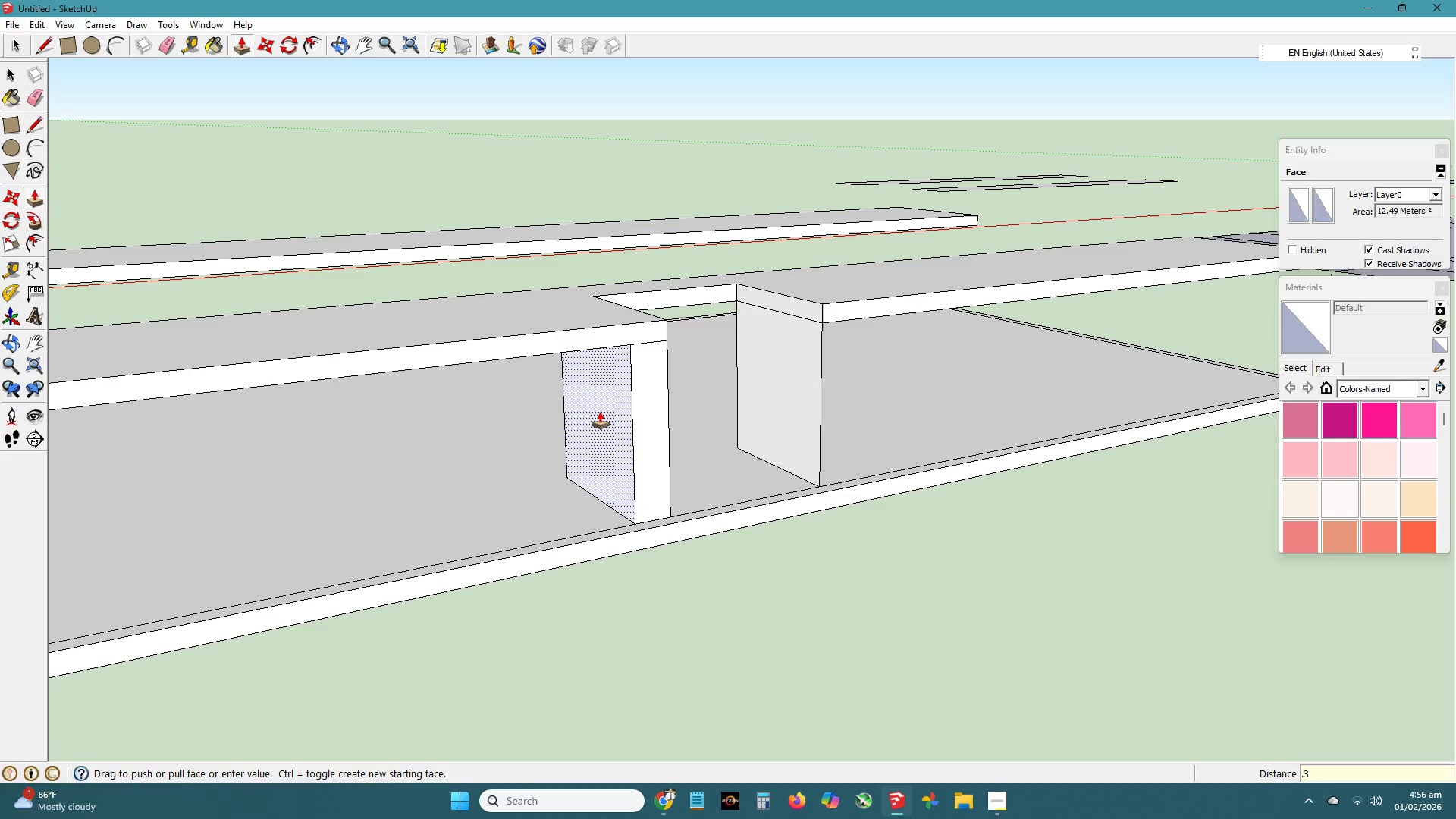 
key(Numpad3)
 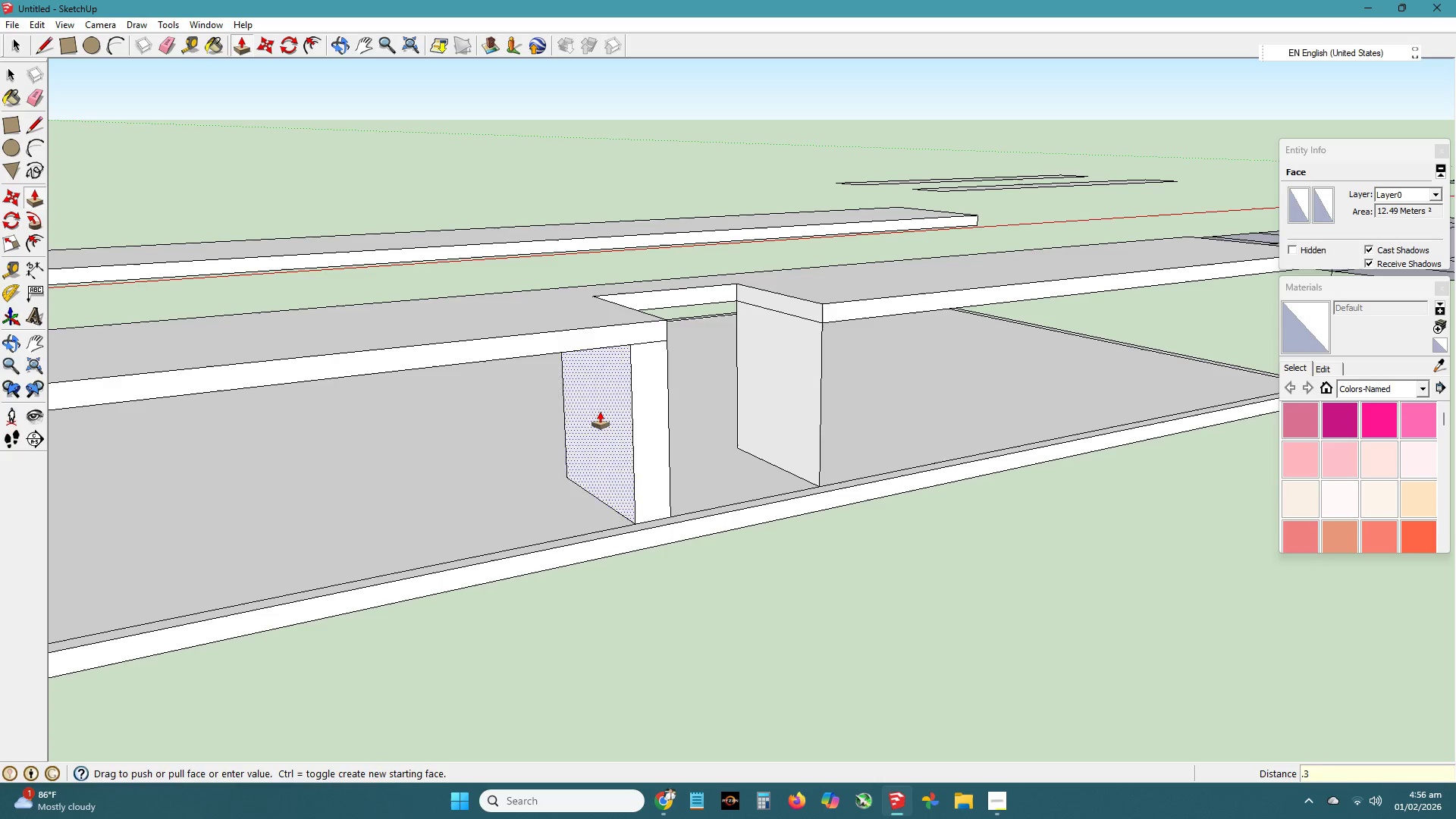 
key(NumpadEnter)
 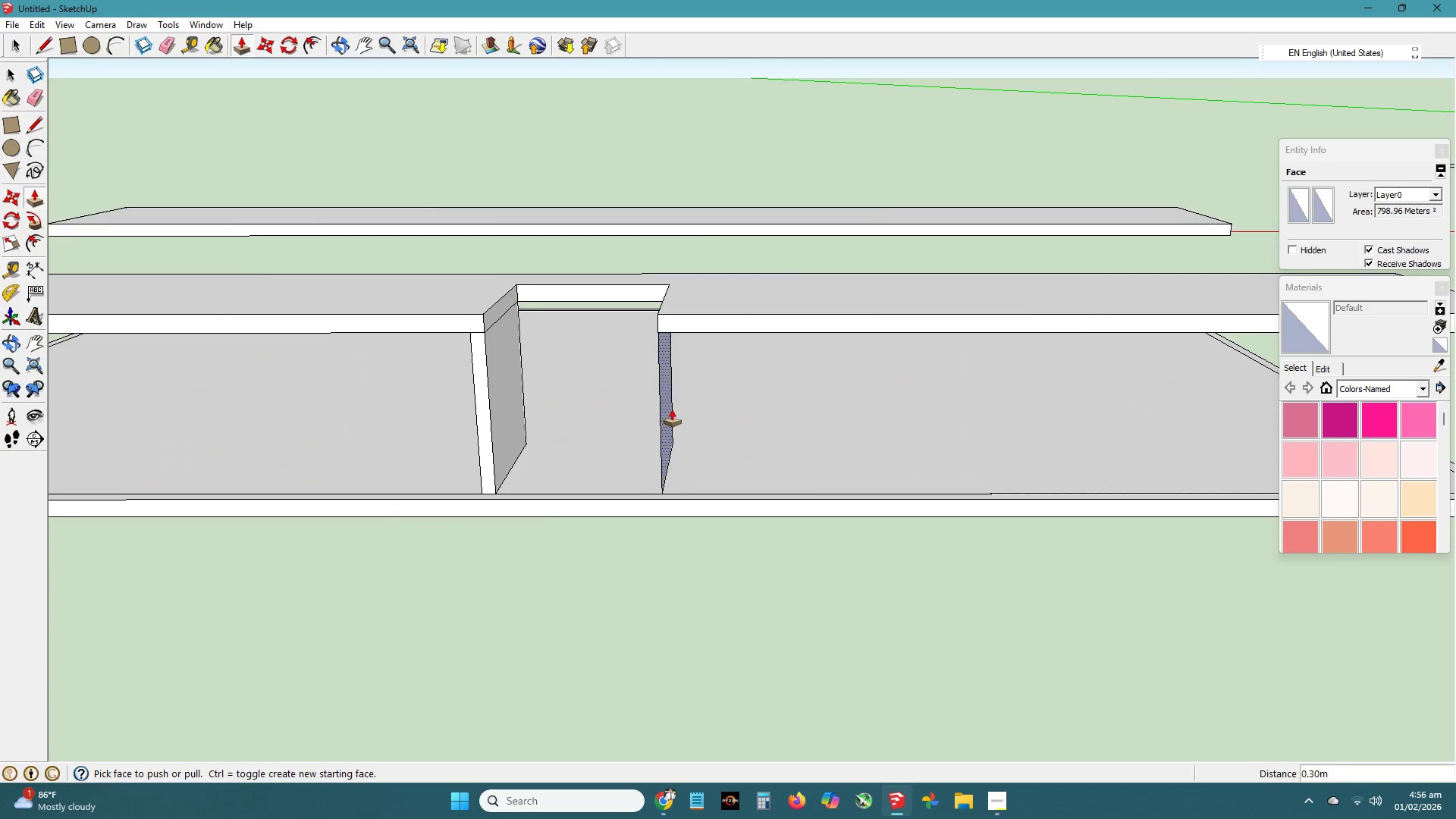 
left_click([614, 396])
 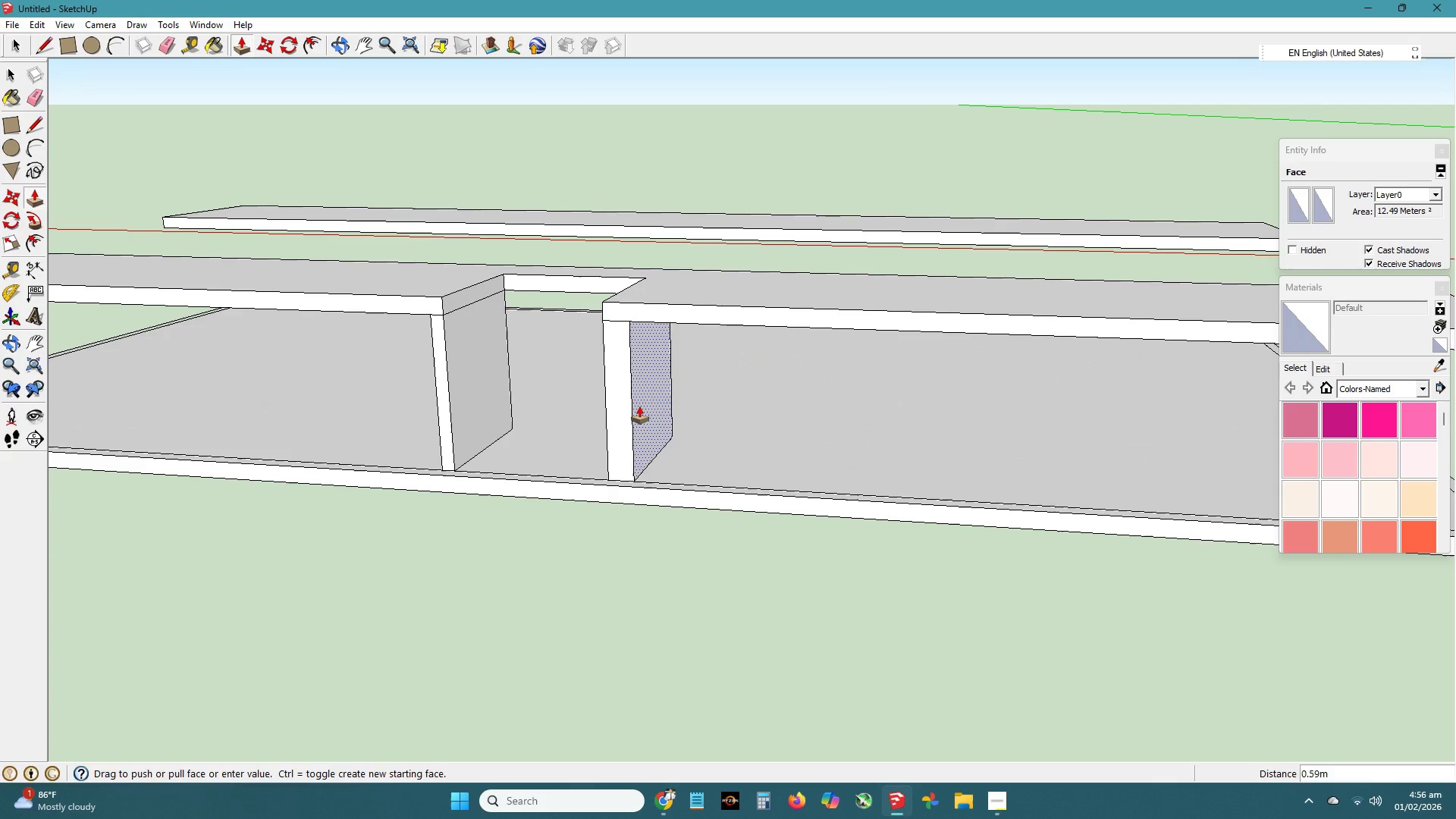 
key(NumpadDecimal)
 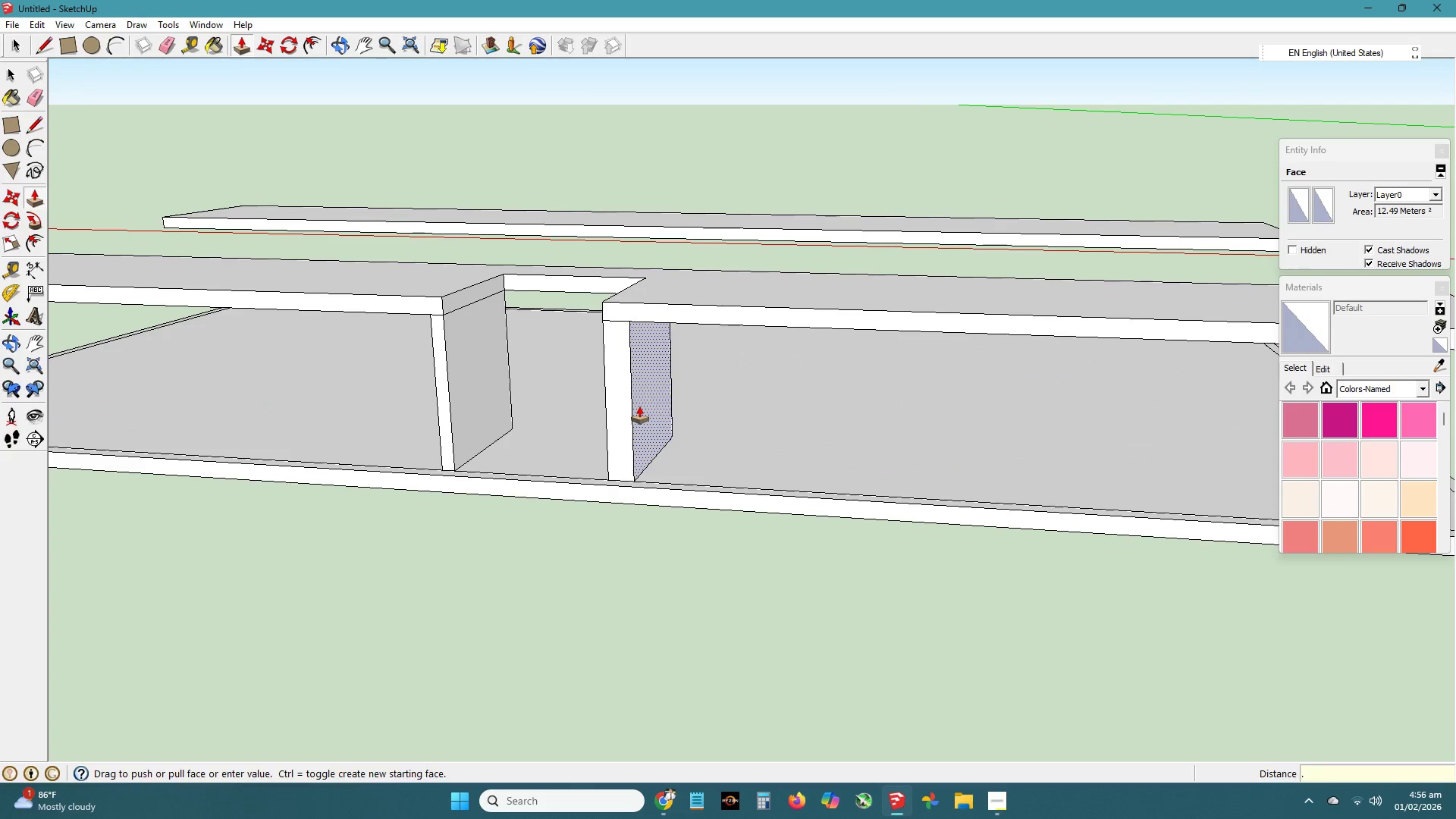 
key(Numpad3)
 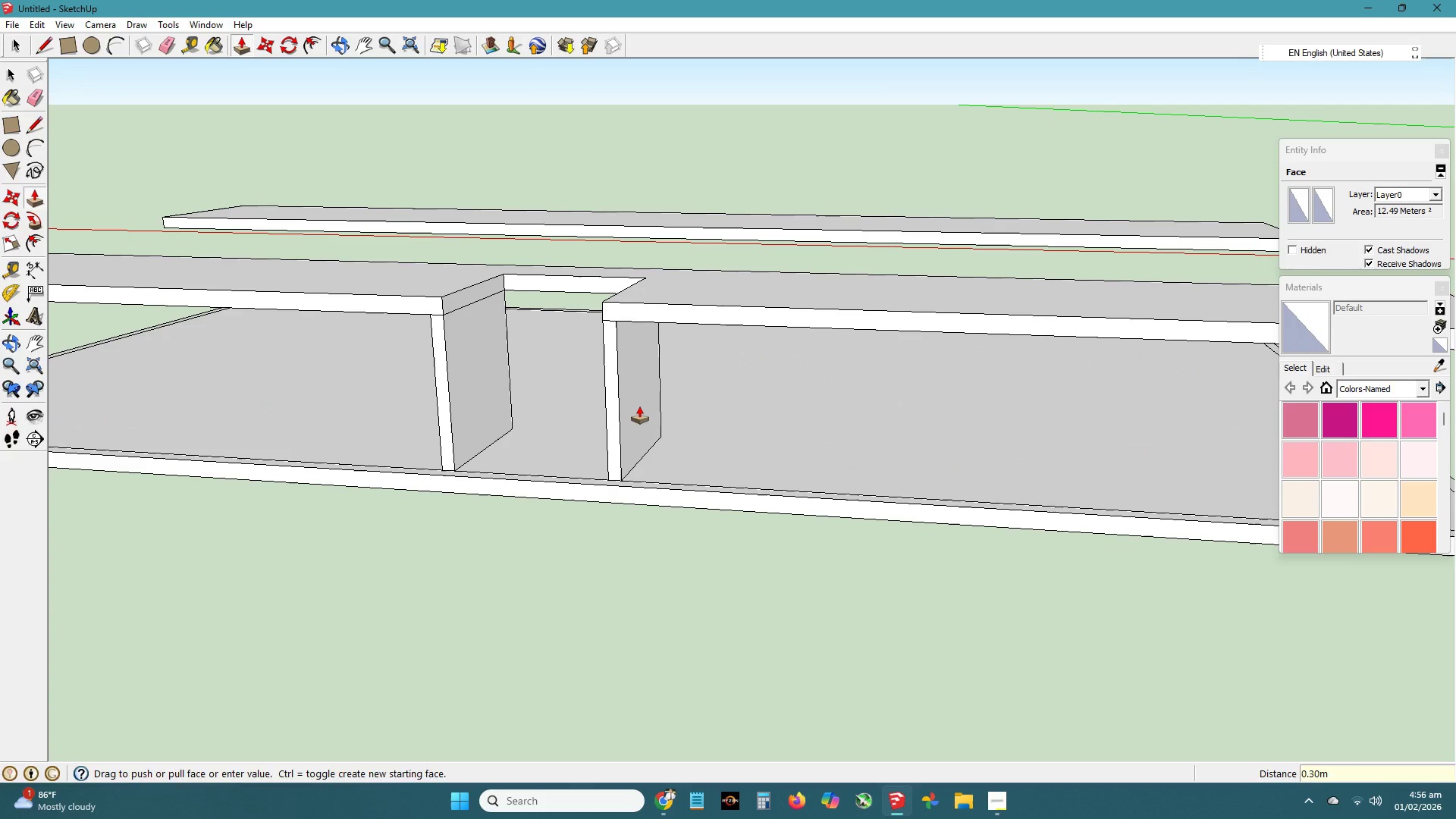 
key(NumpadEnter)
 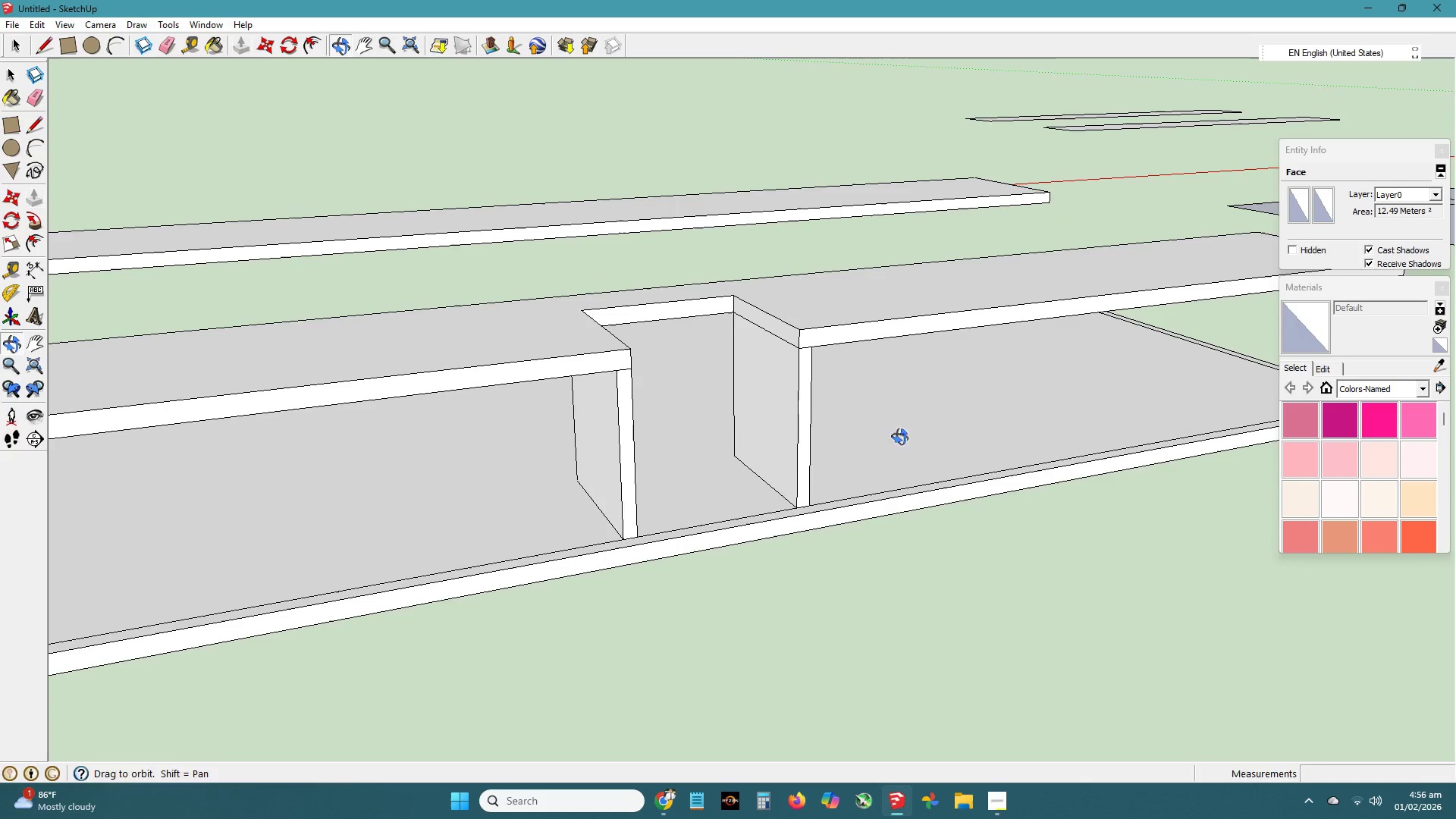 
scroll: coordinate [829, 444], scroll_direction: down, amount: 3.0
 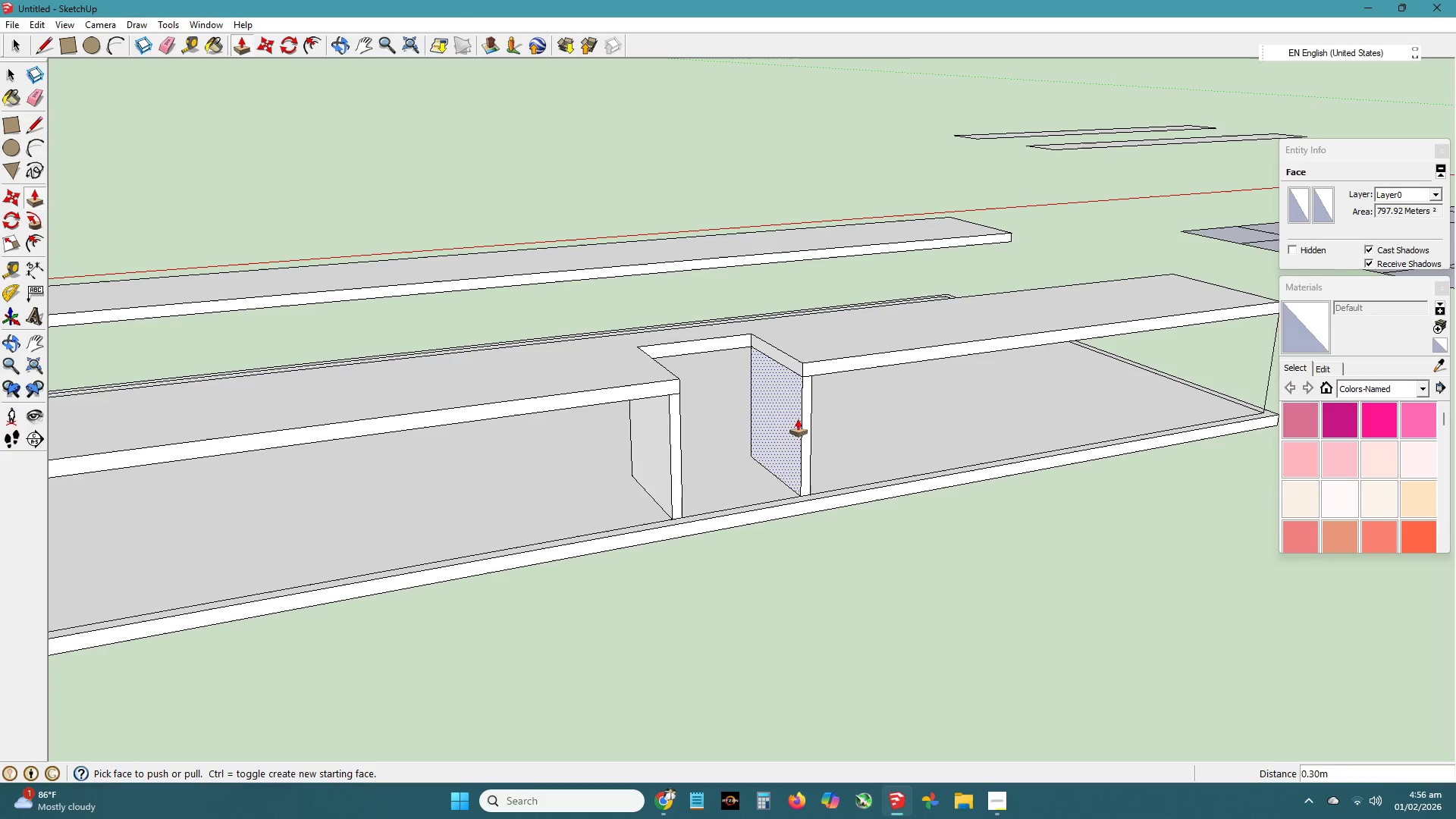 
scroll: coordinate [783, 402], scroll_direction: up, amount: 4.0
 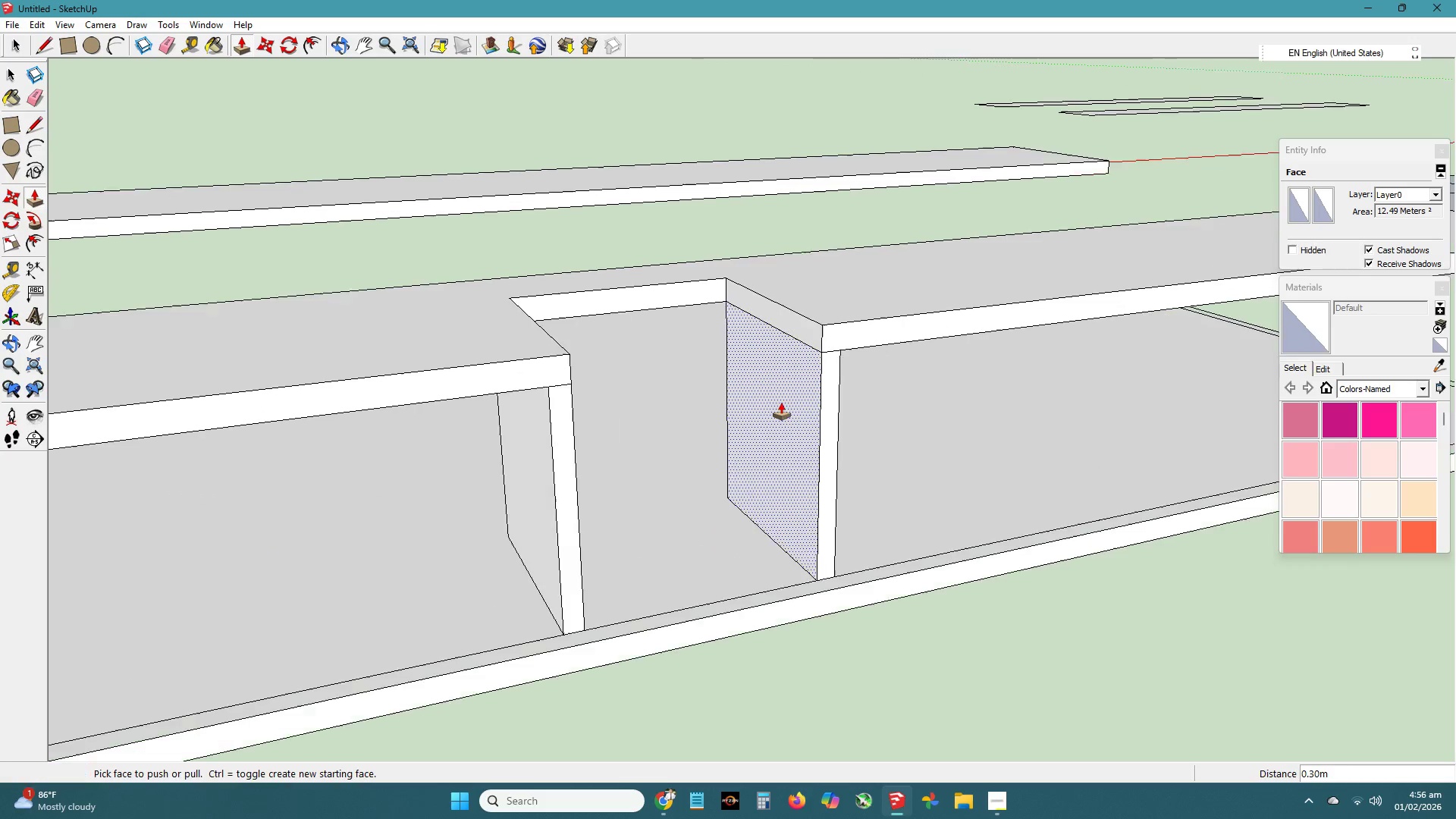 
key(Space)
 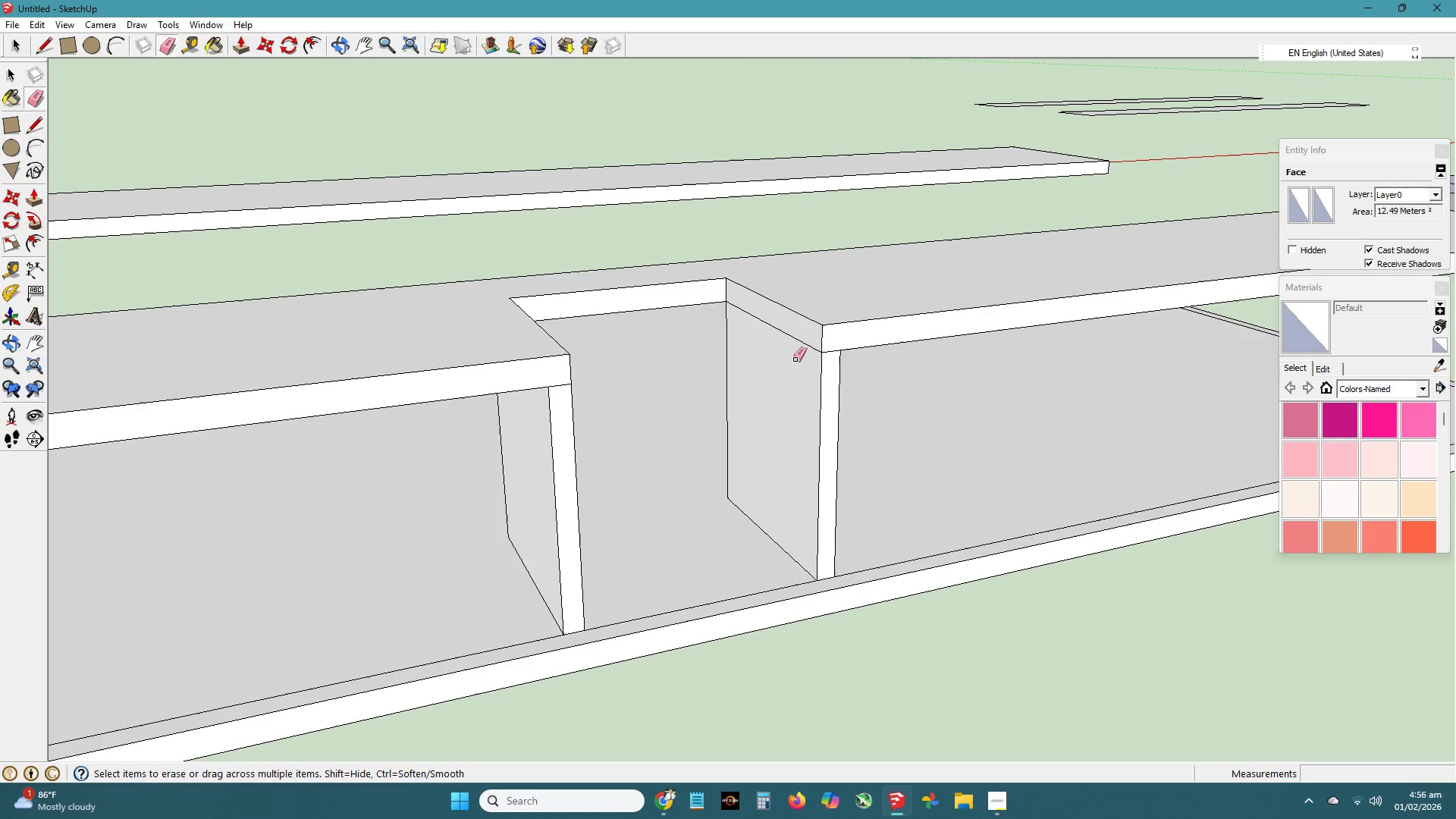 
scroll: coordinate [782, 402], scroll_direction: up, amount: 2.0
 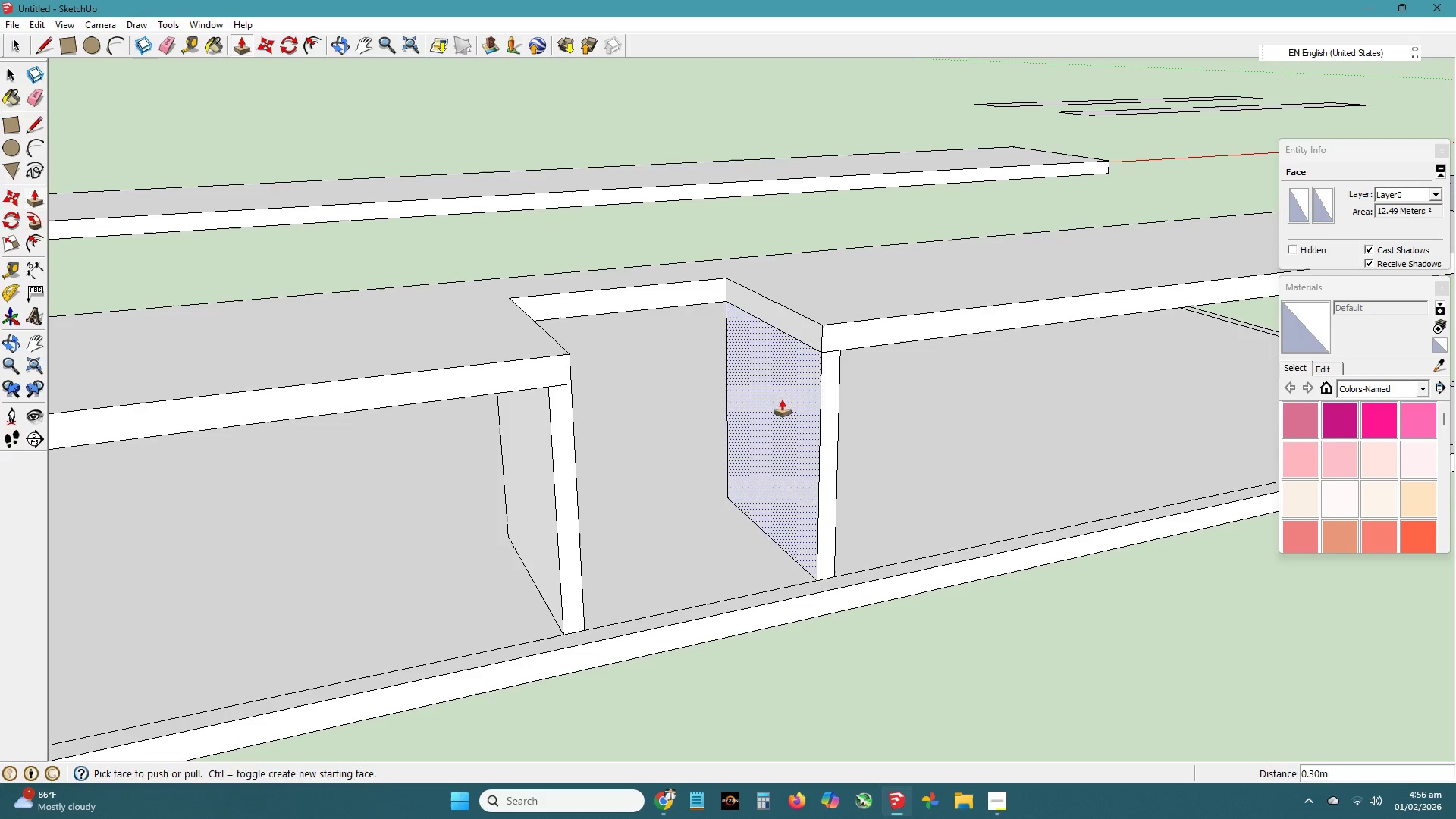 
key(E)
 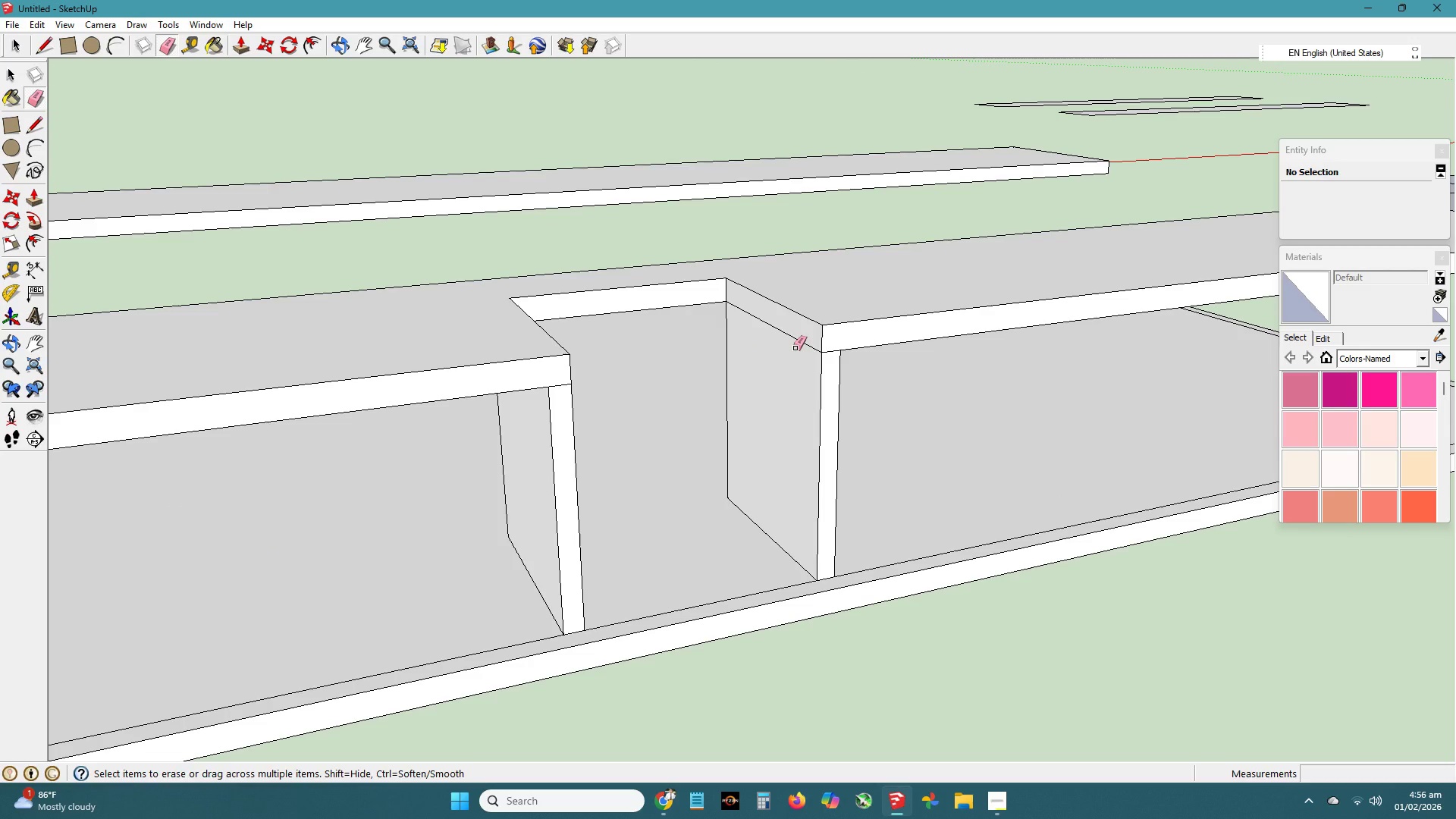 
left_click_drag(start_coordinate=[795, 348], to_coordinate=[797, 339])
 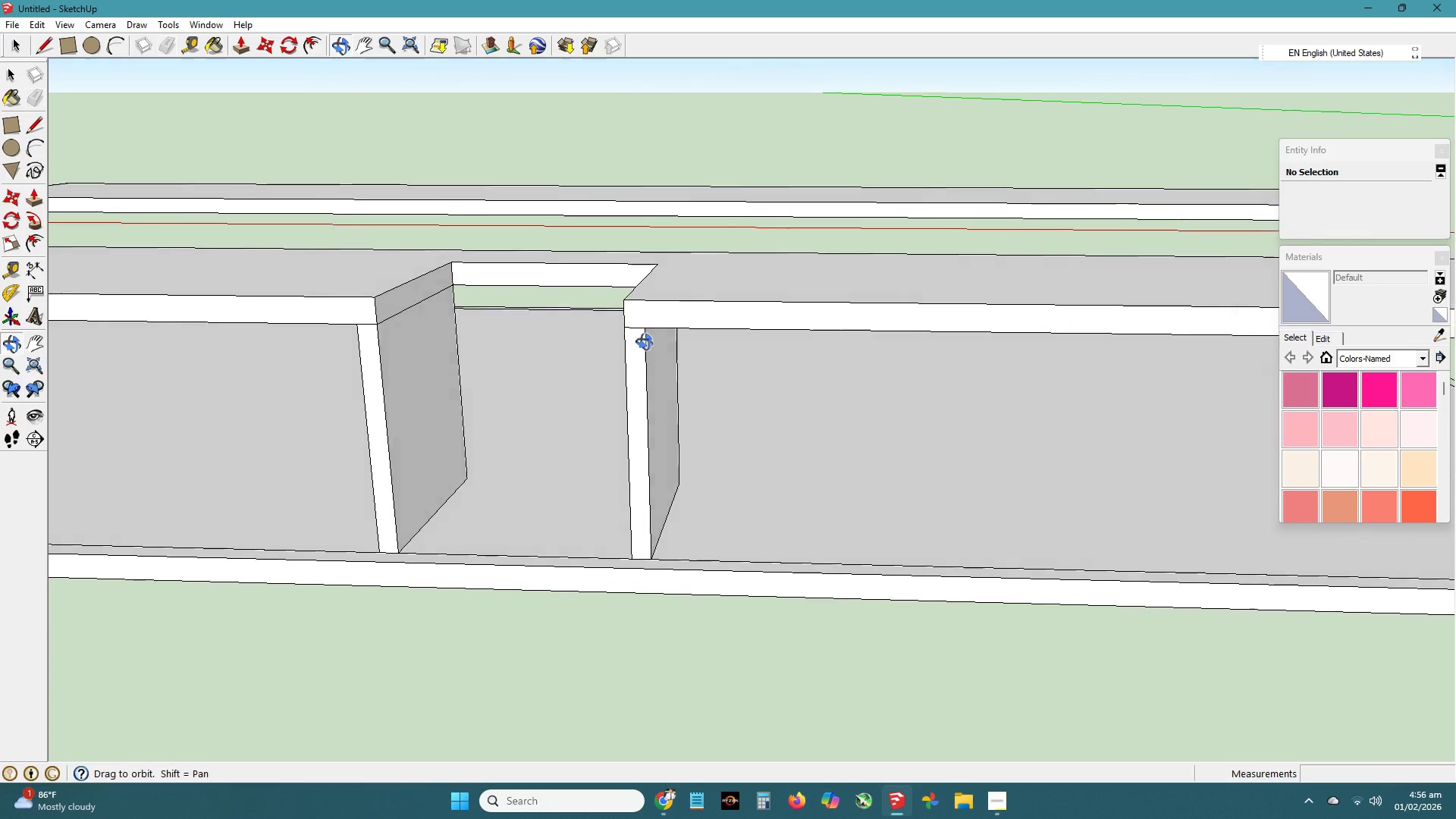 
key(Control+Z)
 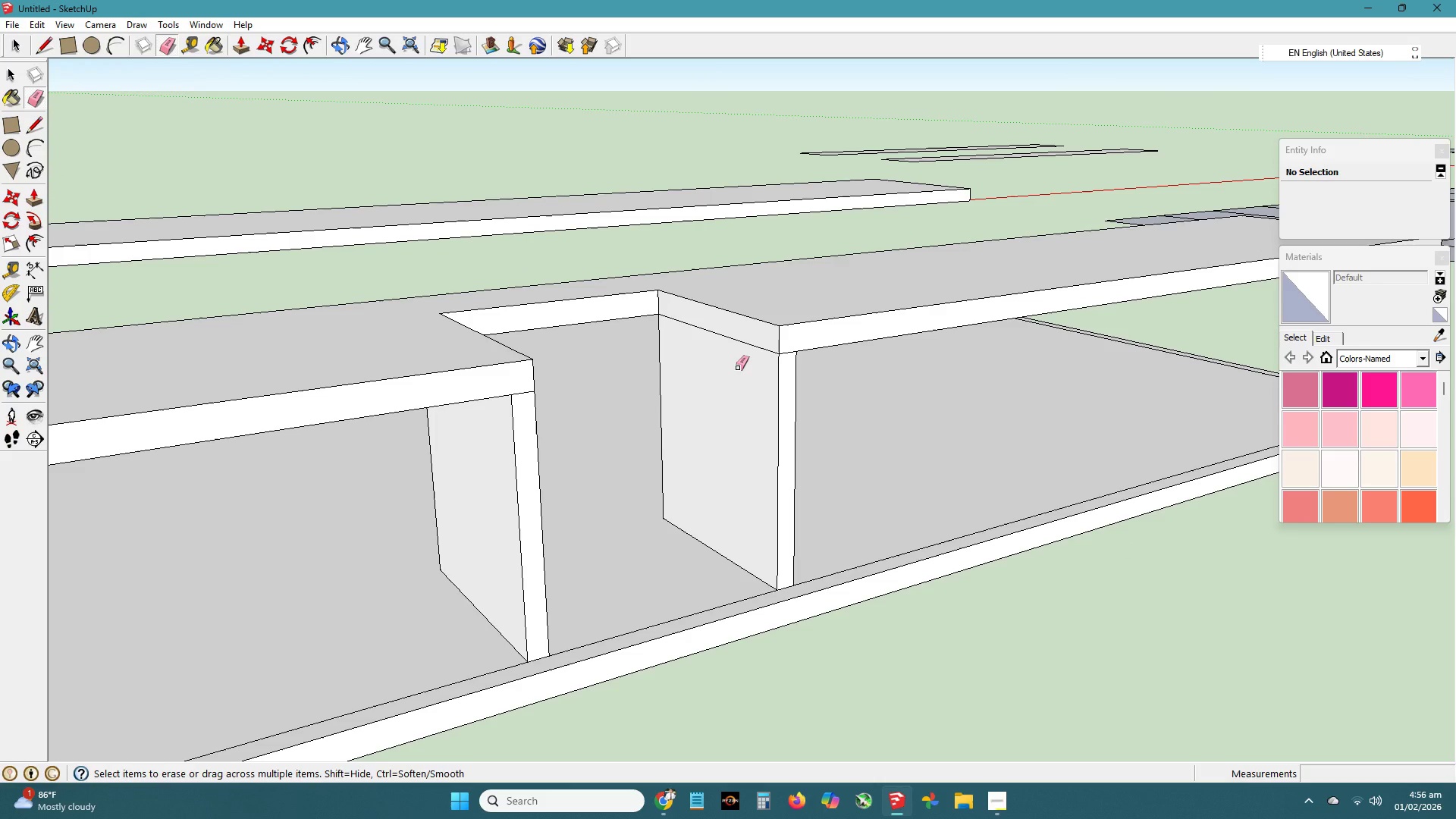 
left_click_drag(start_coordinate=[737, 368], to_coordinate=[739, 337])
 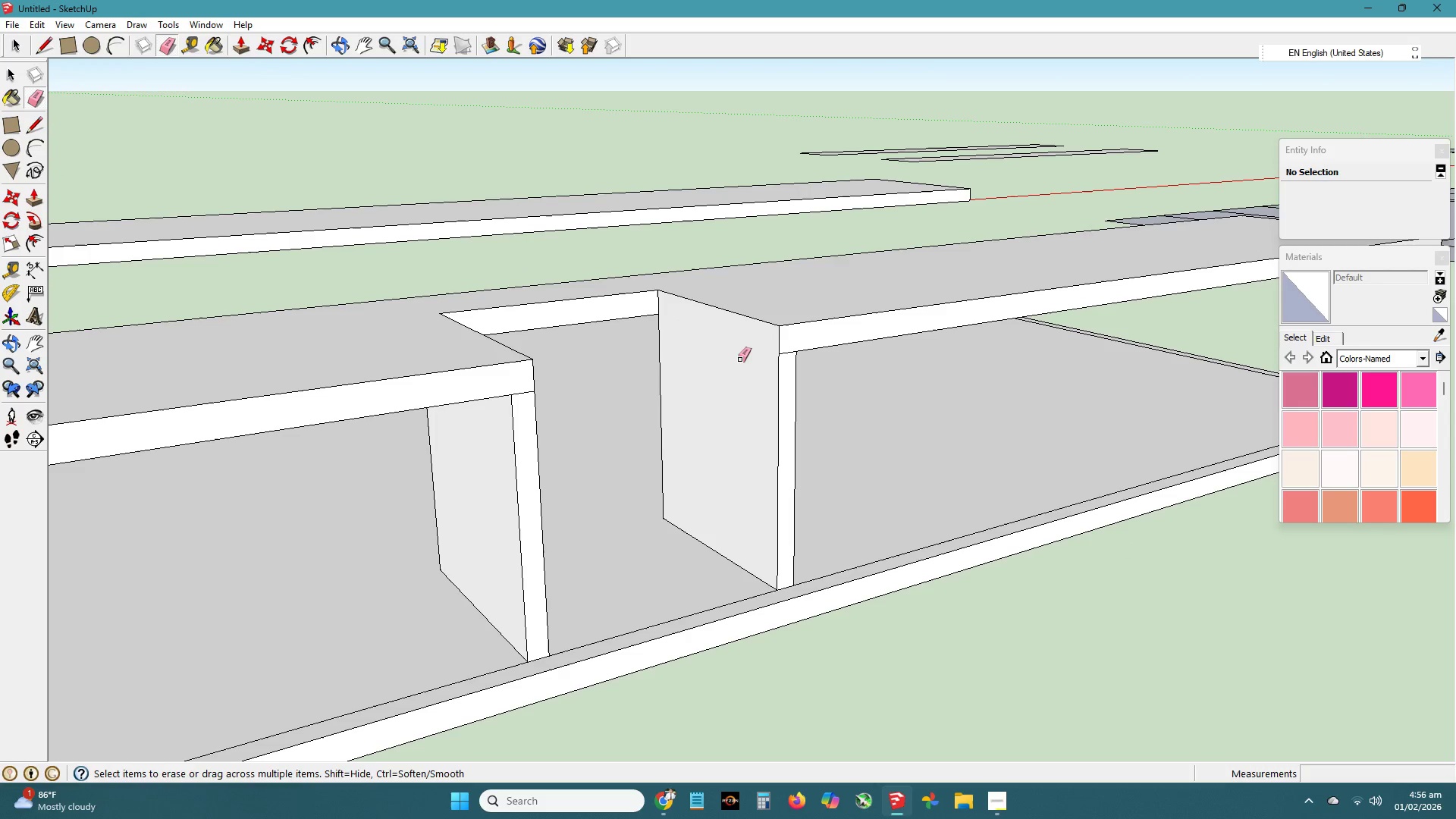 
key(Control+Z)
 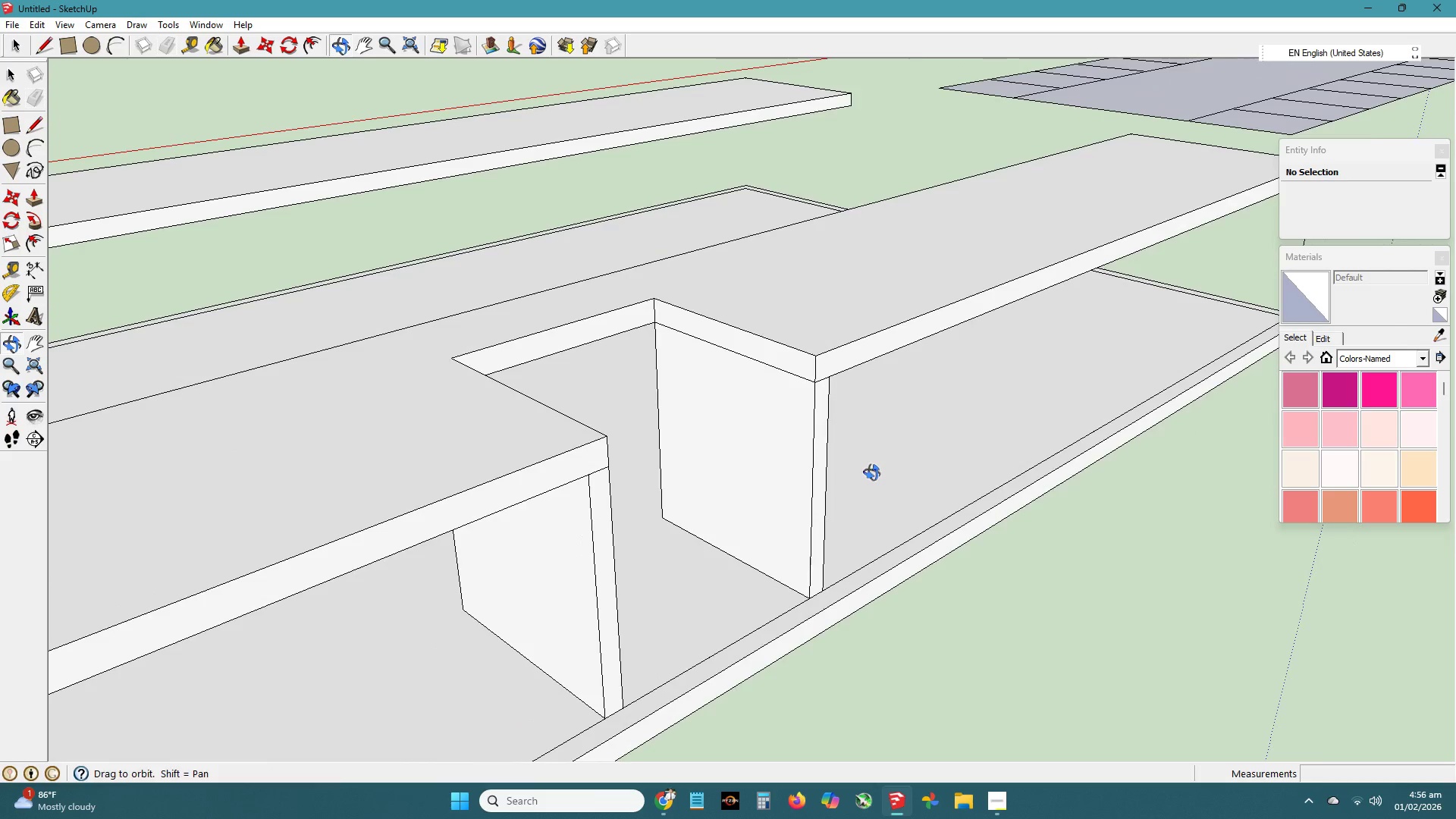 
key(H)
 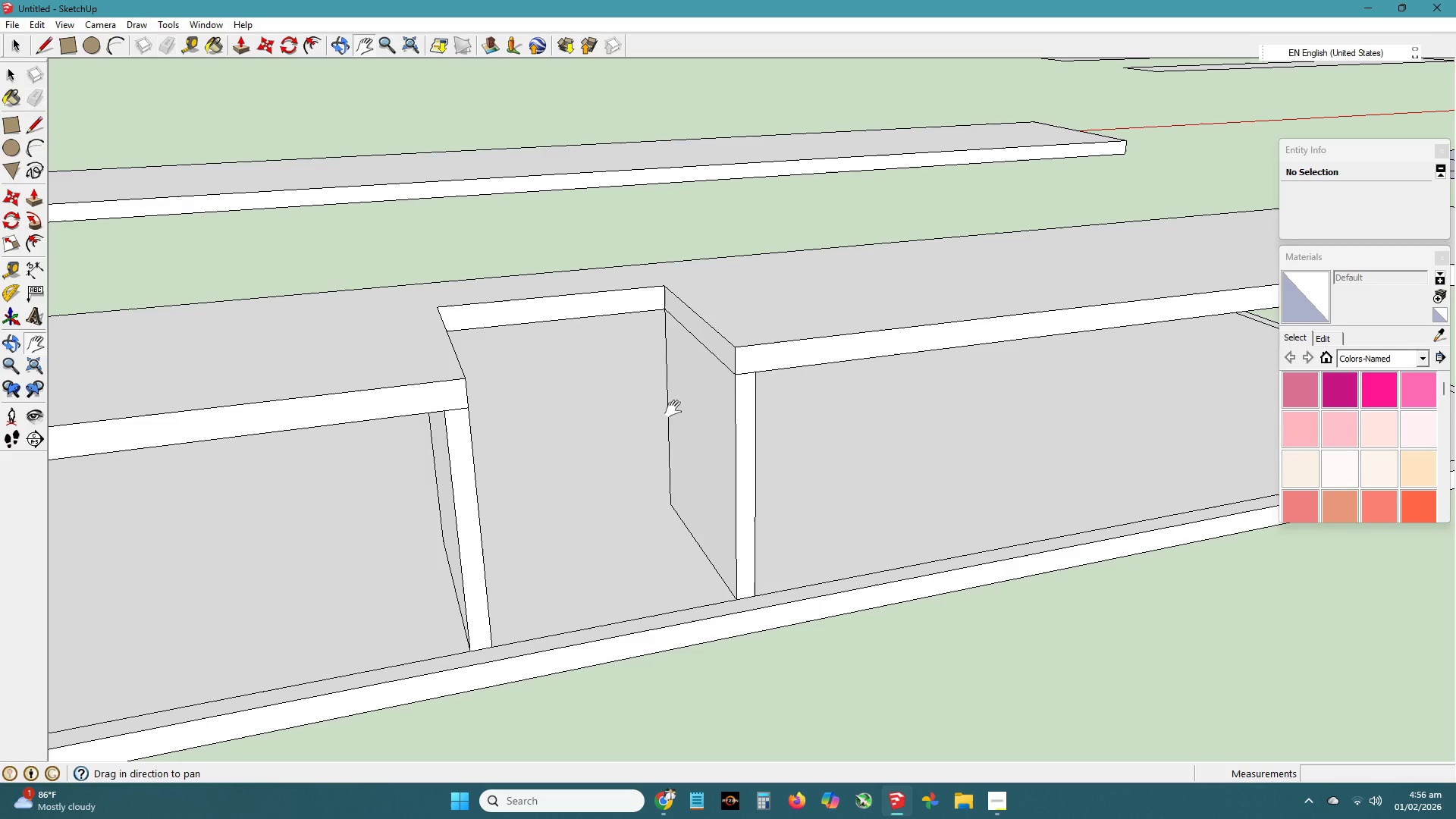 
key(Space)
 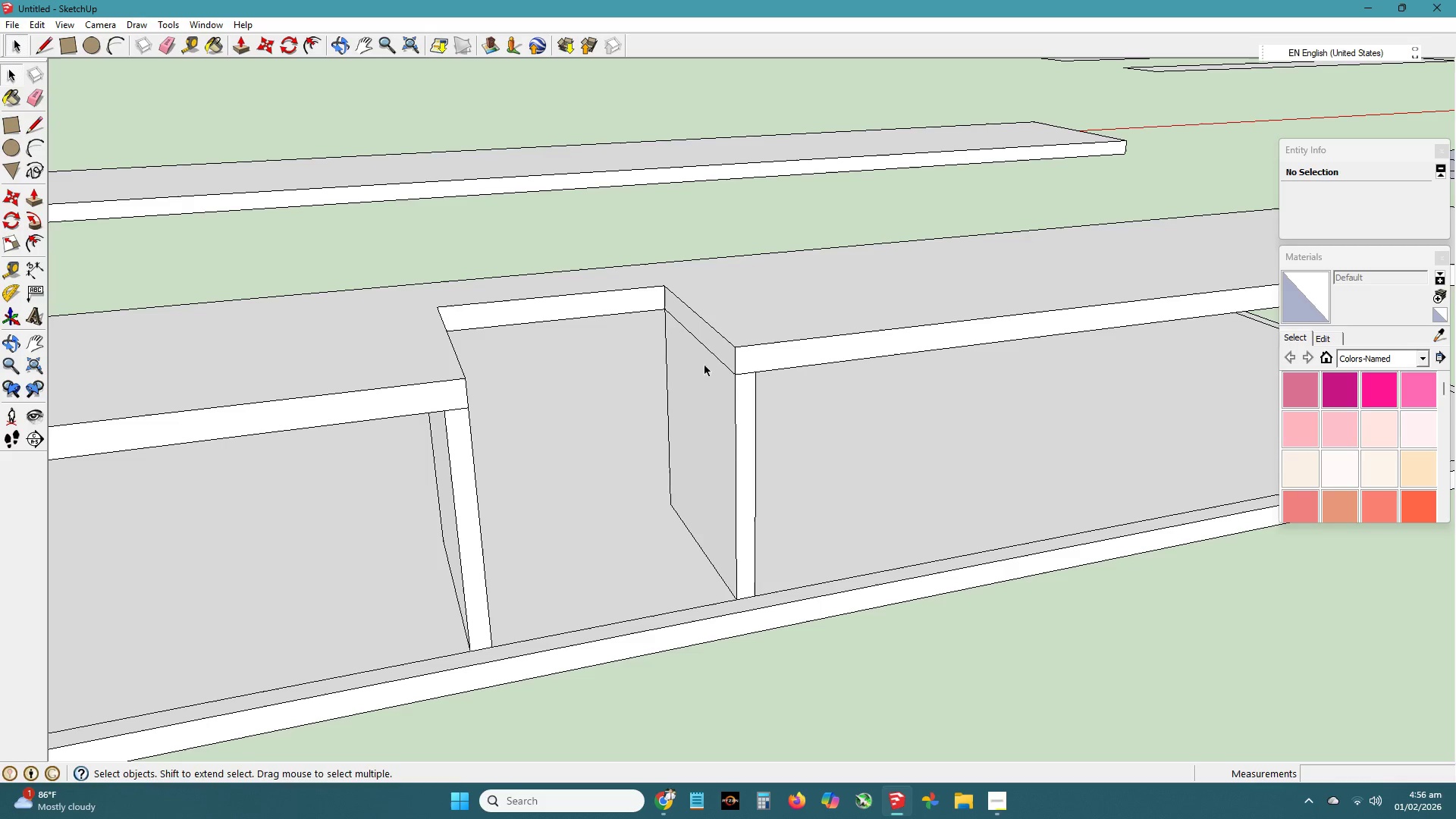 
key(E)
 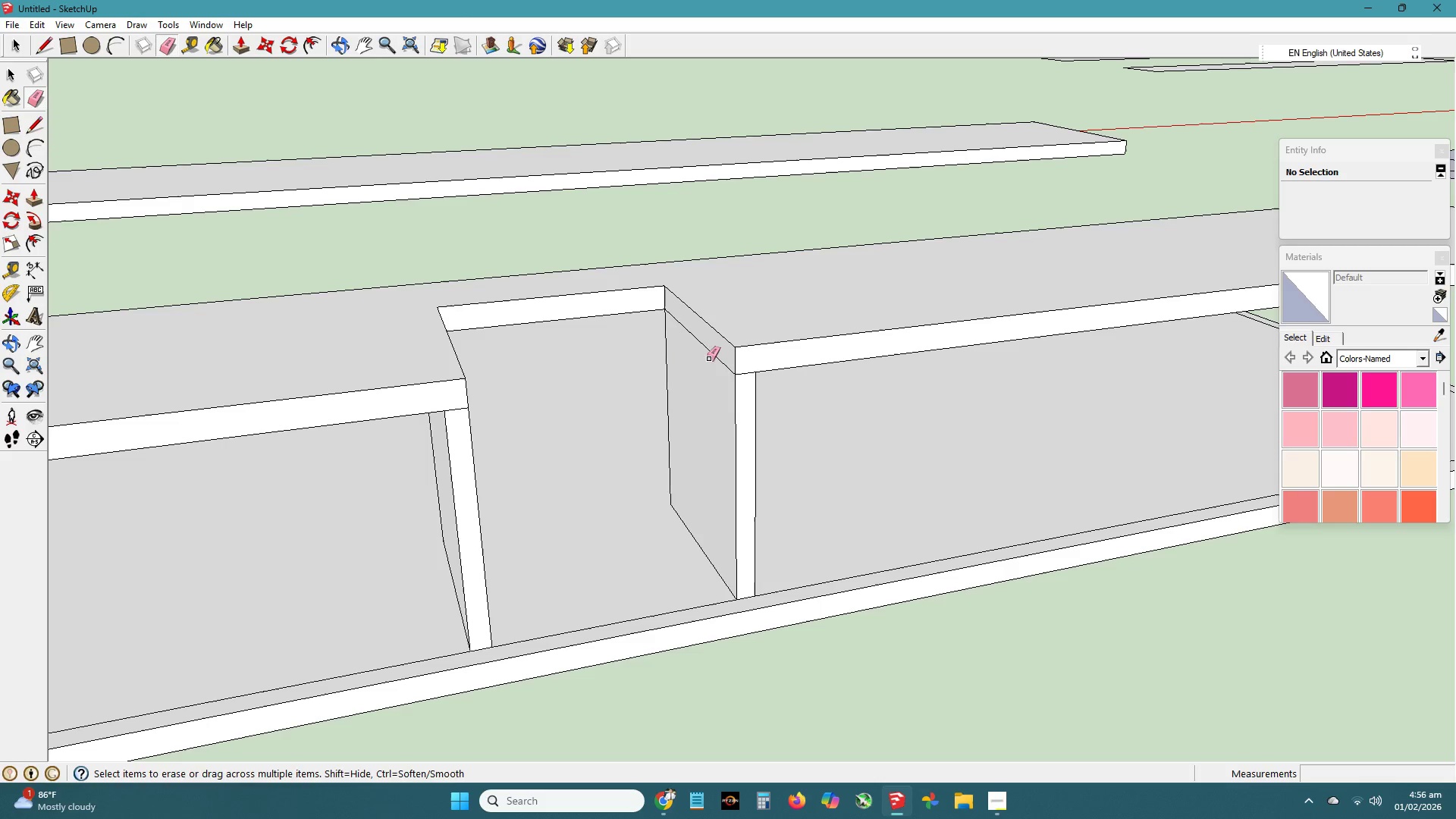 
left_click_drag(start_coordinate=[708, 356], to_coordinate=[709, 350])
 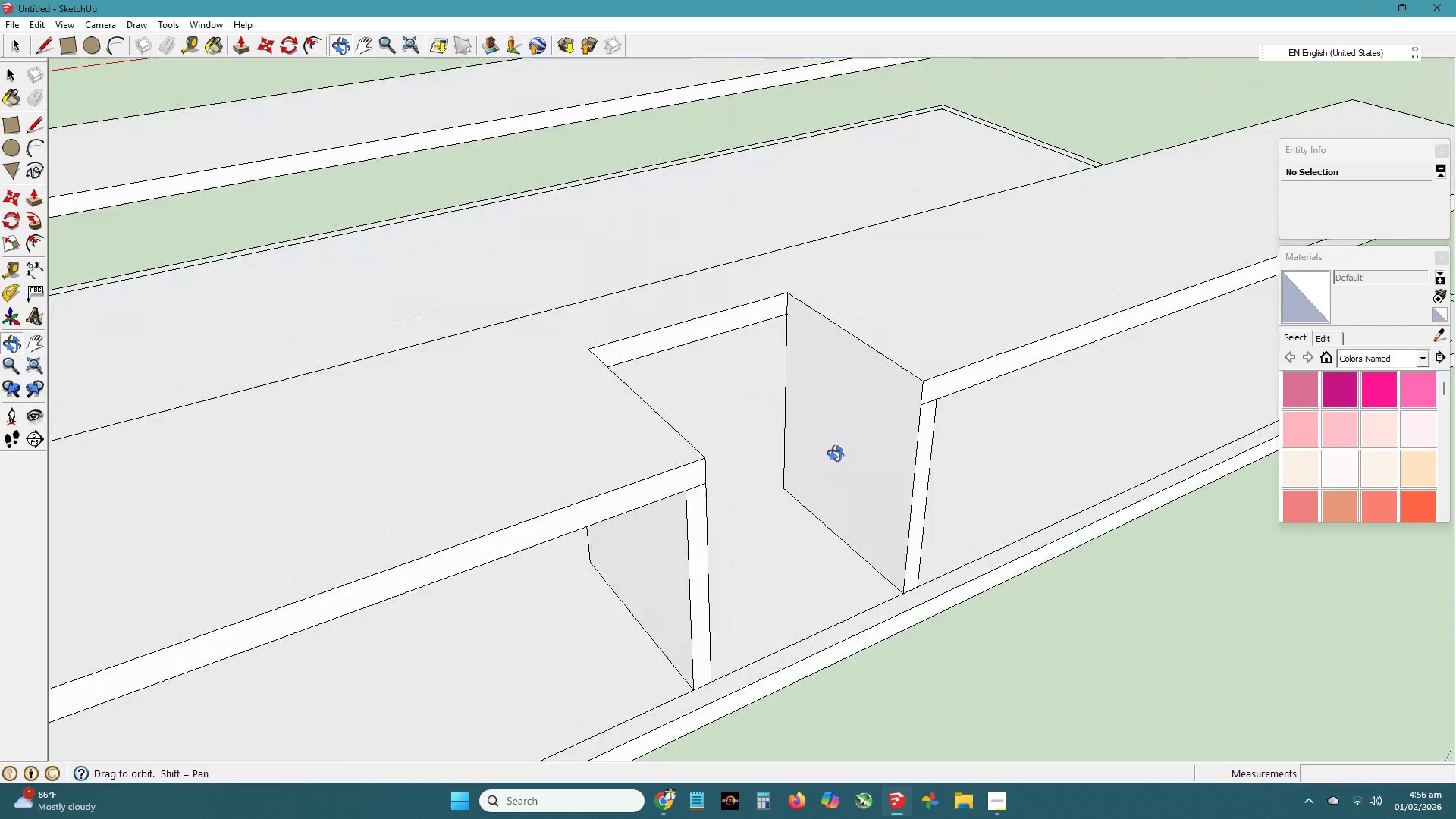 
key(Control+Z)
 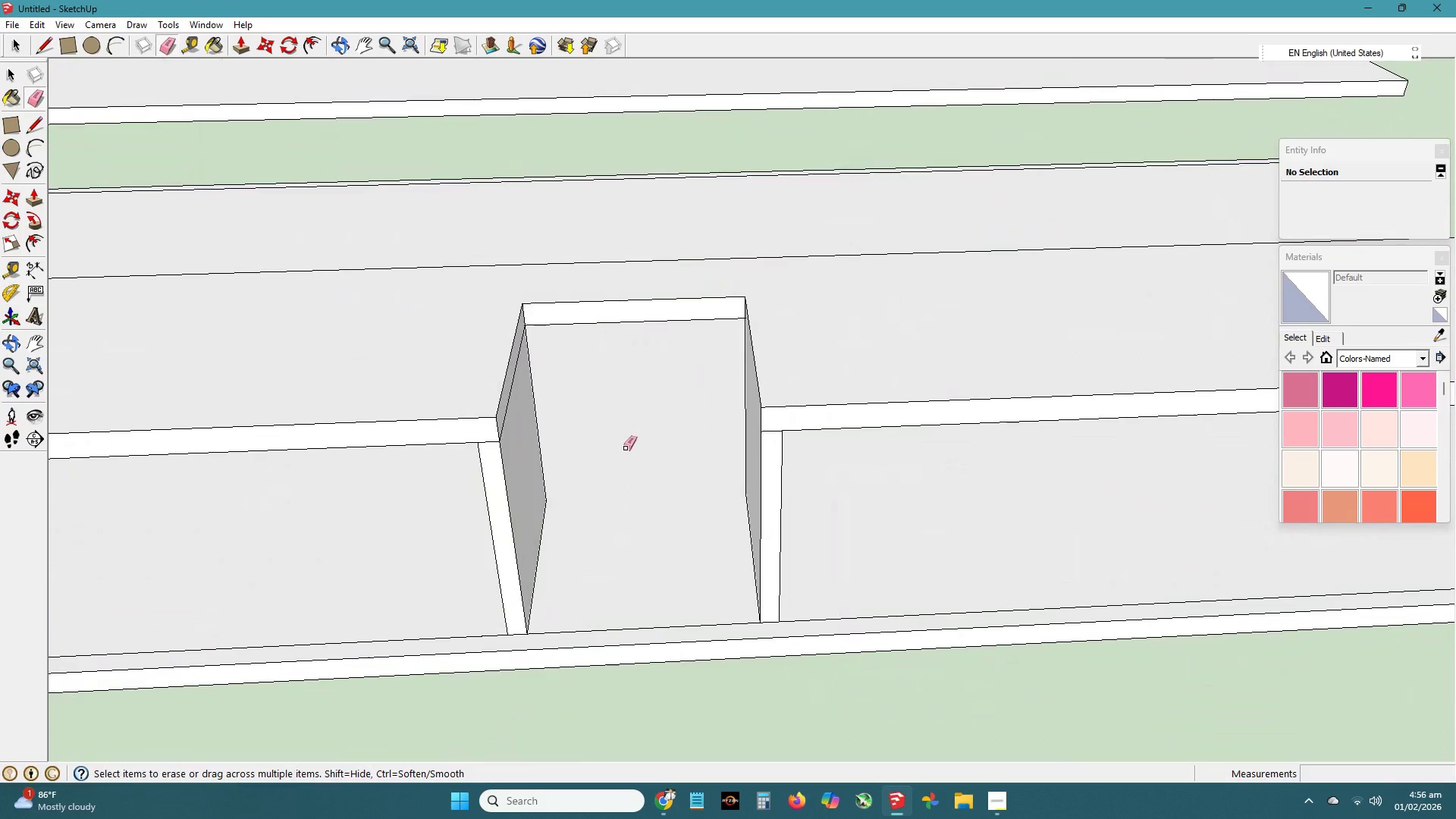 
key(Control+Z)
 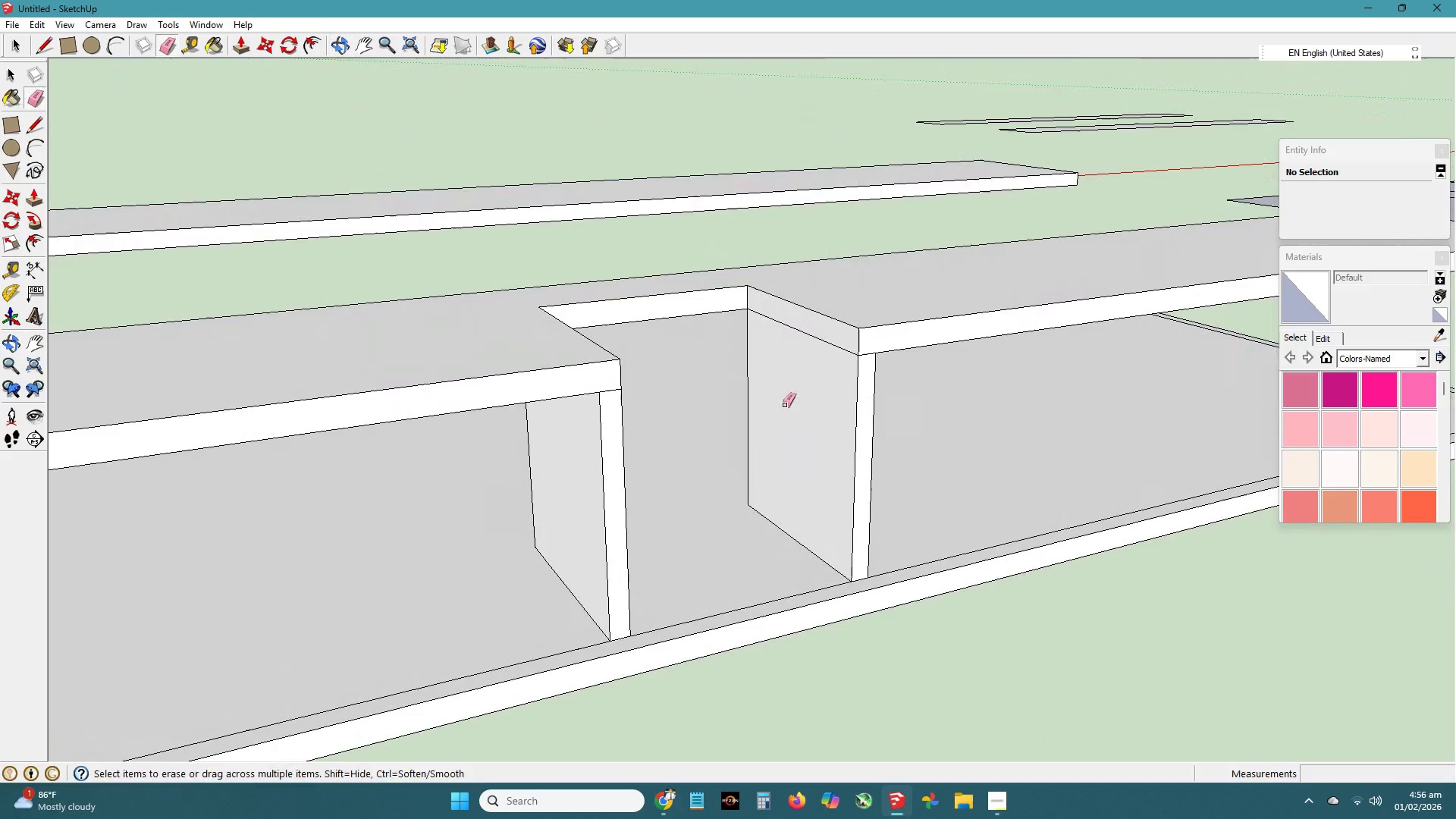 
key(H)
 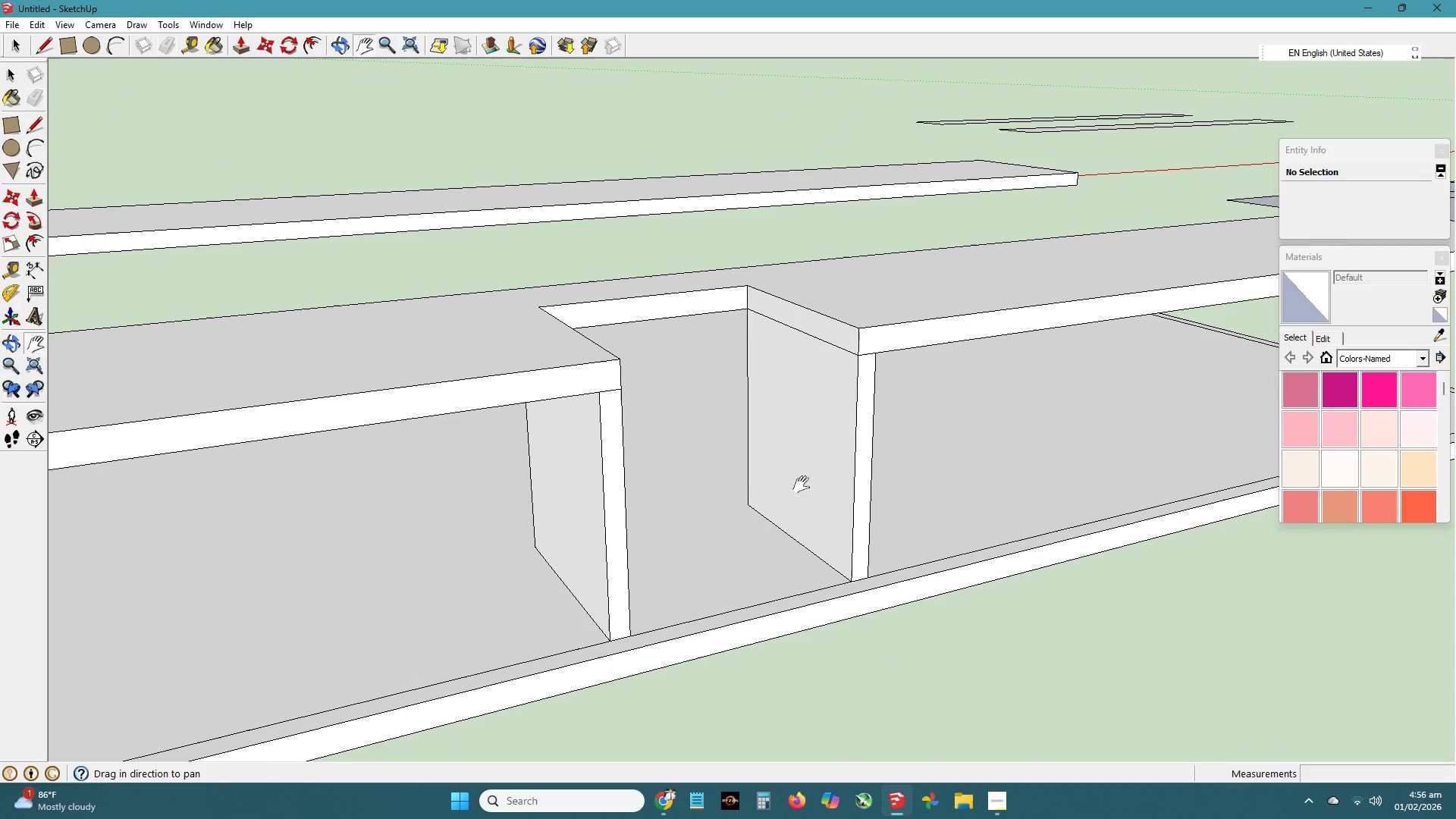 
left_click_drag(start_coordinate=[802, 485], to_coordinate=[750, 502])
 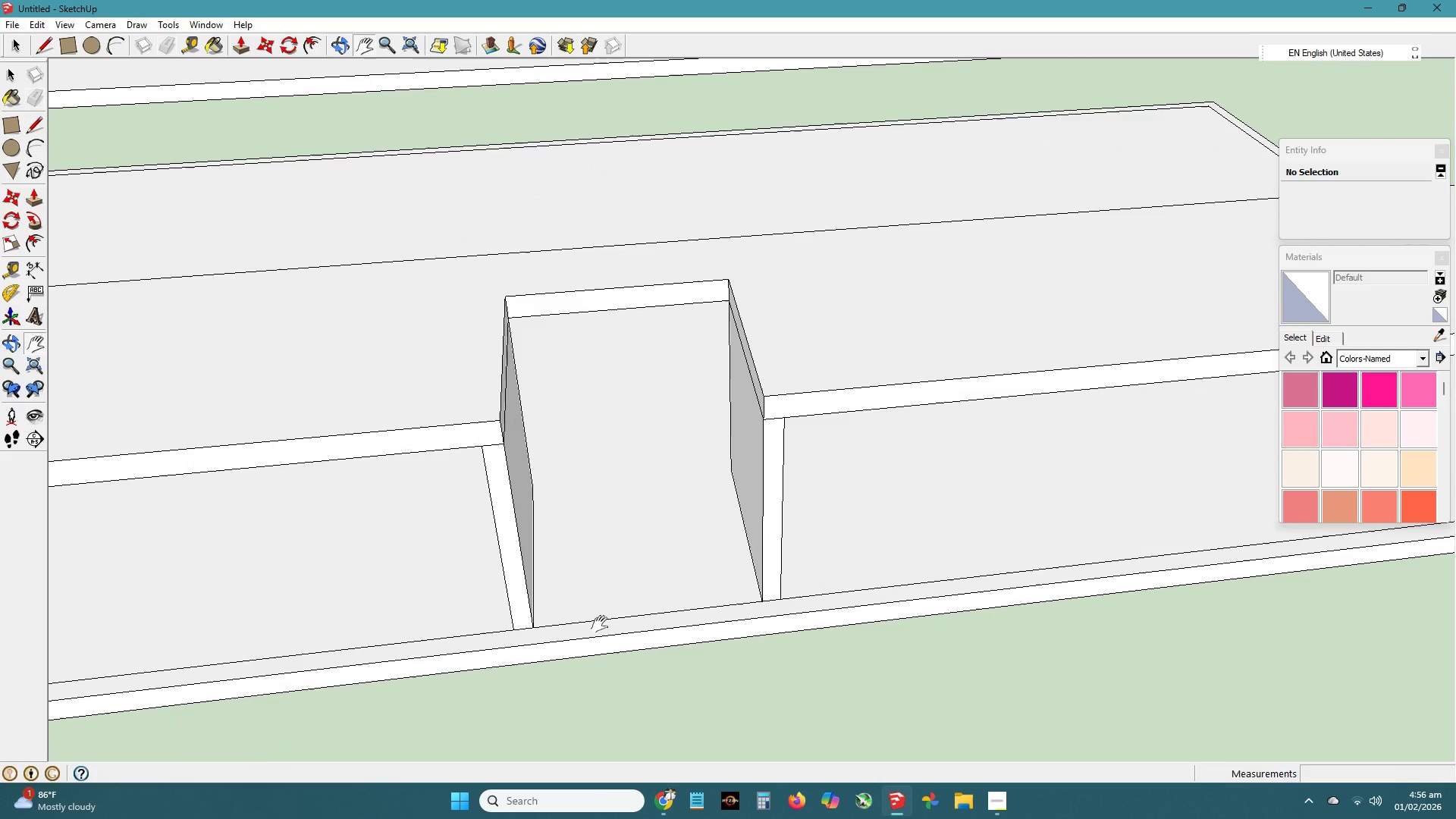 
key(L)
 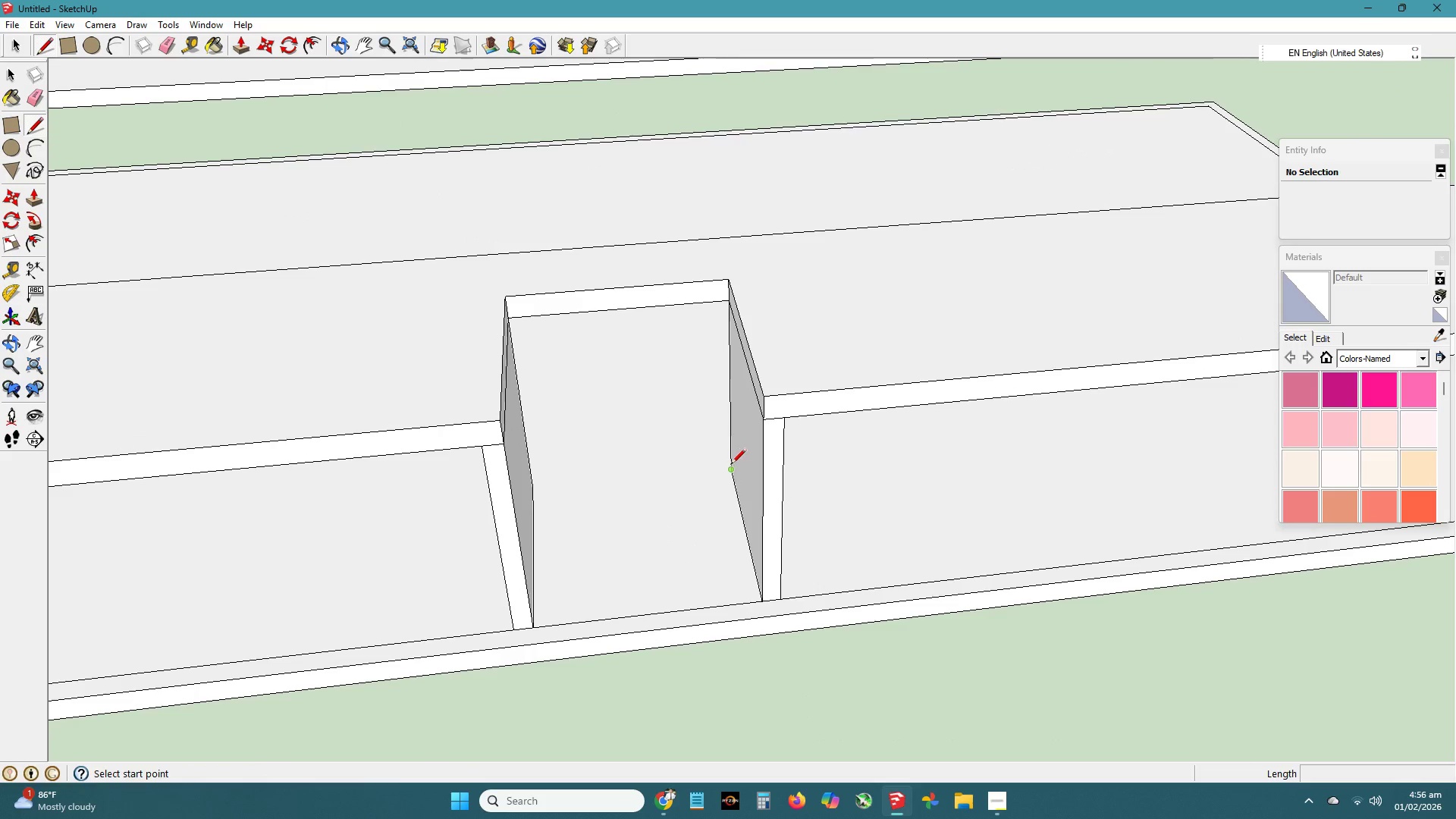 
left_click([730, 465])
 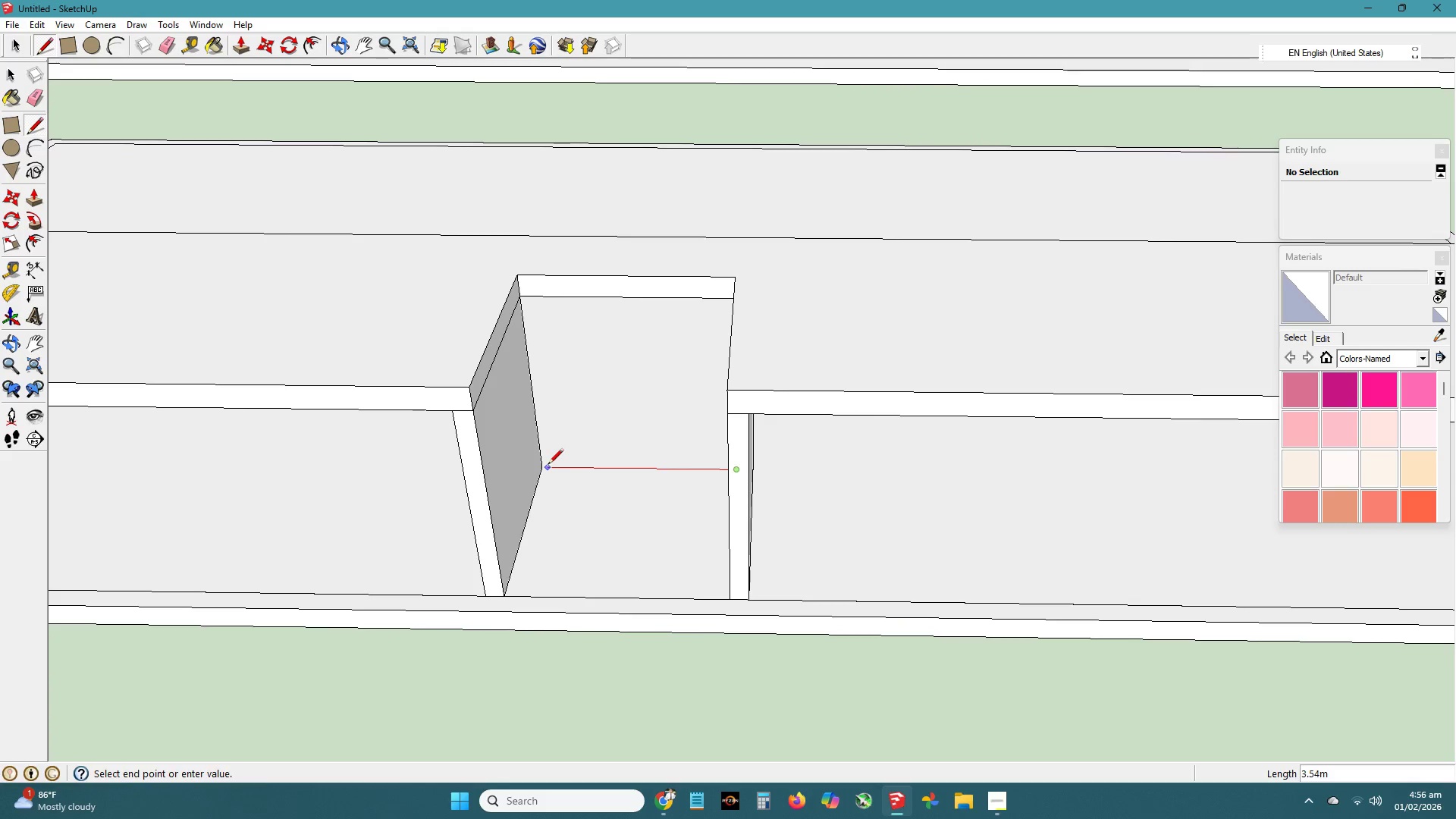 
left_click([545, 466])
 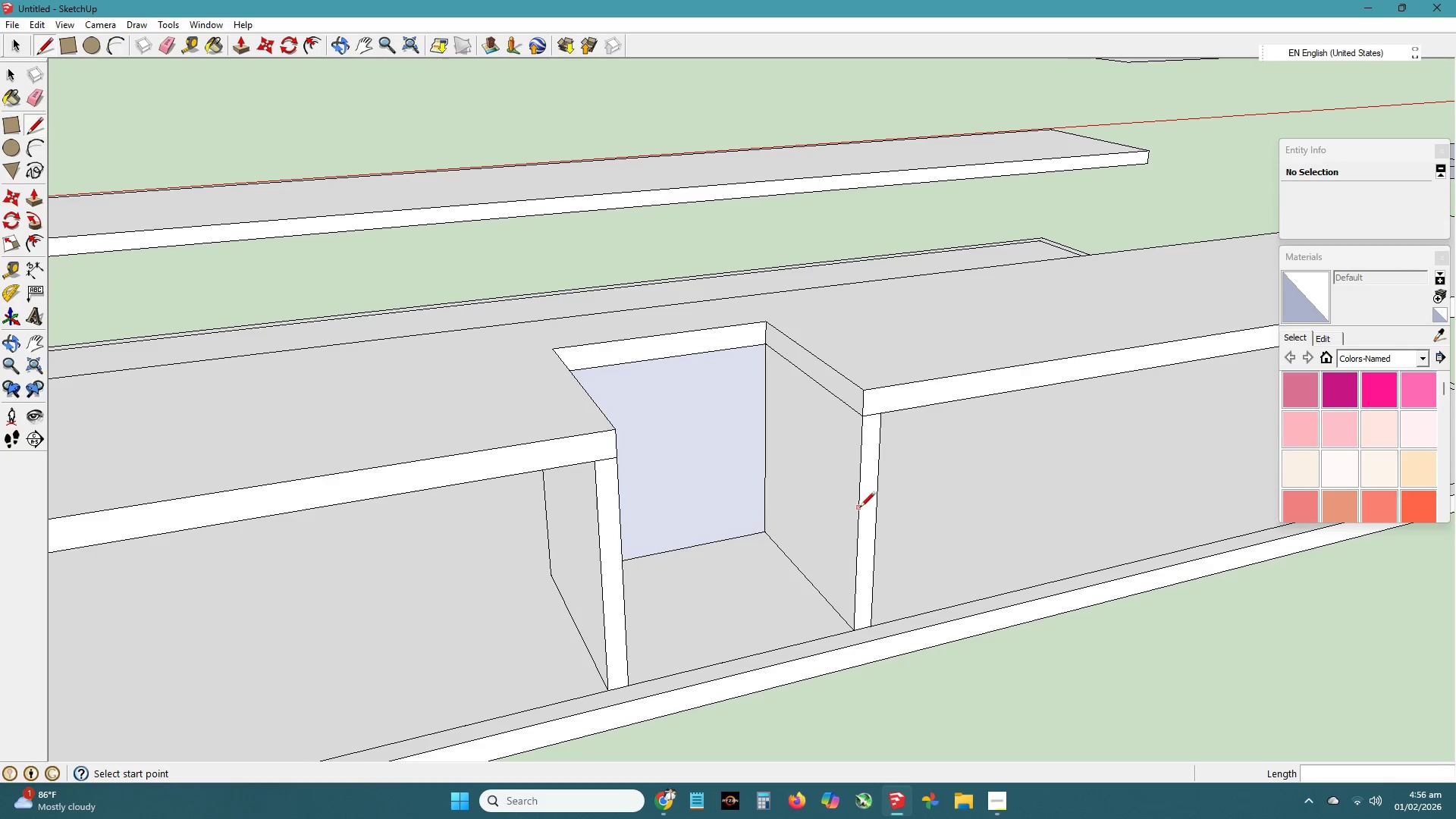 
left_click([860, 525])
 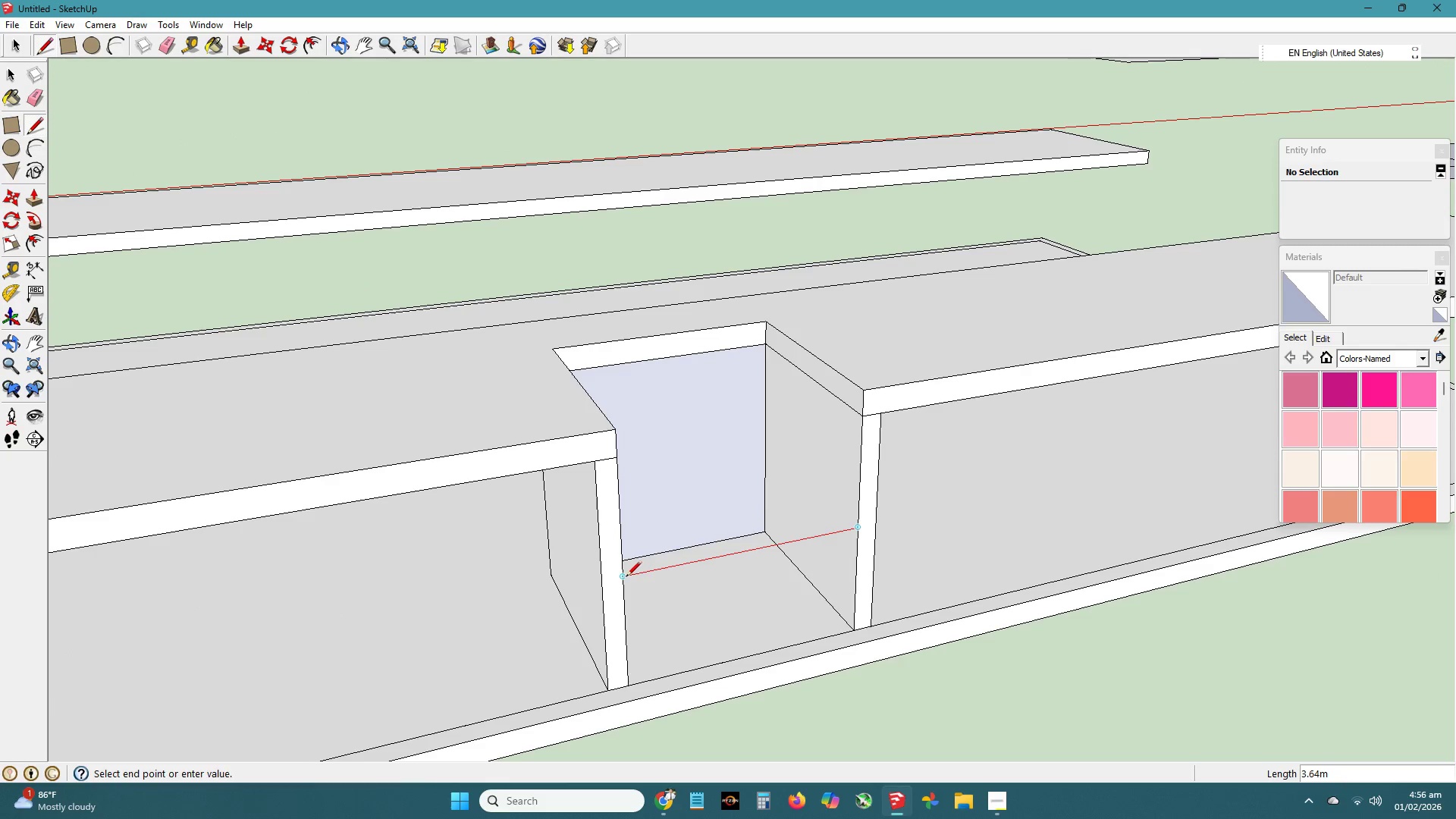 
left_click([623, 578])
 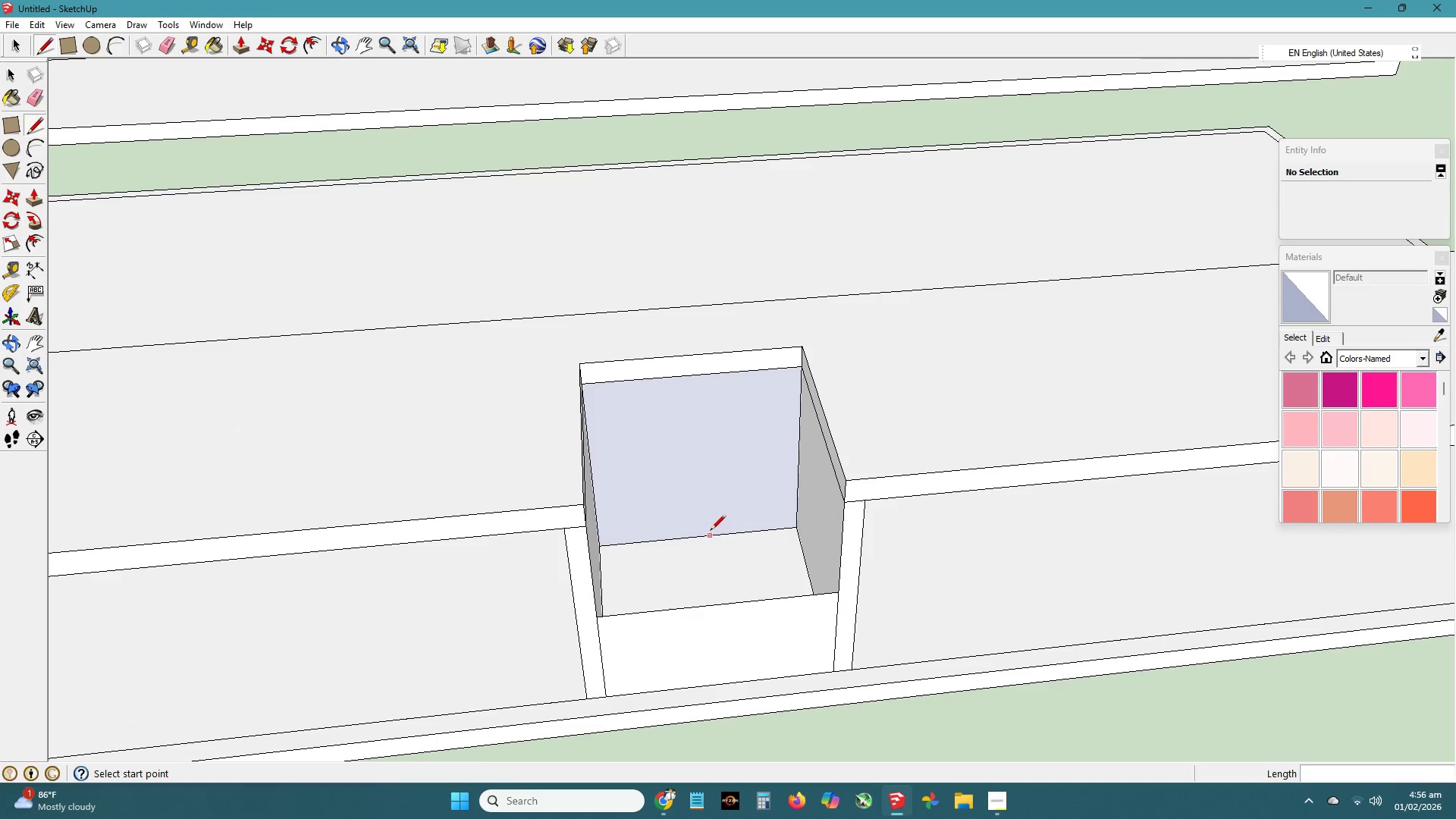 
left_click([702, 535])
 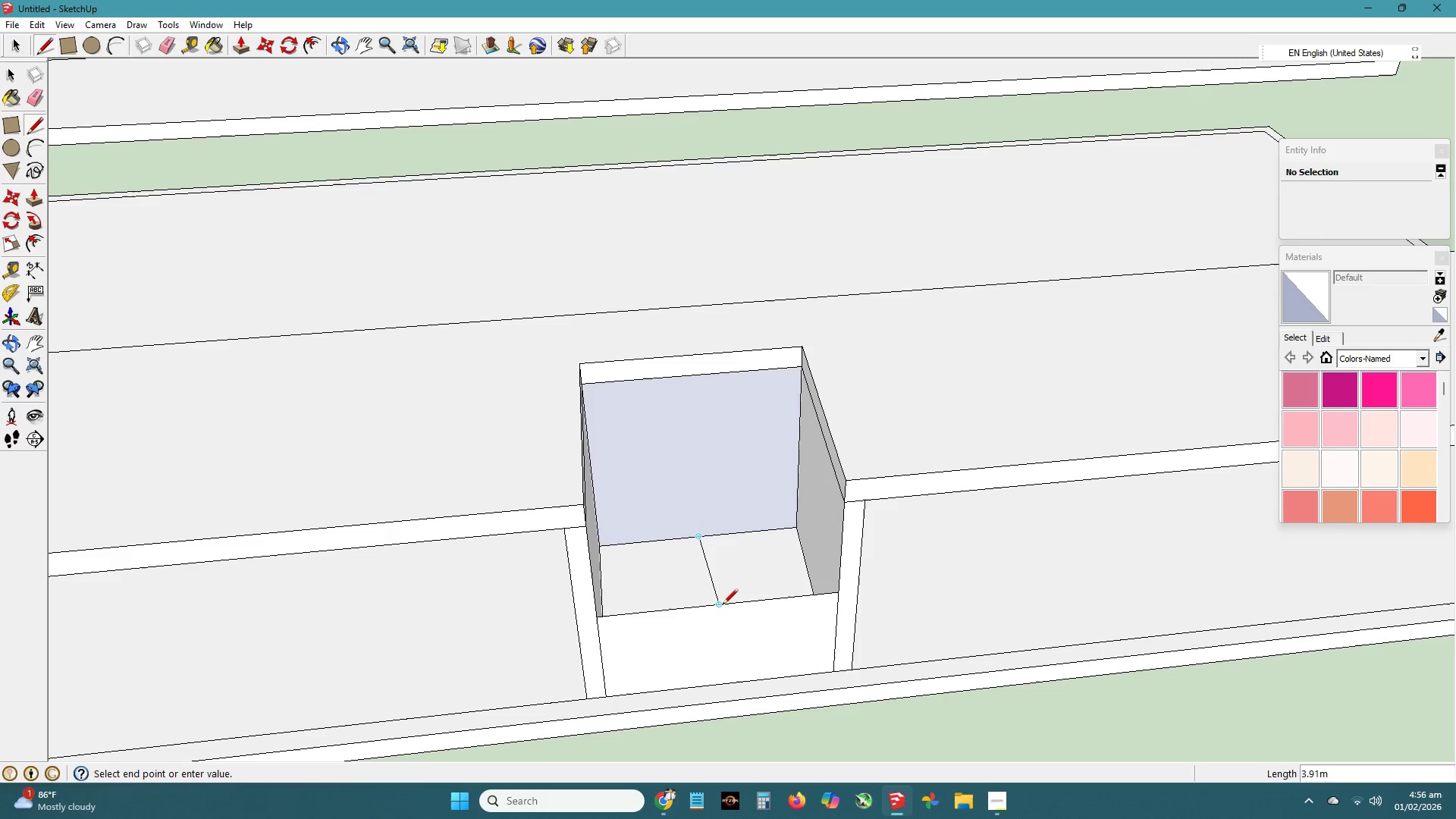 
left_click([723, 605])
 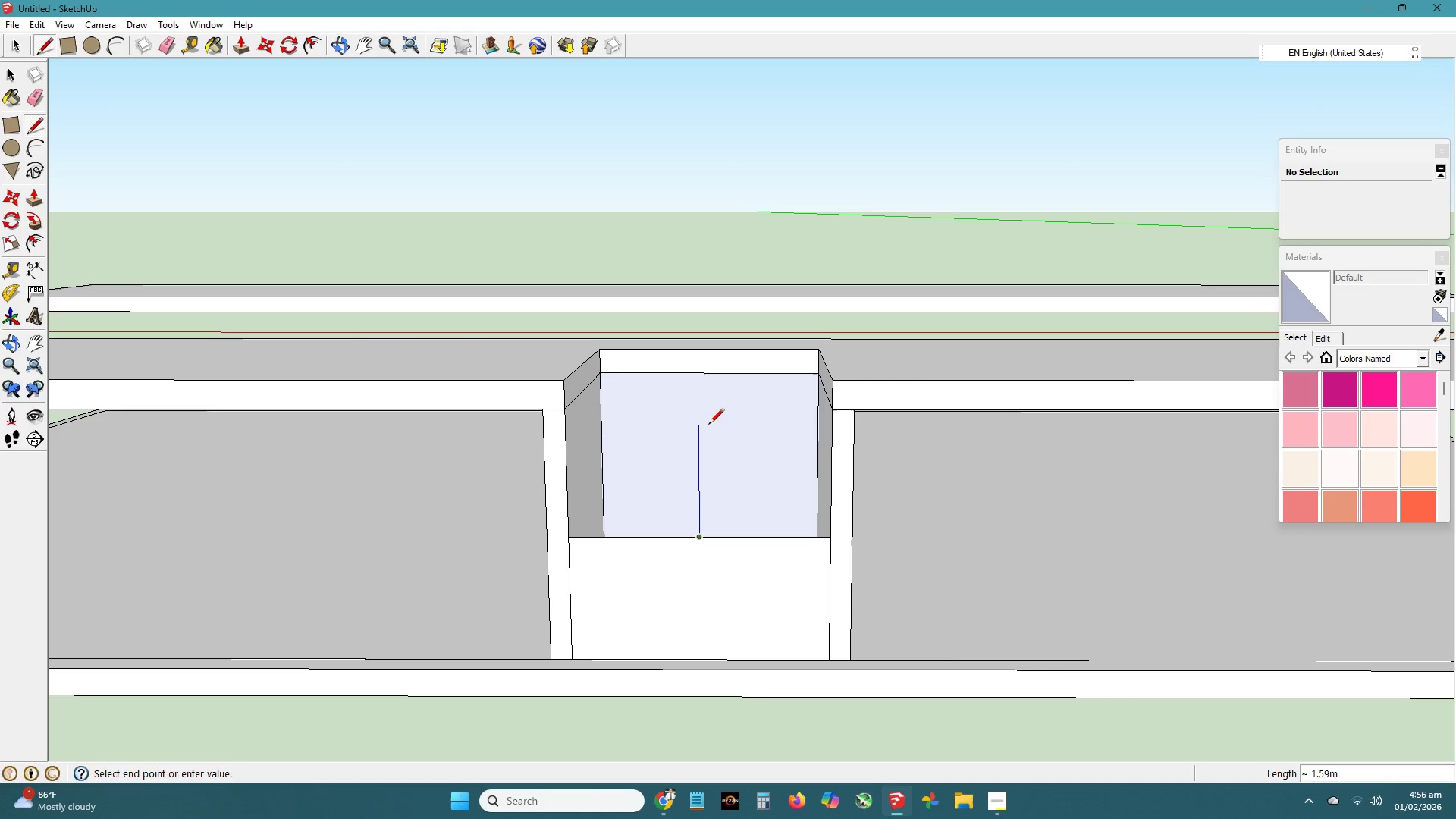 
wait(6.53)
 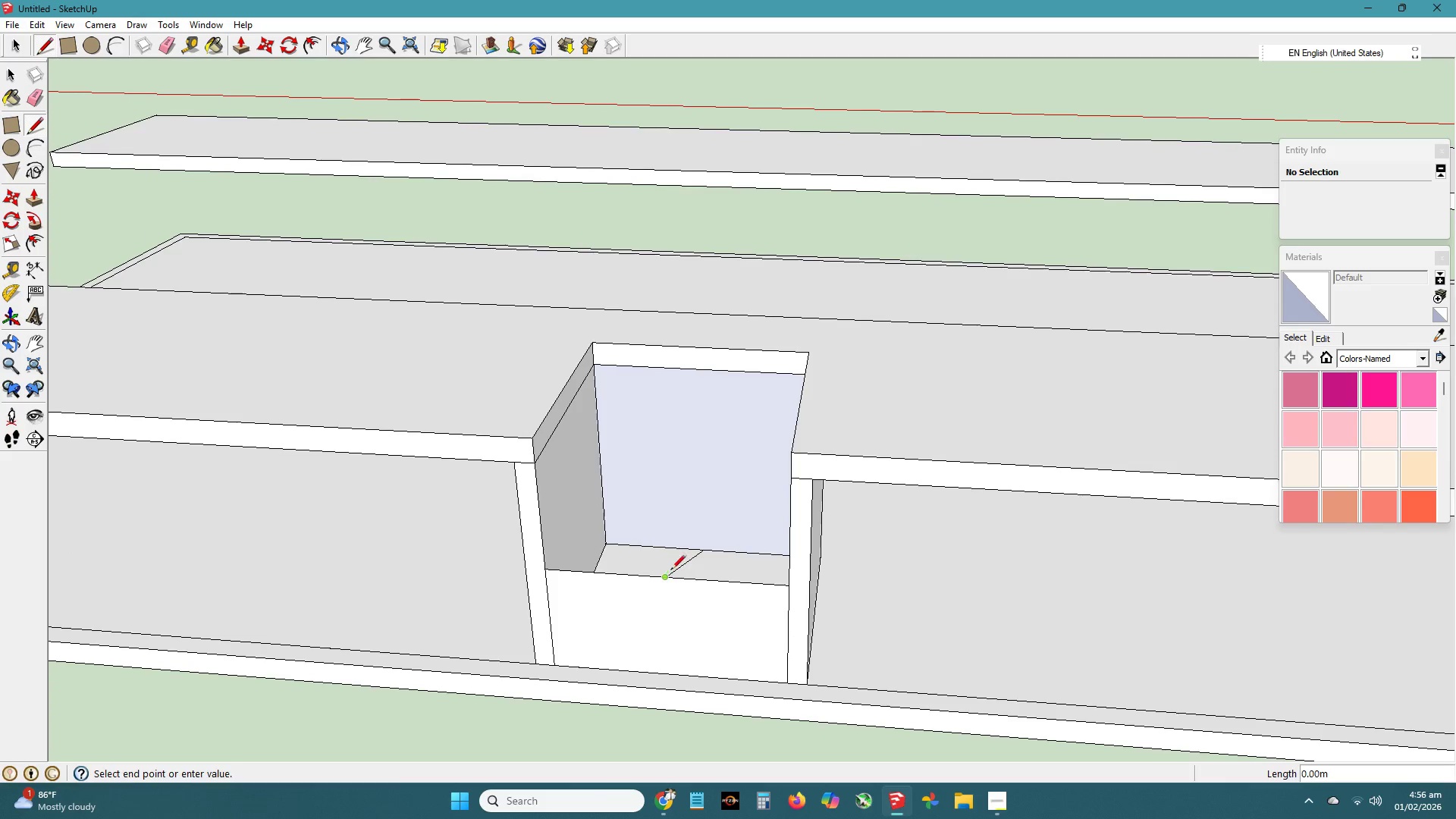 
left_click([707, 376])
 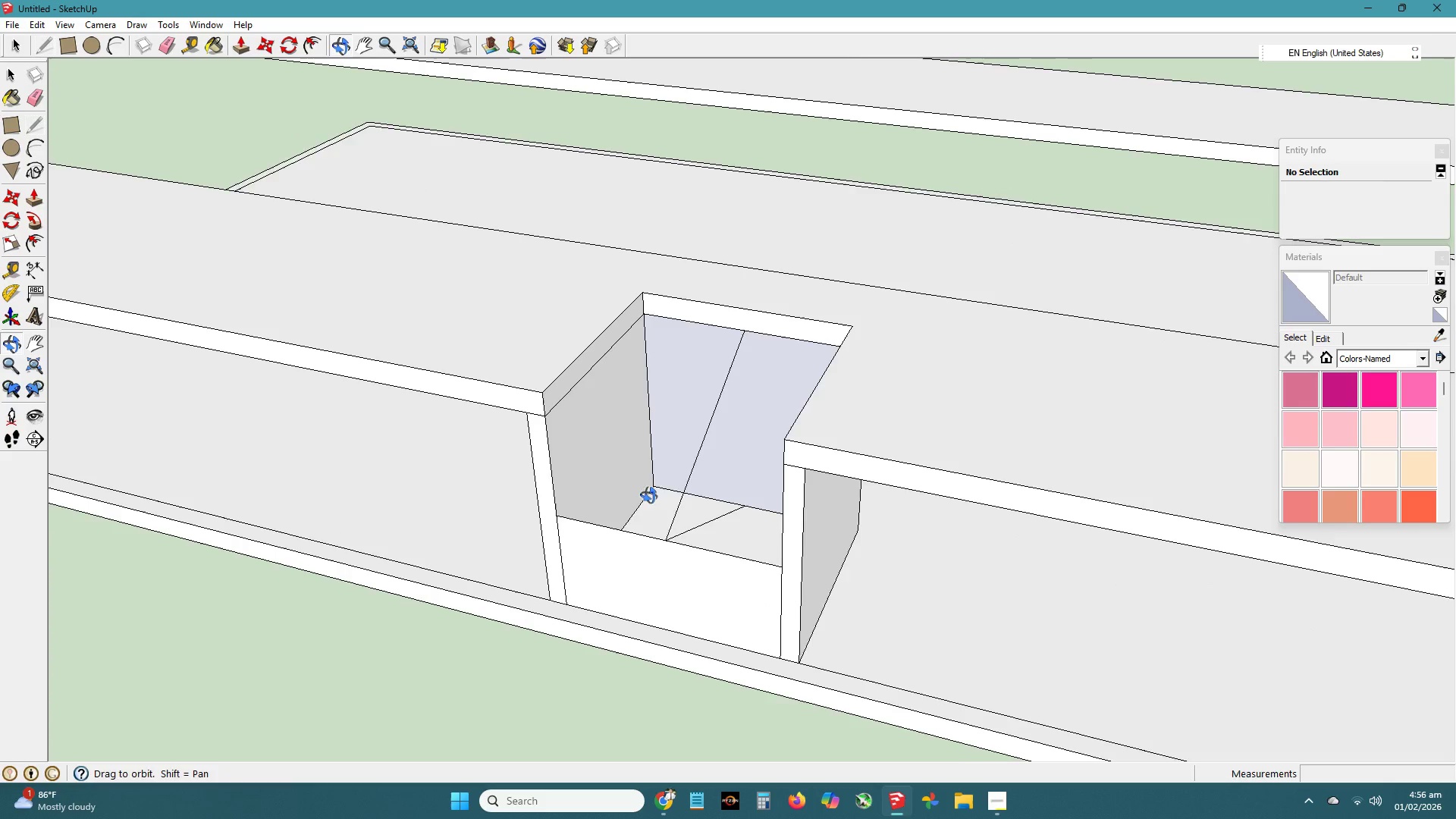 
key(Space)
 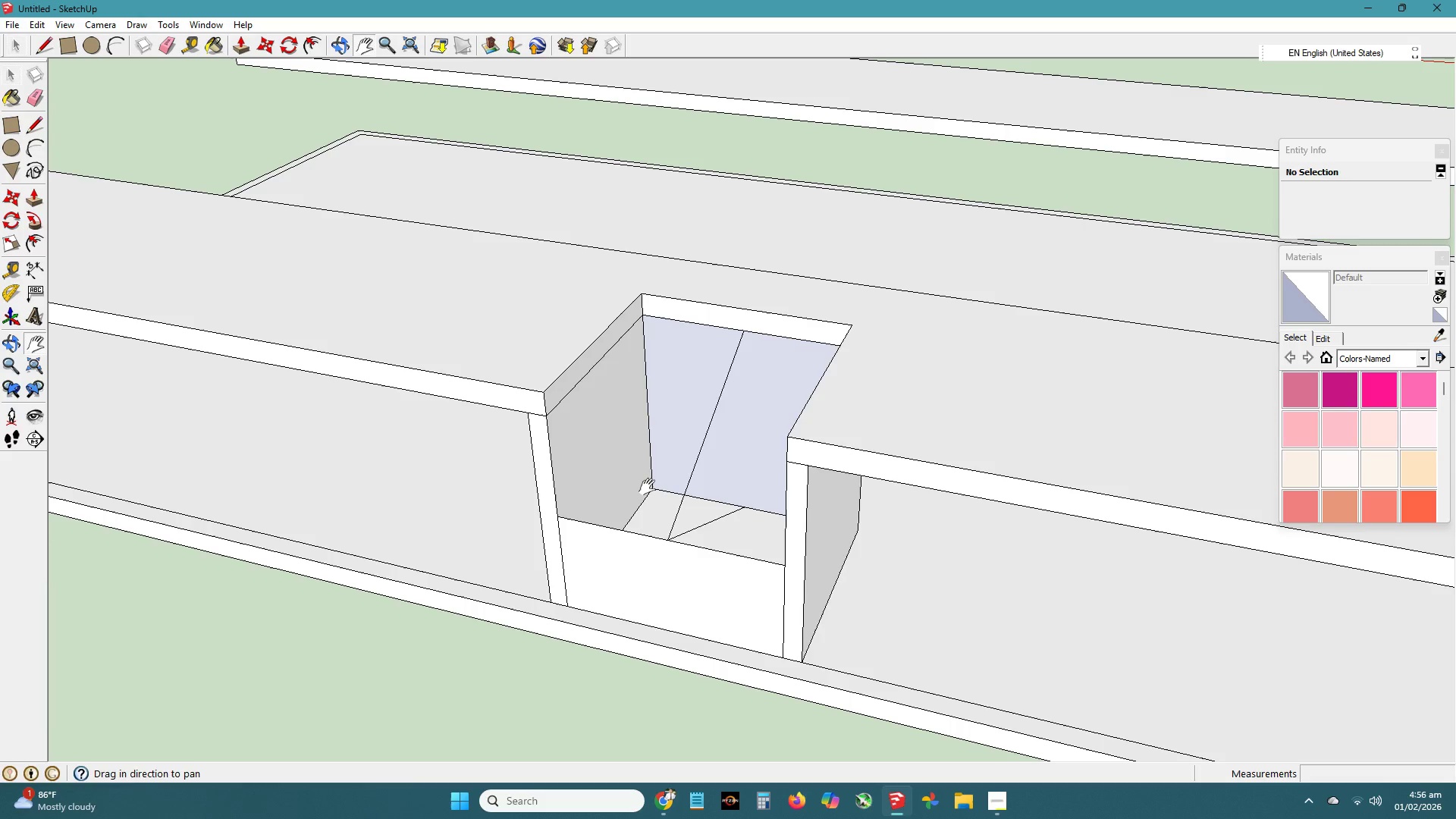 
key(H)
 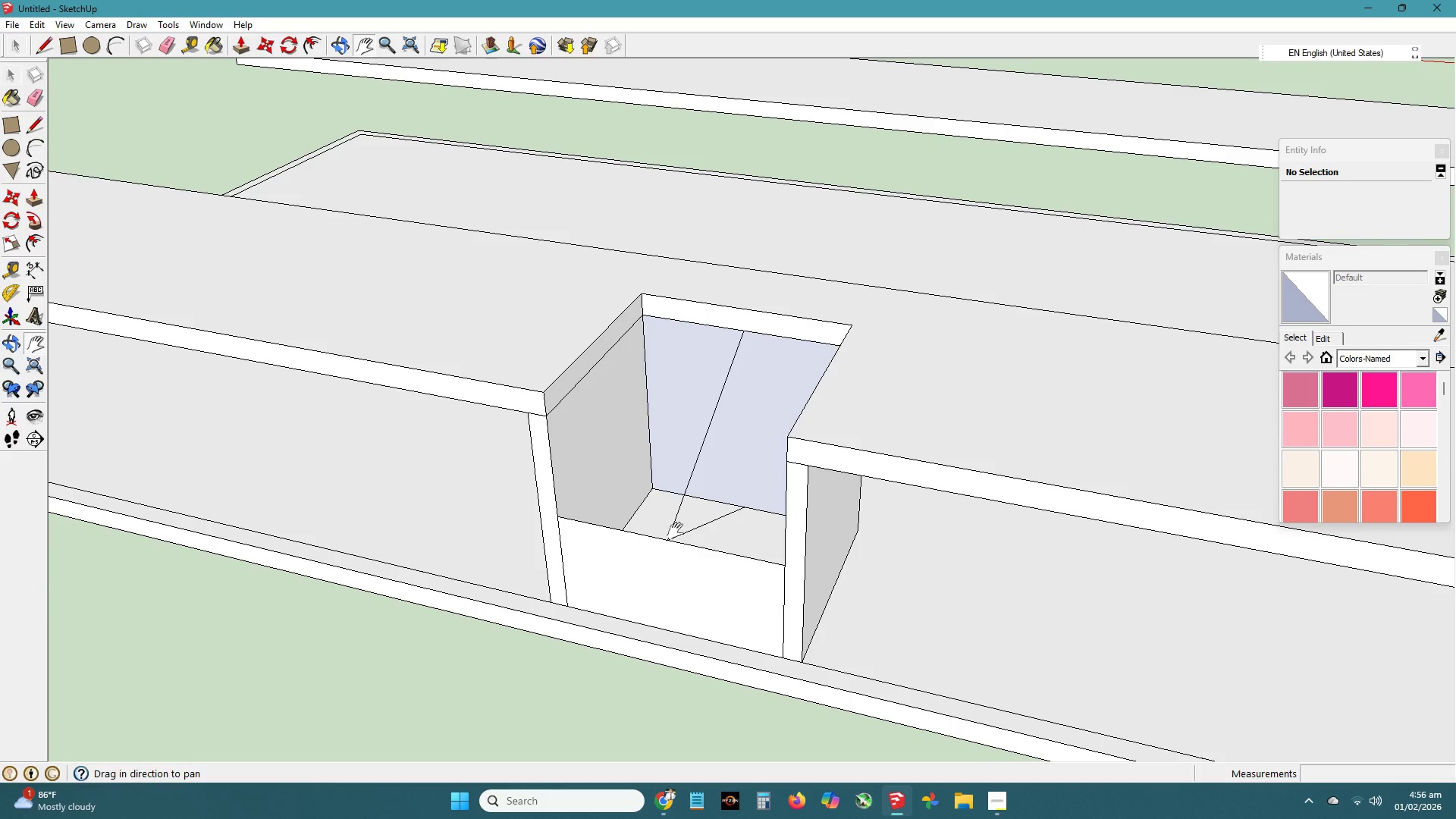 
scroll: coordinate [720, 538], scroll_direction: up, amount: 5.0
 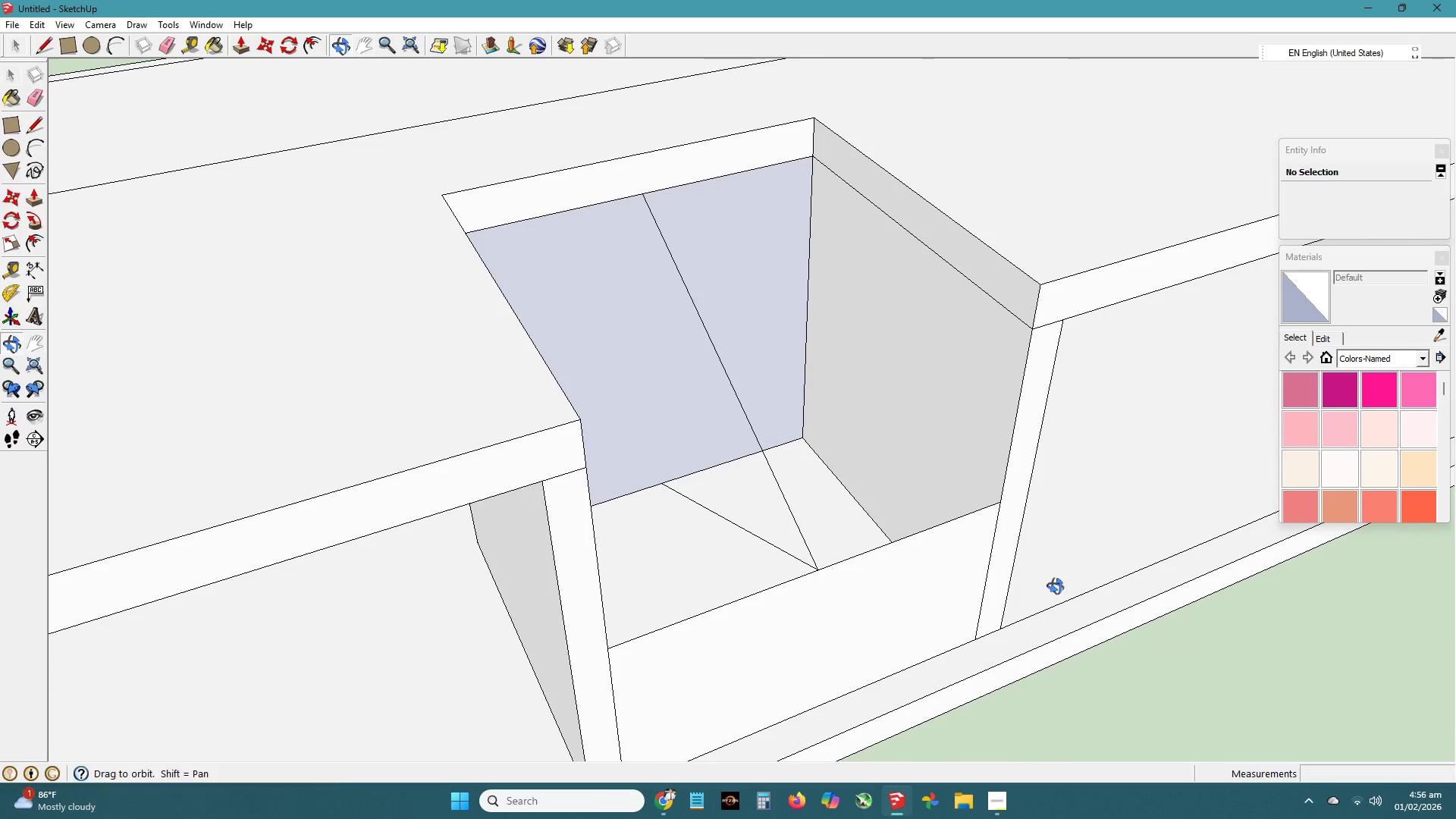 
key(L)
 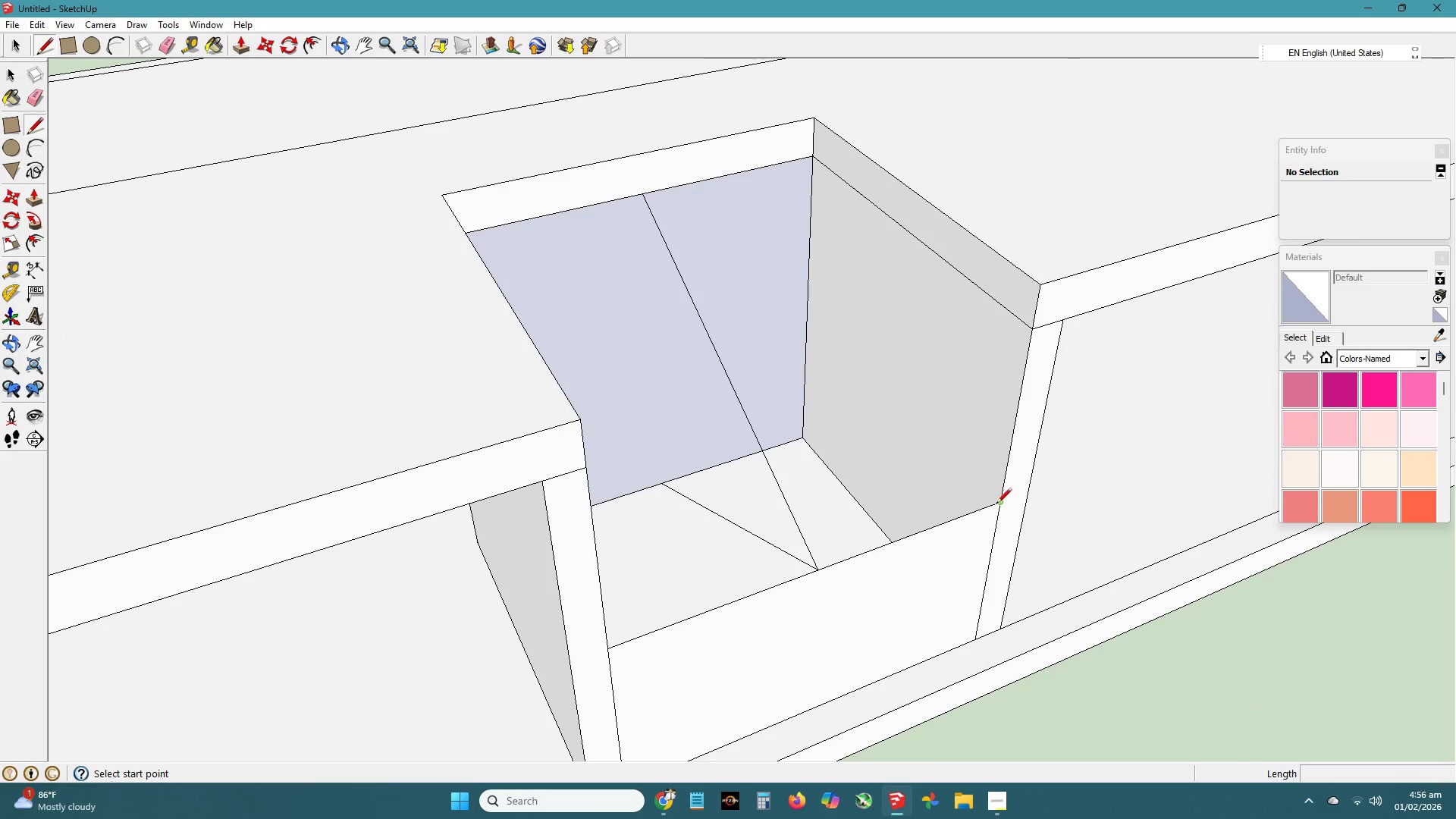 
left_click([997, 504])
 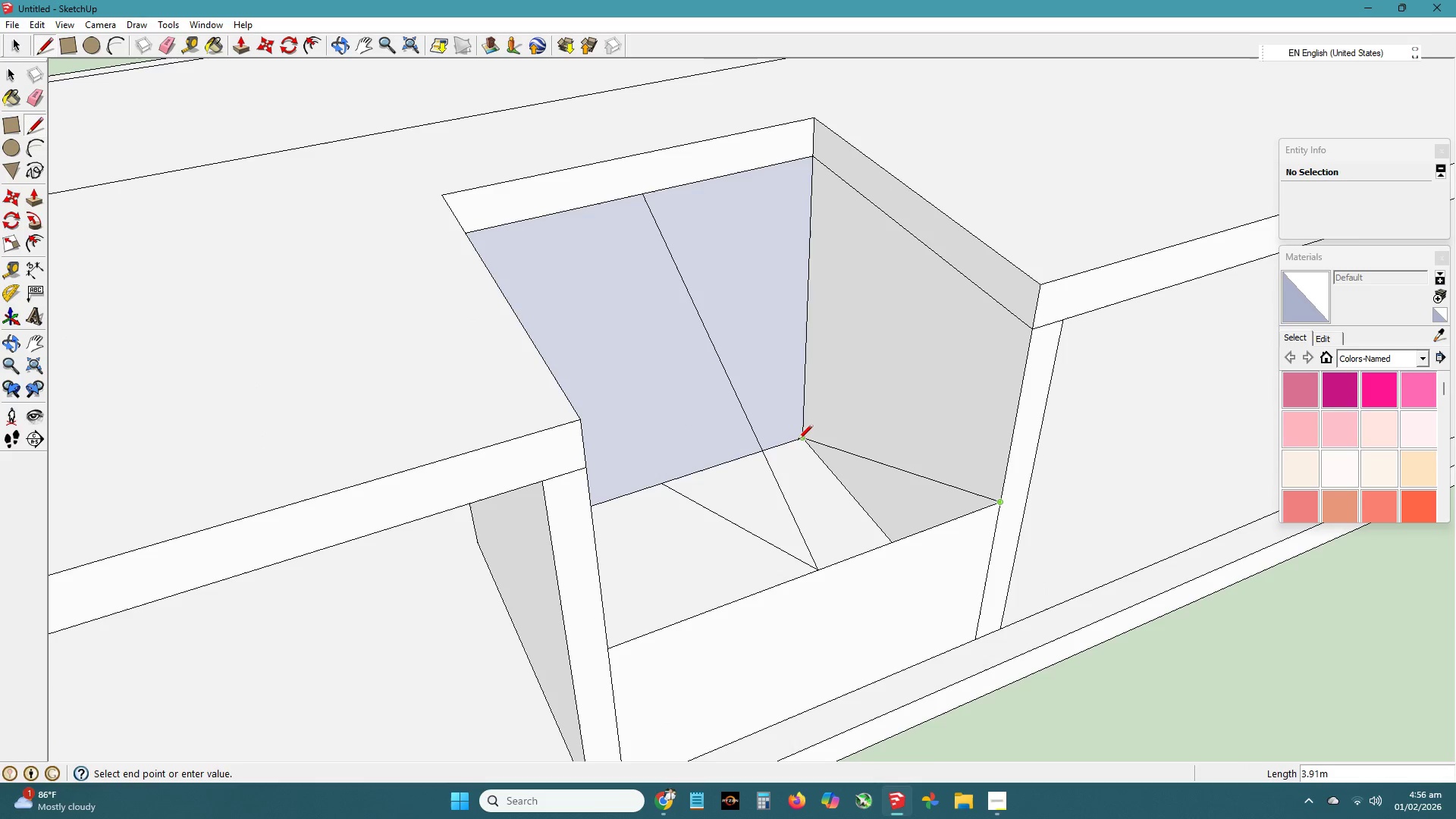 
left_click([798, 441])
 